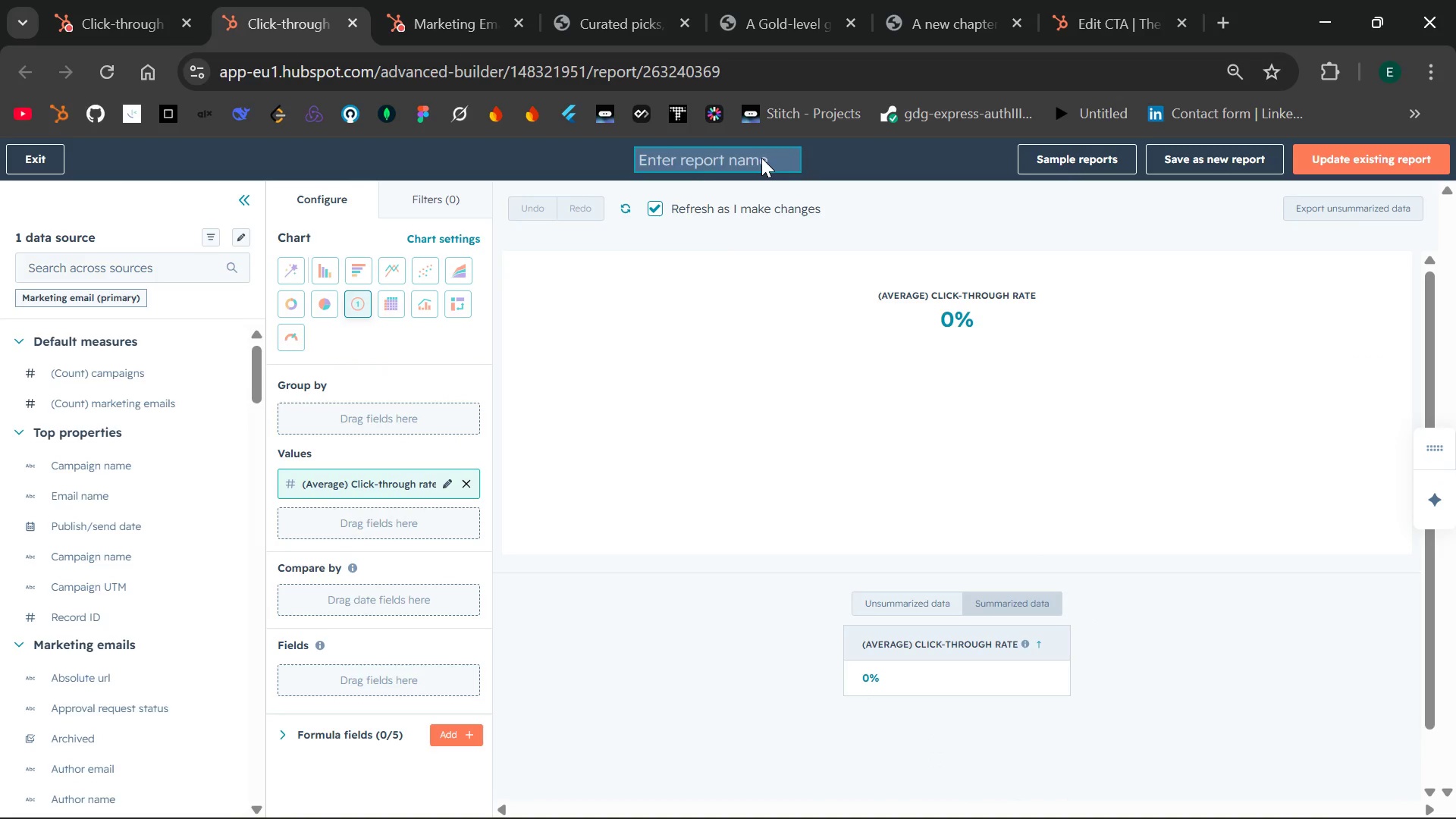 
type(unsubscribe Rate)
 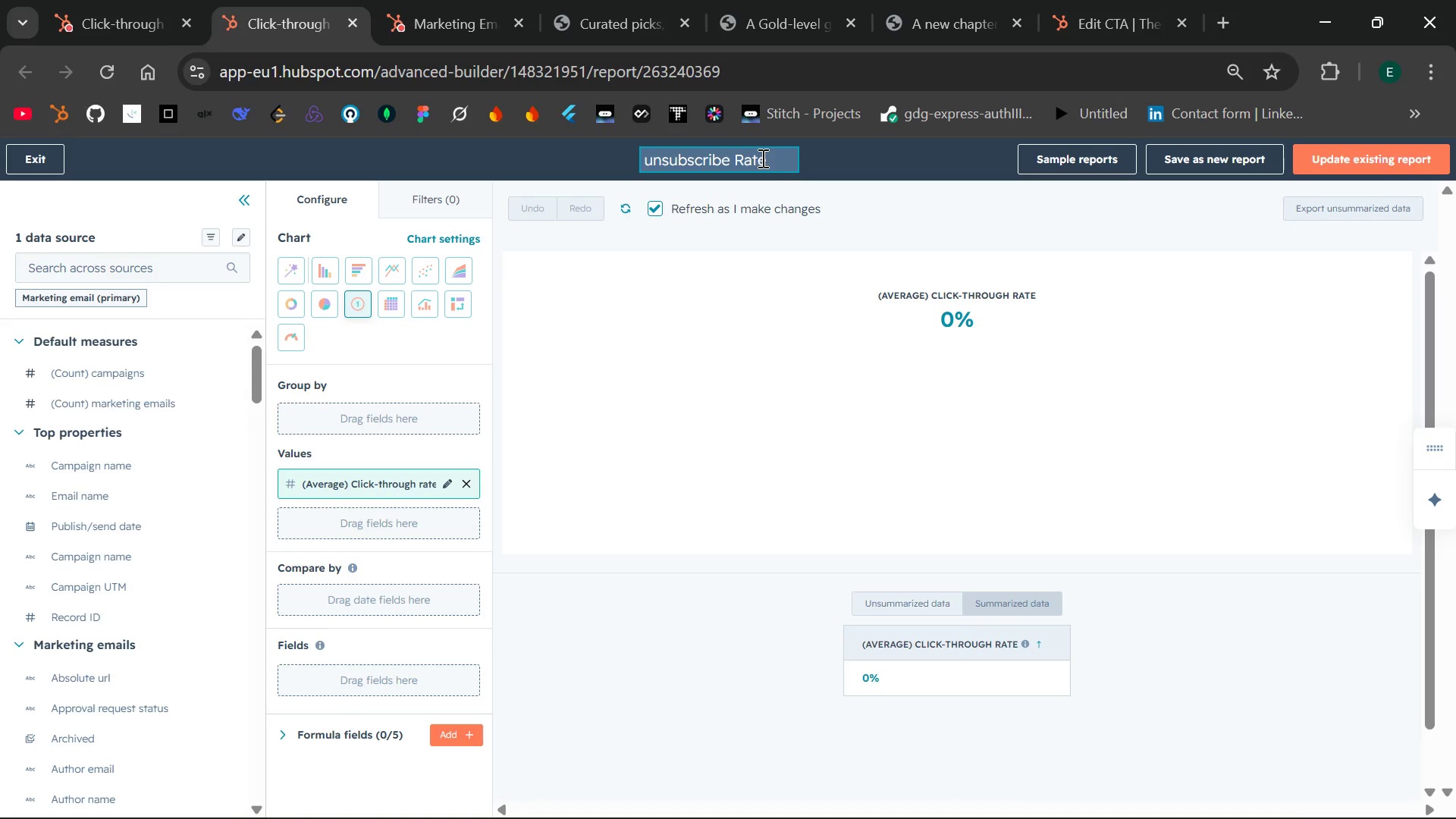 
left_click([722, 366])
 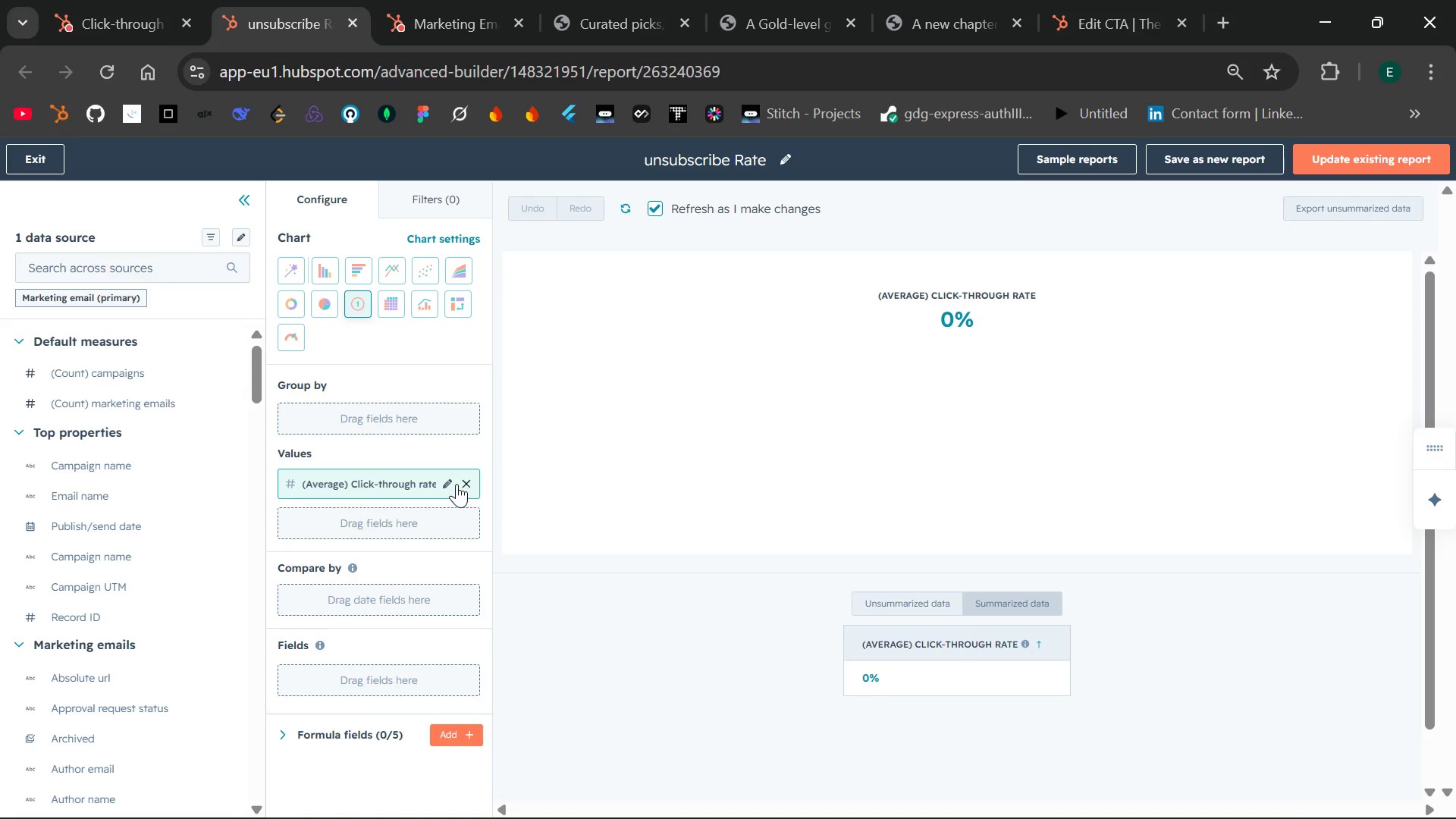 
left_click([465, 482])
 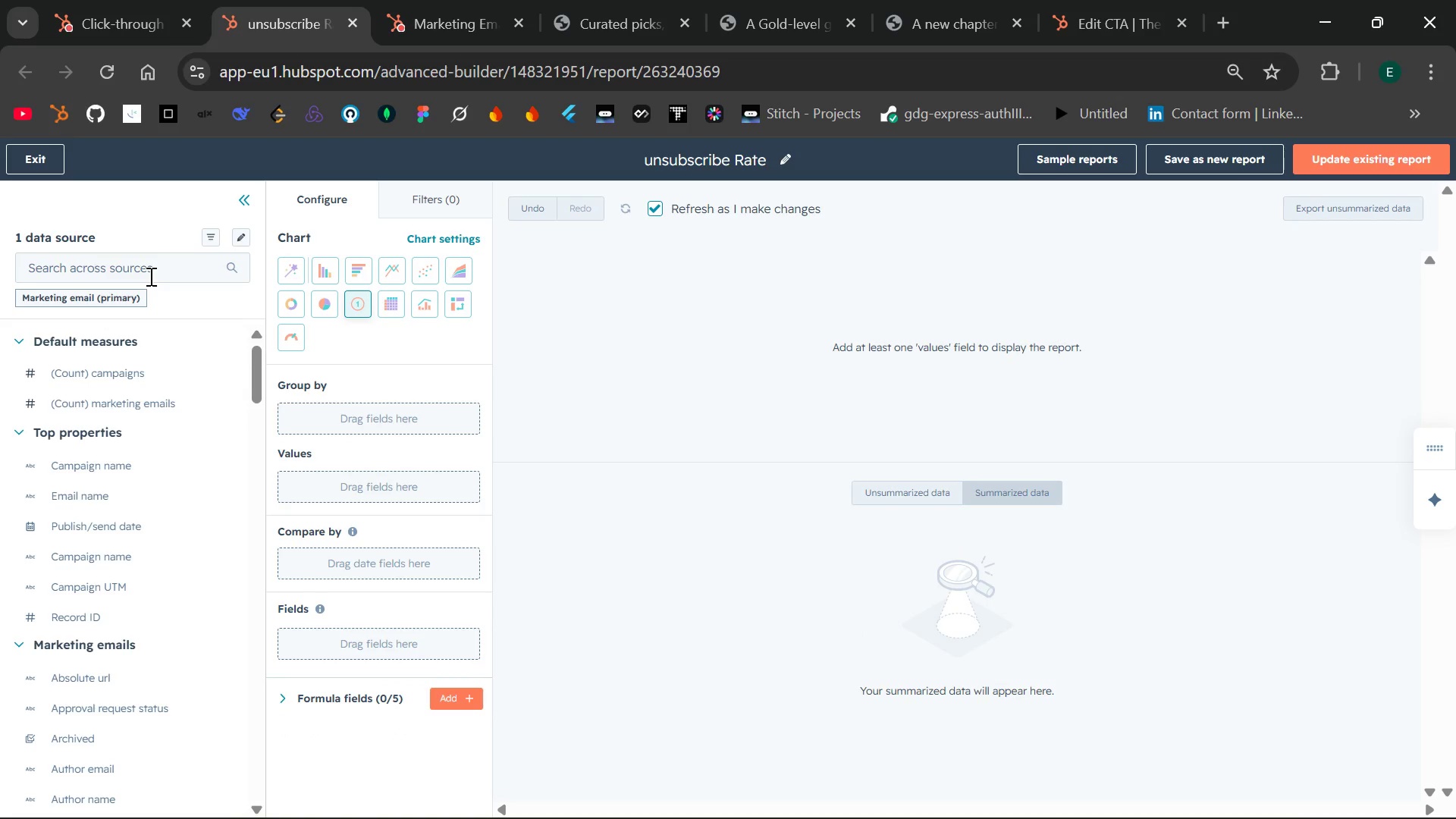 
left_click([149, 276])
 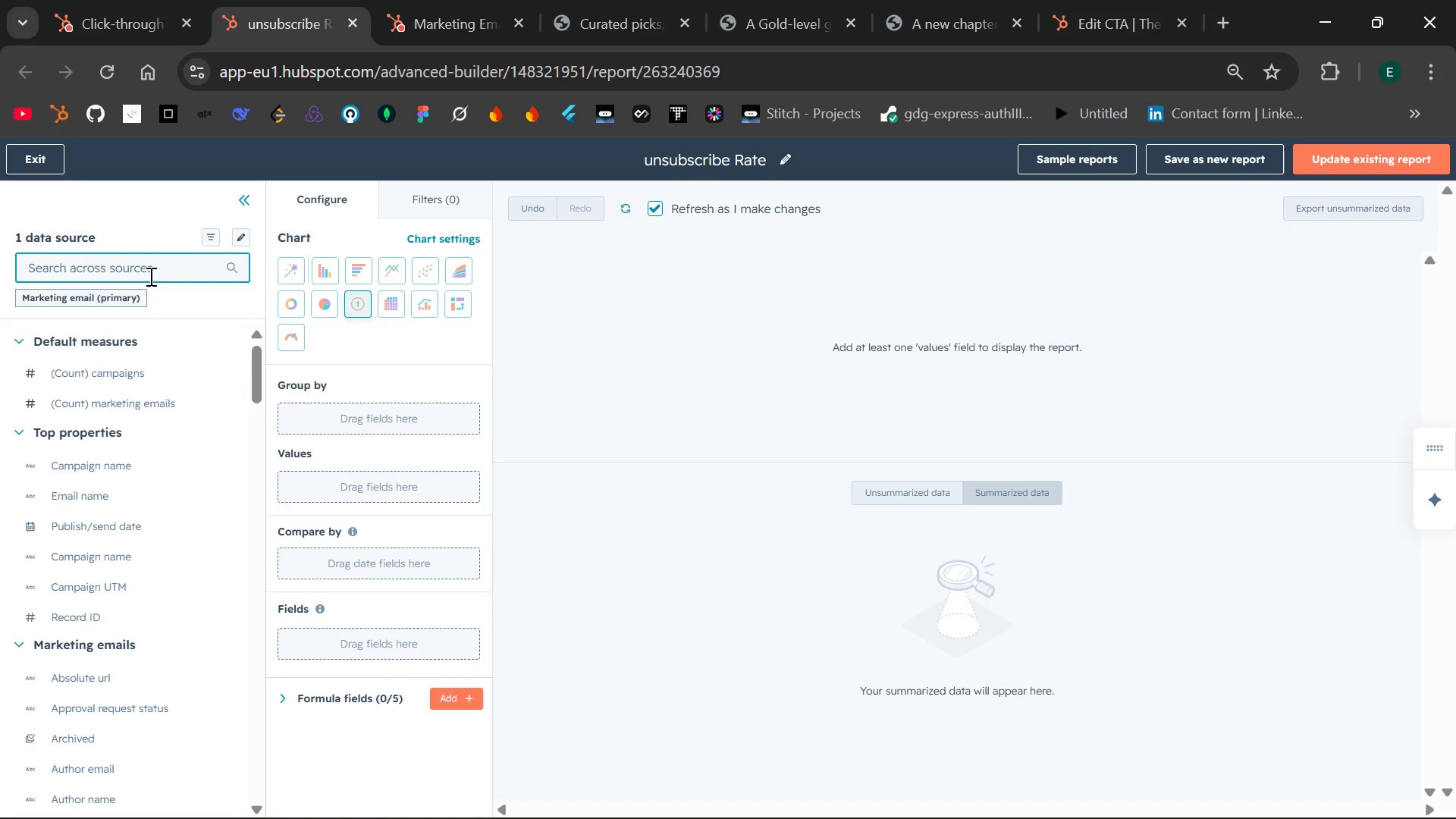 
type(uns)
 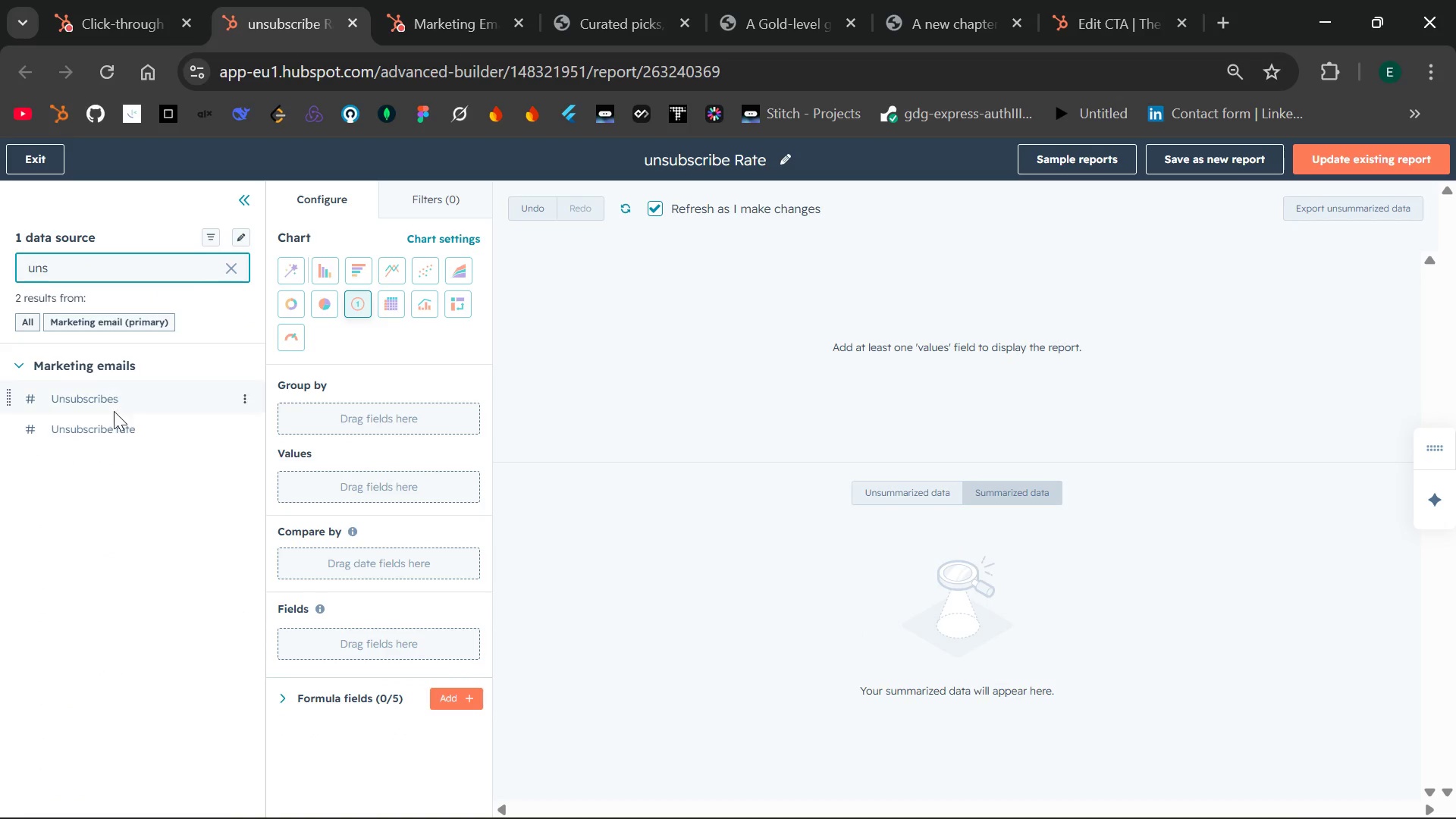 
left_click_drag(start_coordinate=[99, 425], to_coordinate=[287, 479])
 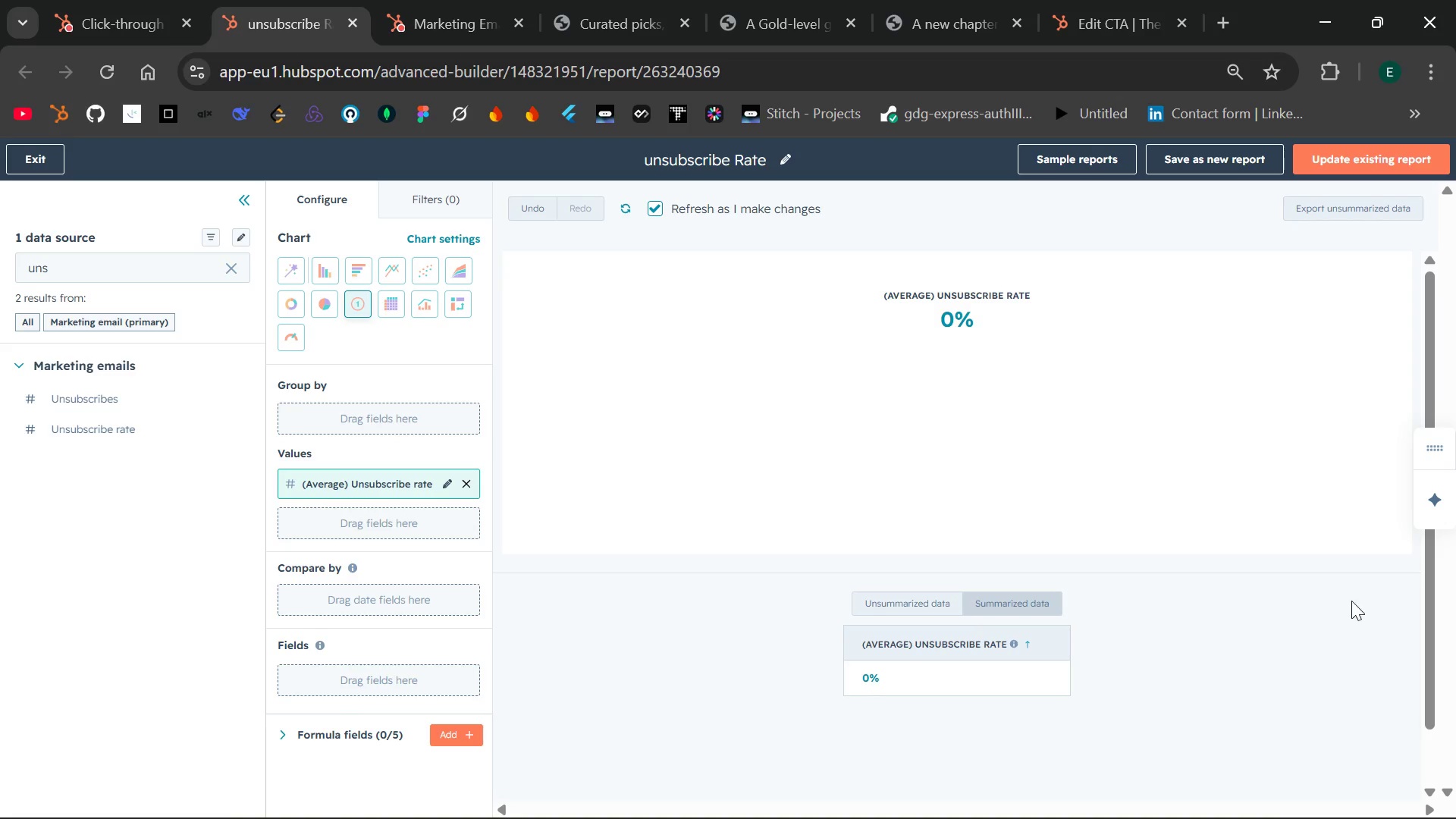 
wait(6.62)
 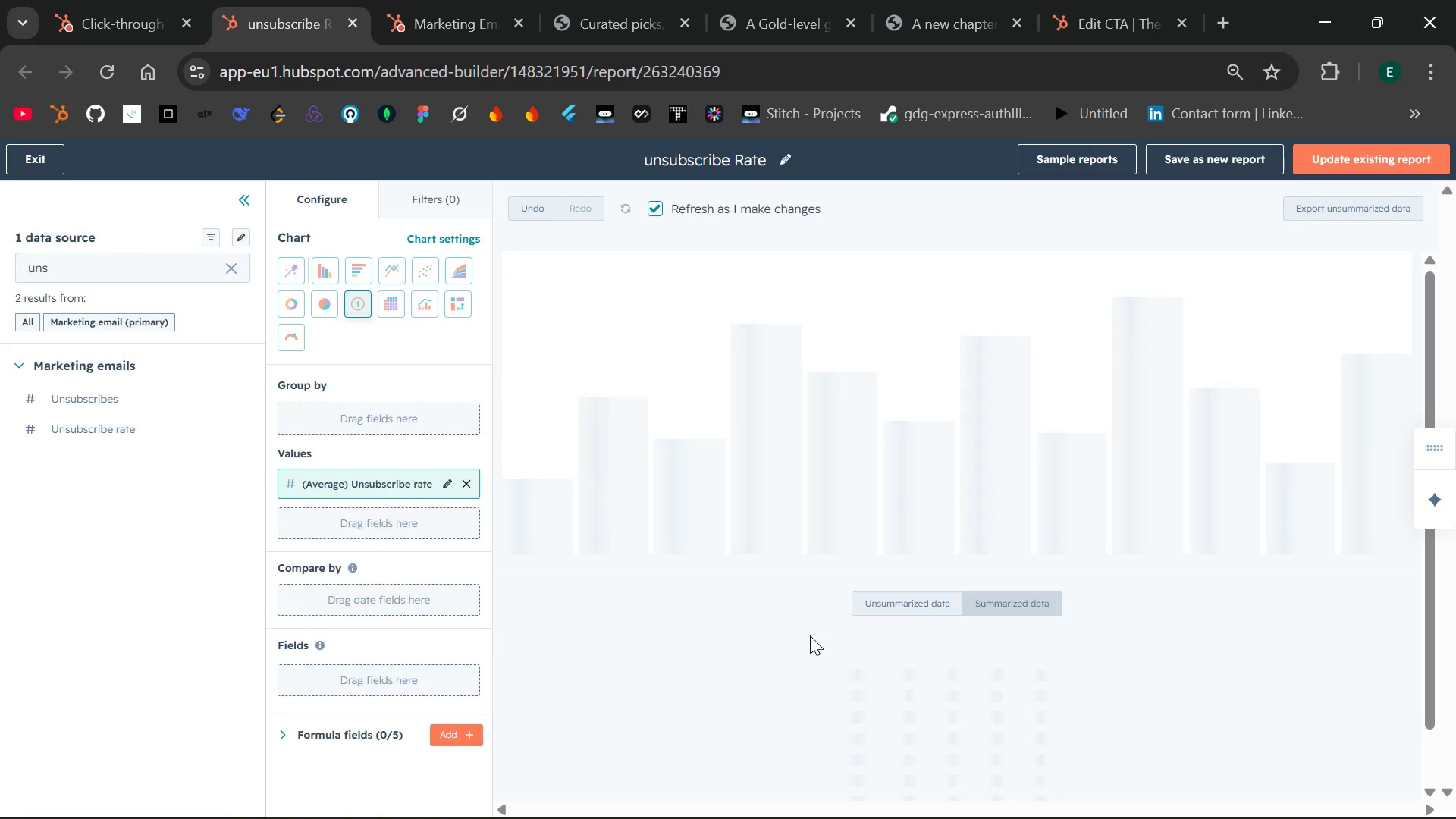 
left_click([1234, 157])
 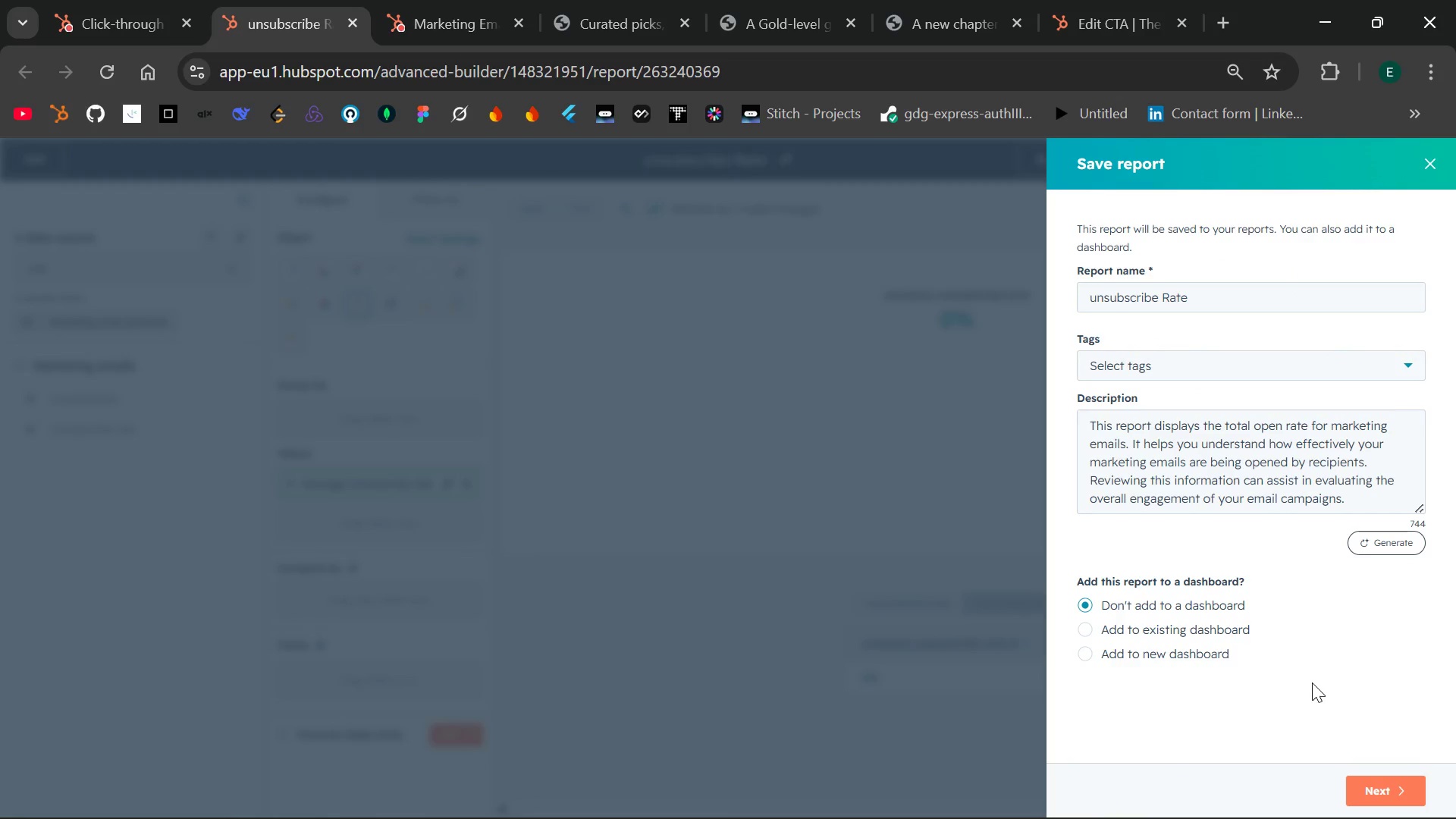 
left_click([1241, 629])
 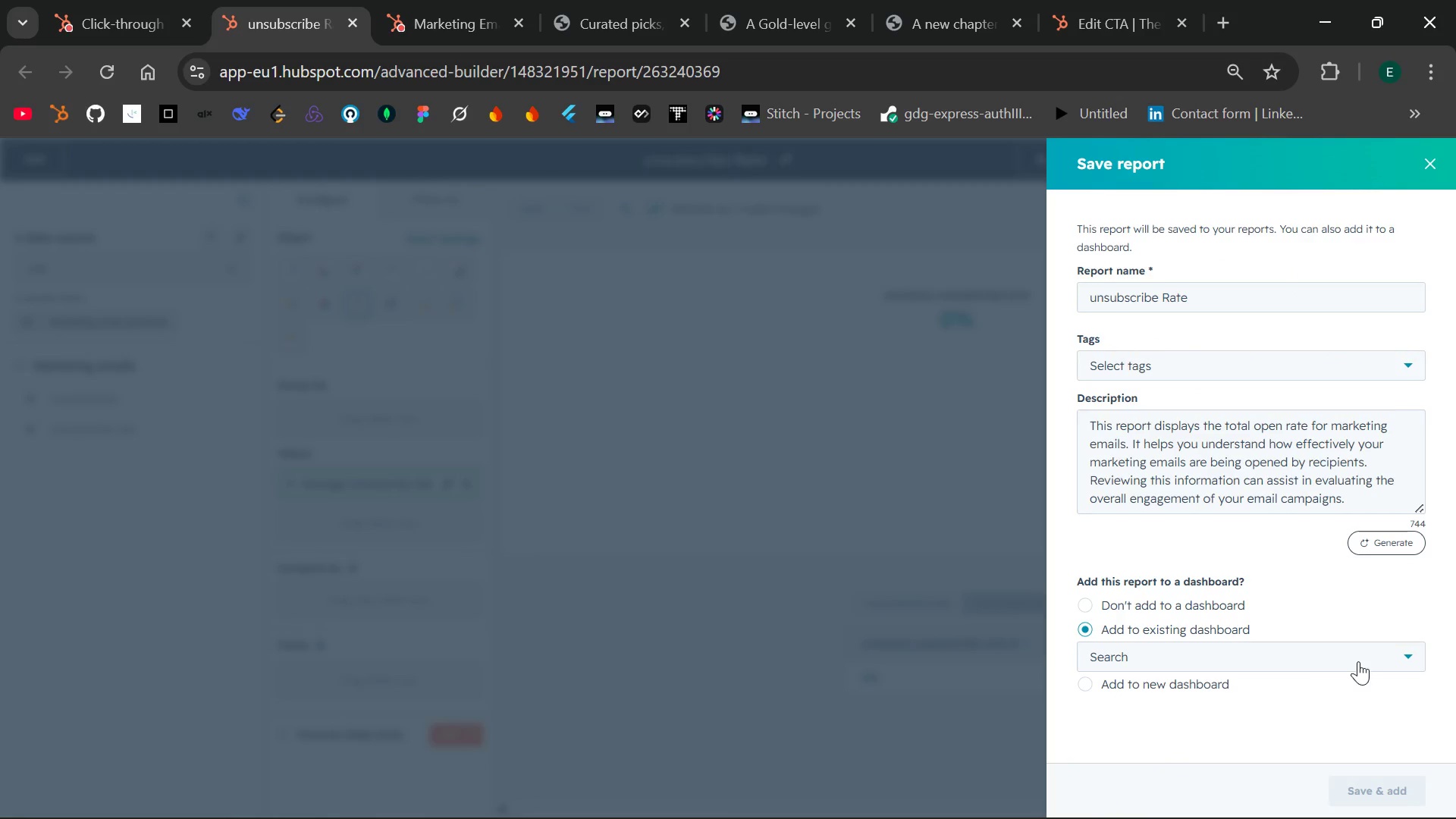 
left_click([1383, 659])
 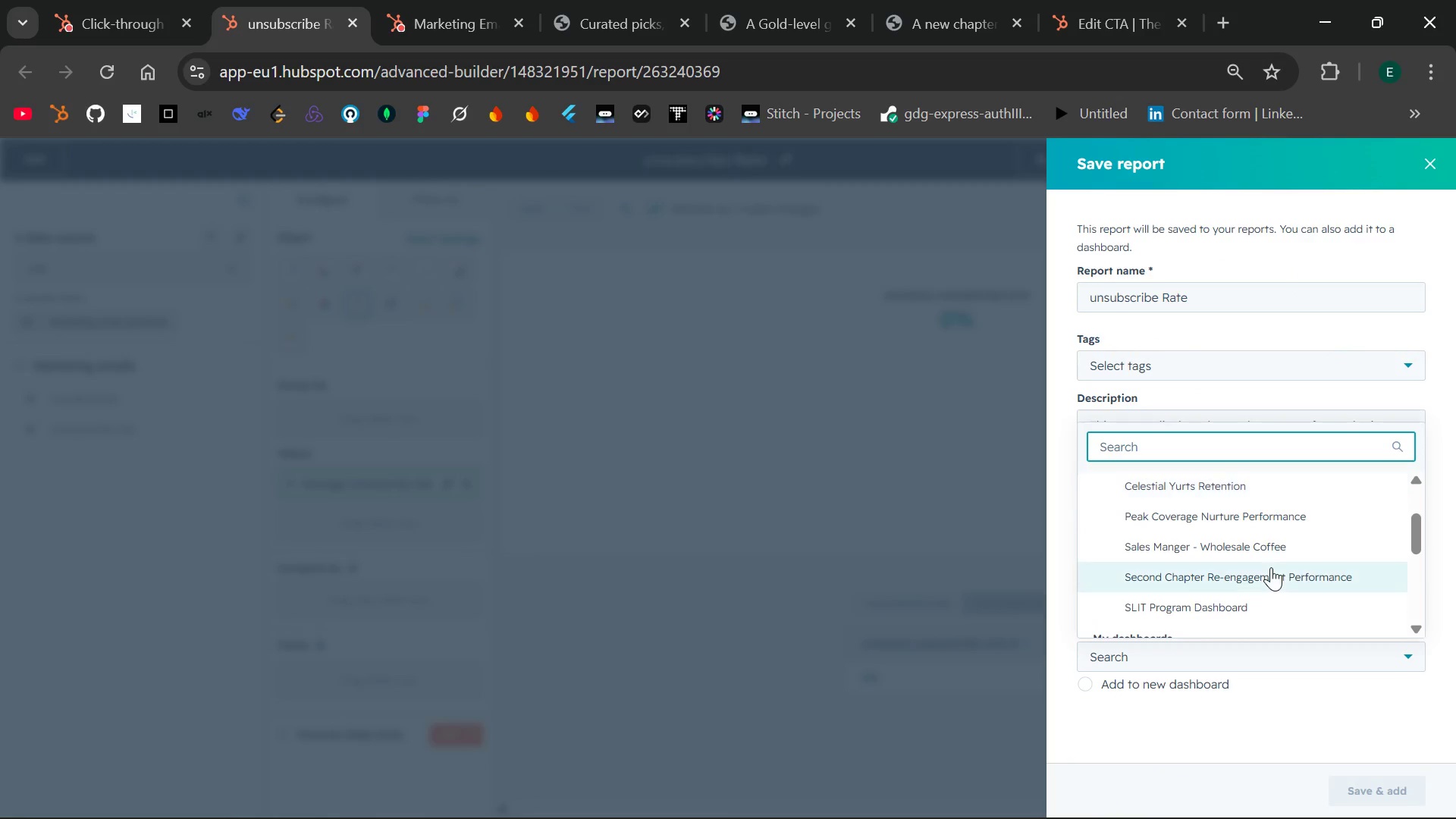 
left_click([1311, 571])
 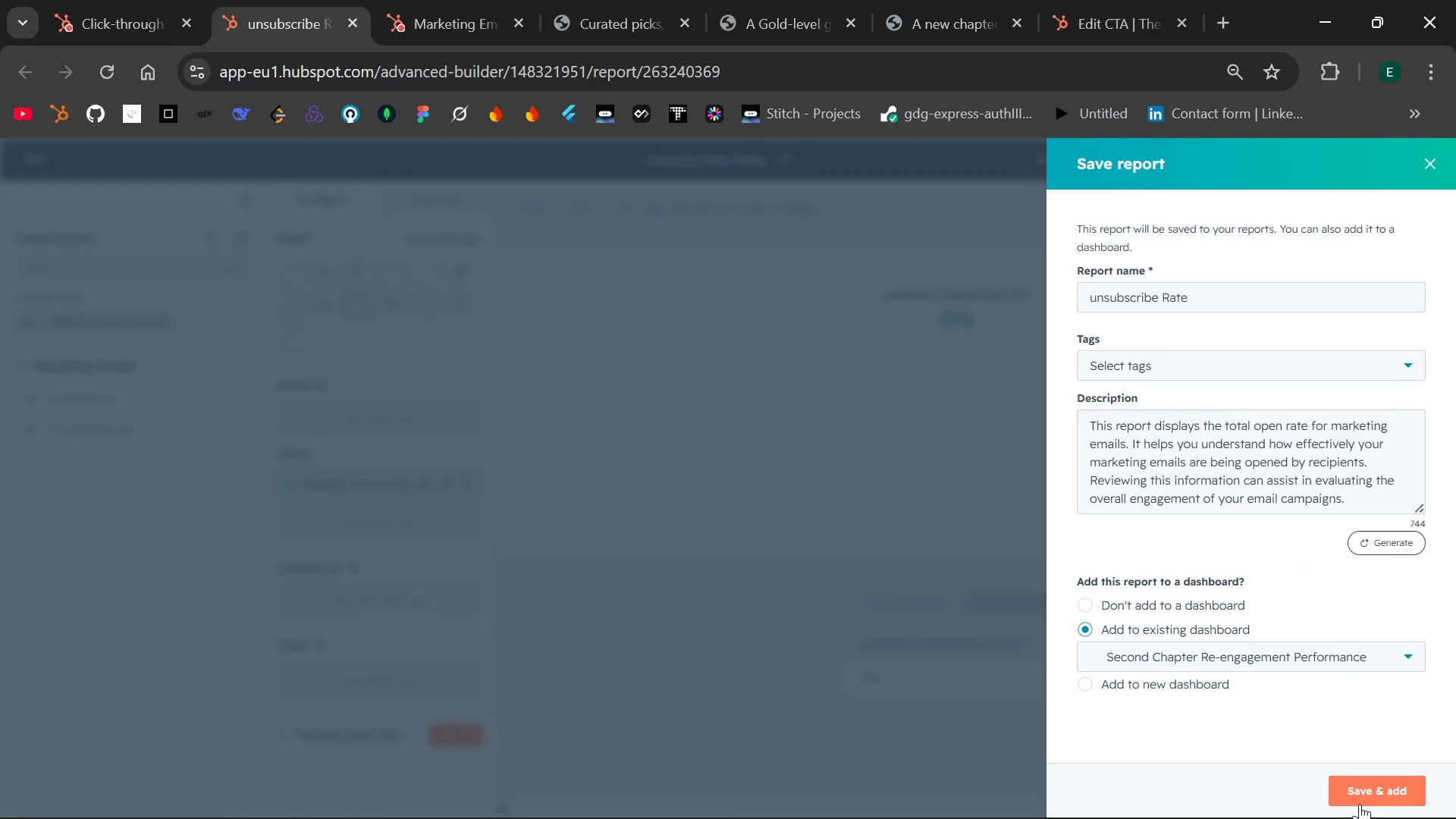 
left_click([1362, 803])
 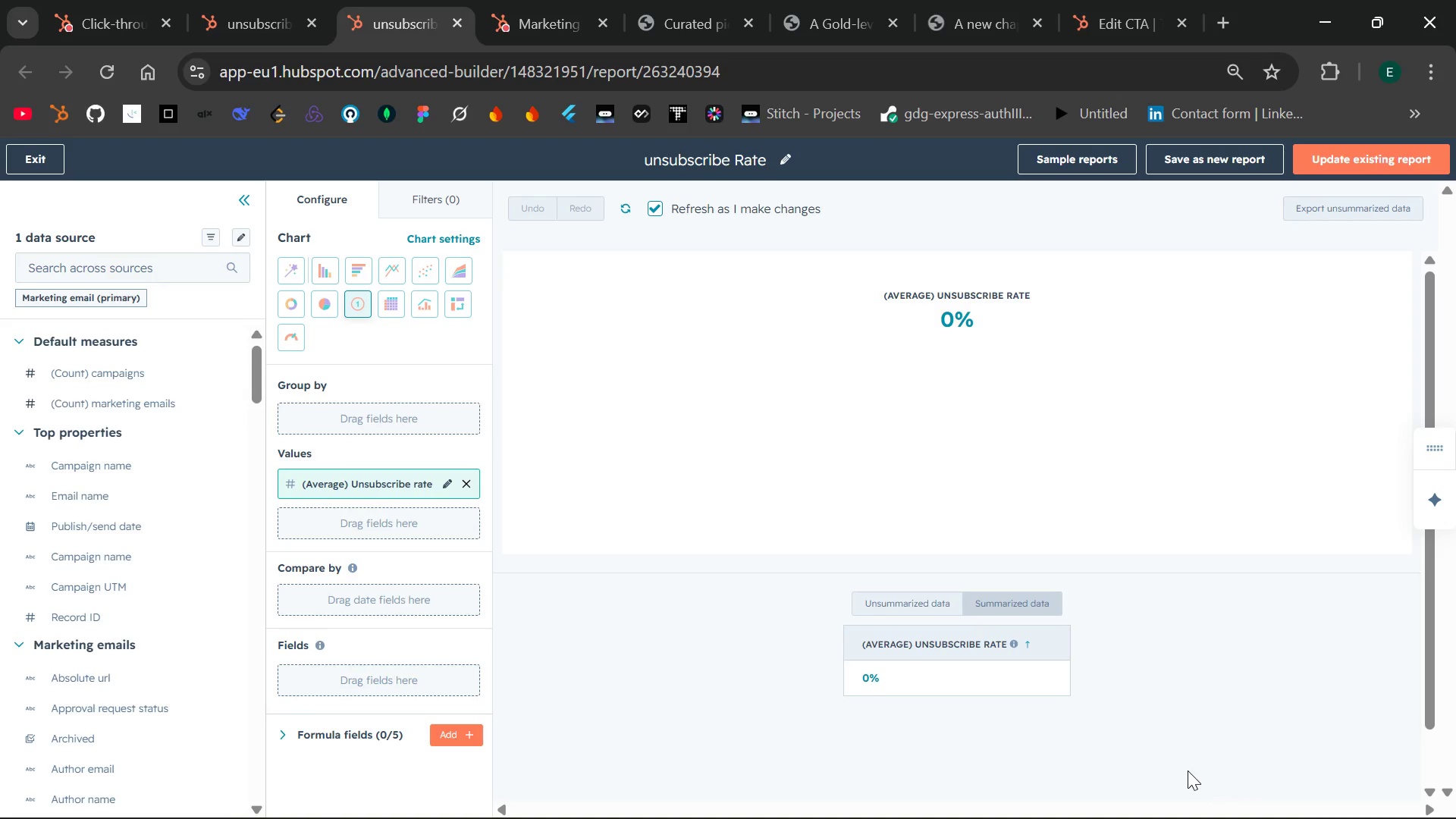 
wait(34.36)
 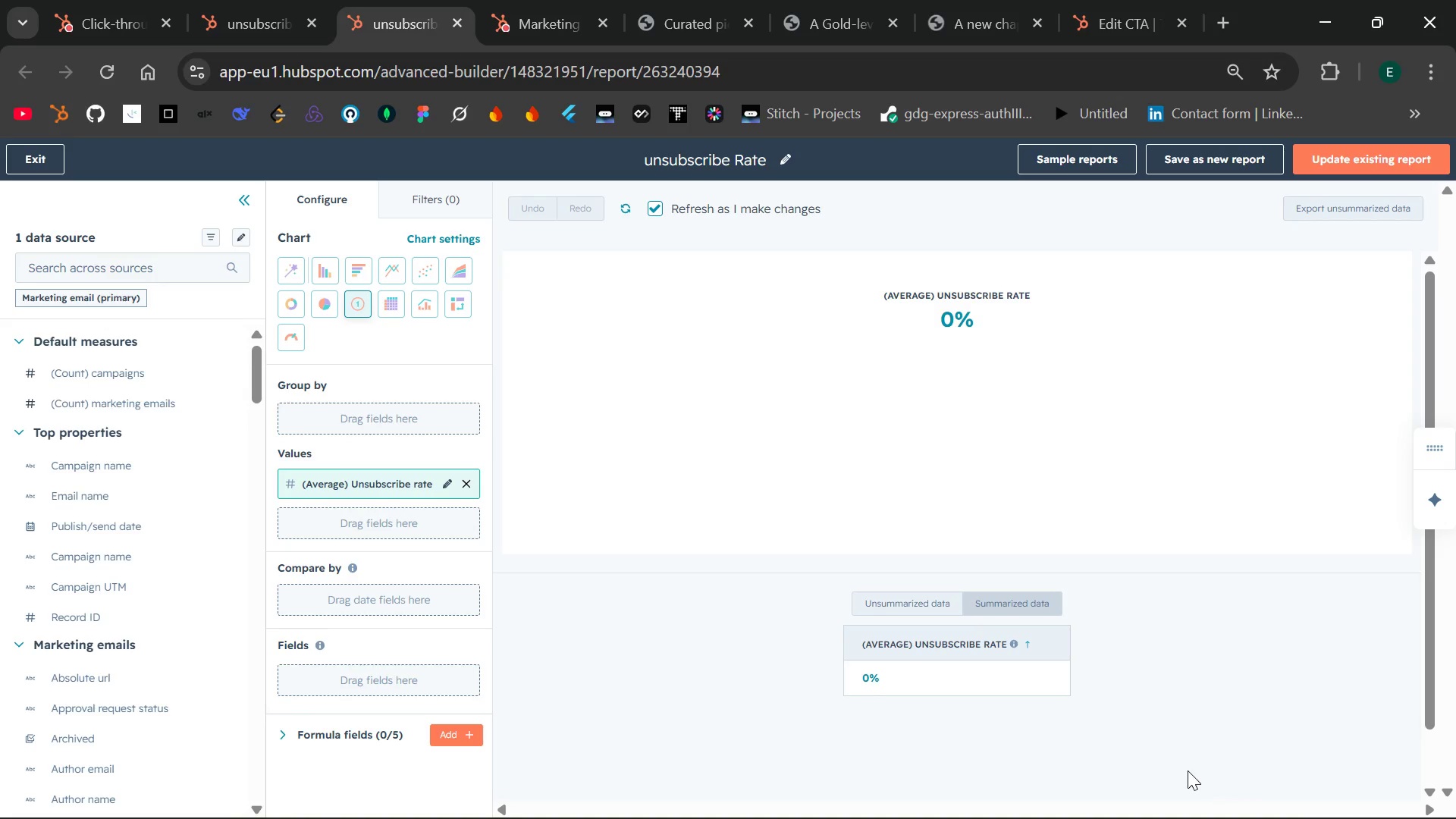 
left_click([419, 190])
 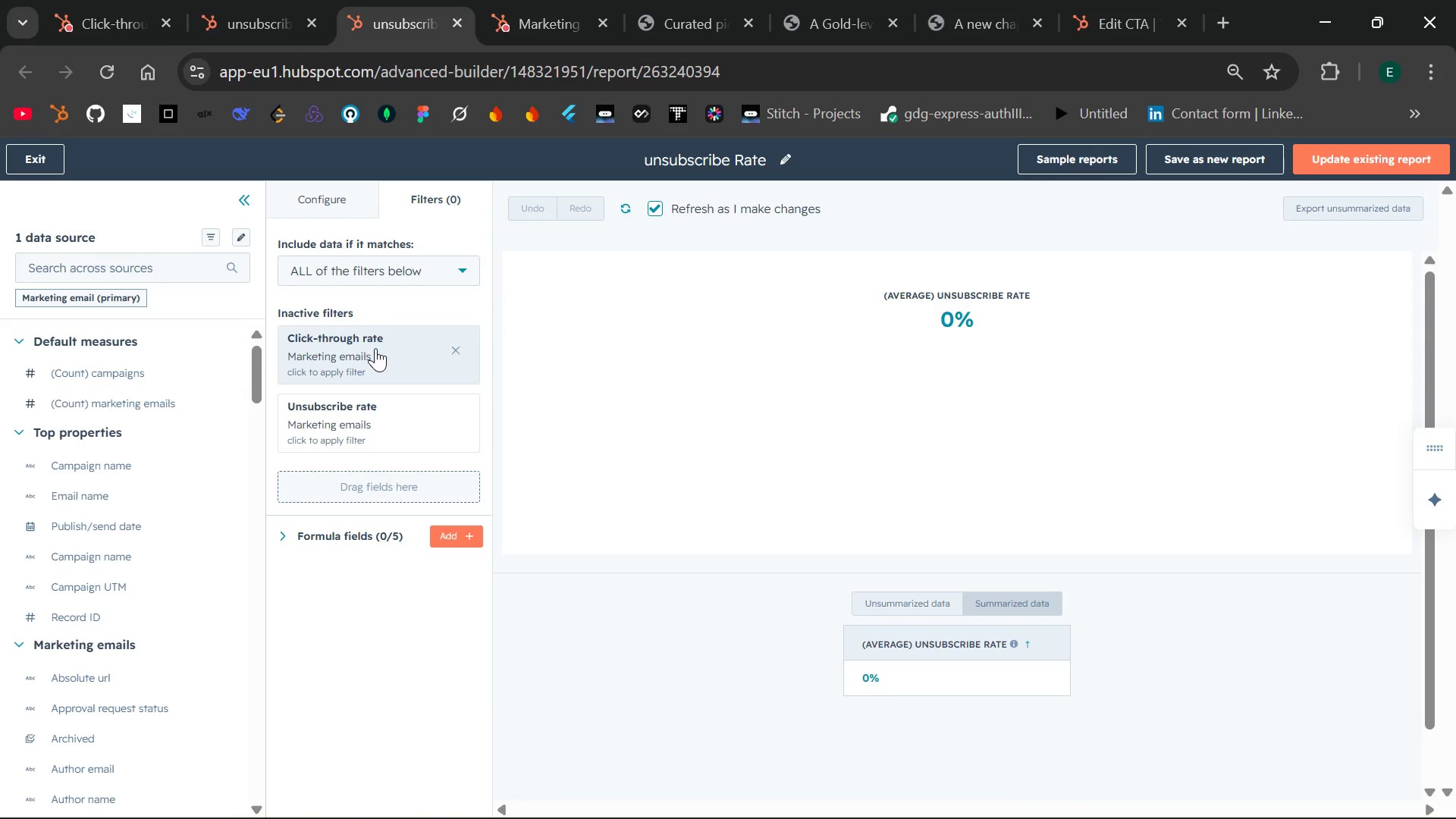 
left_click([375, 348])
 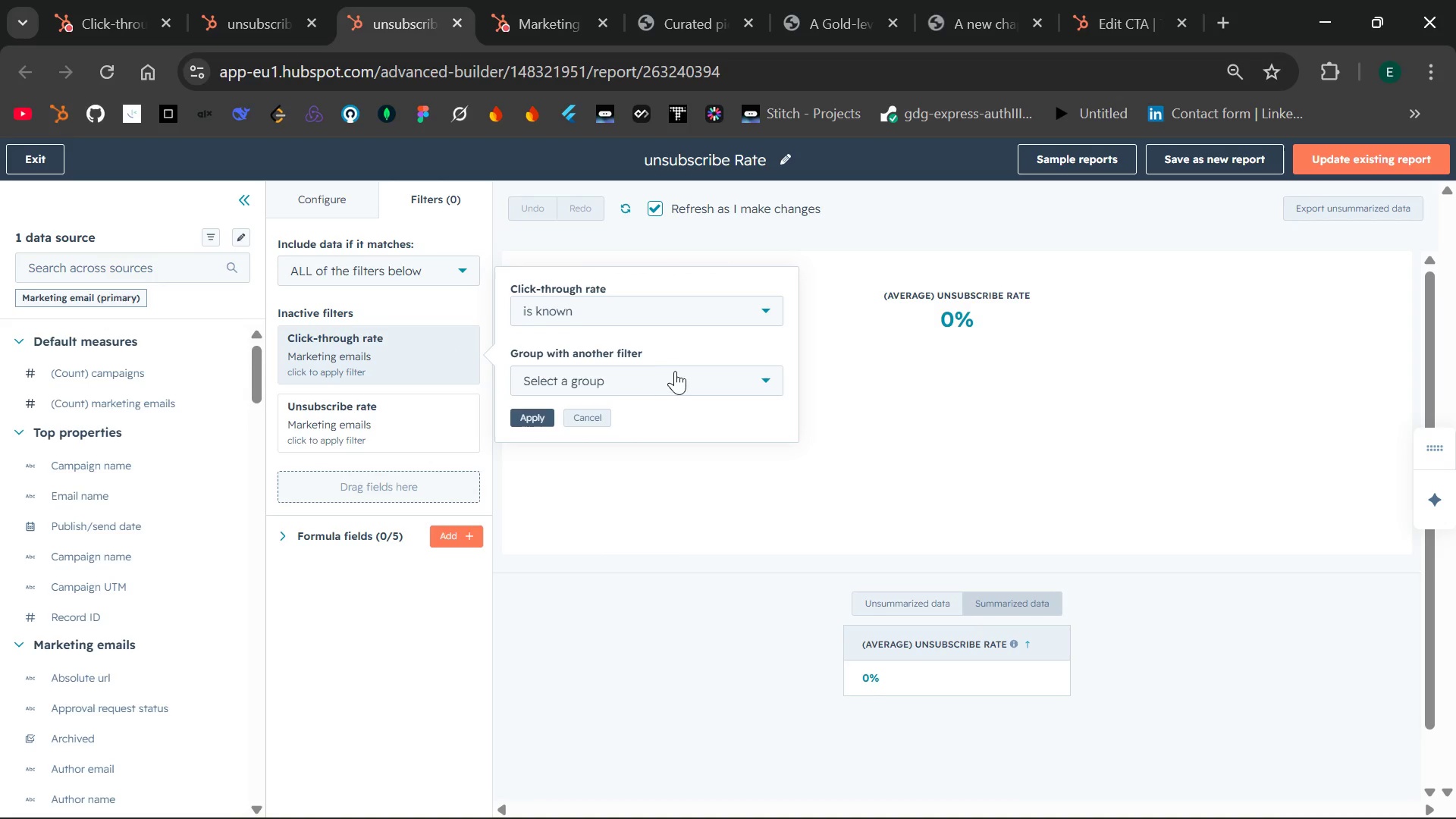 
left_click([683, 375])
 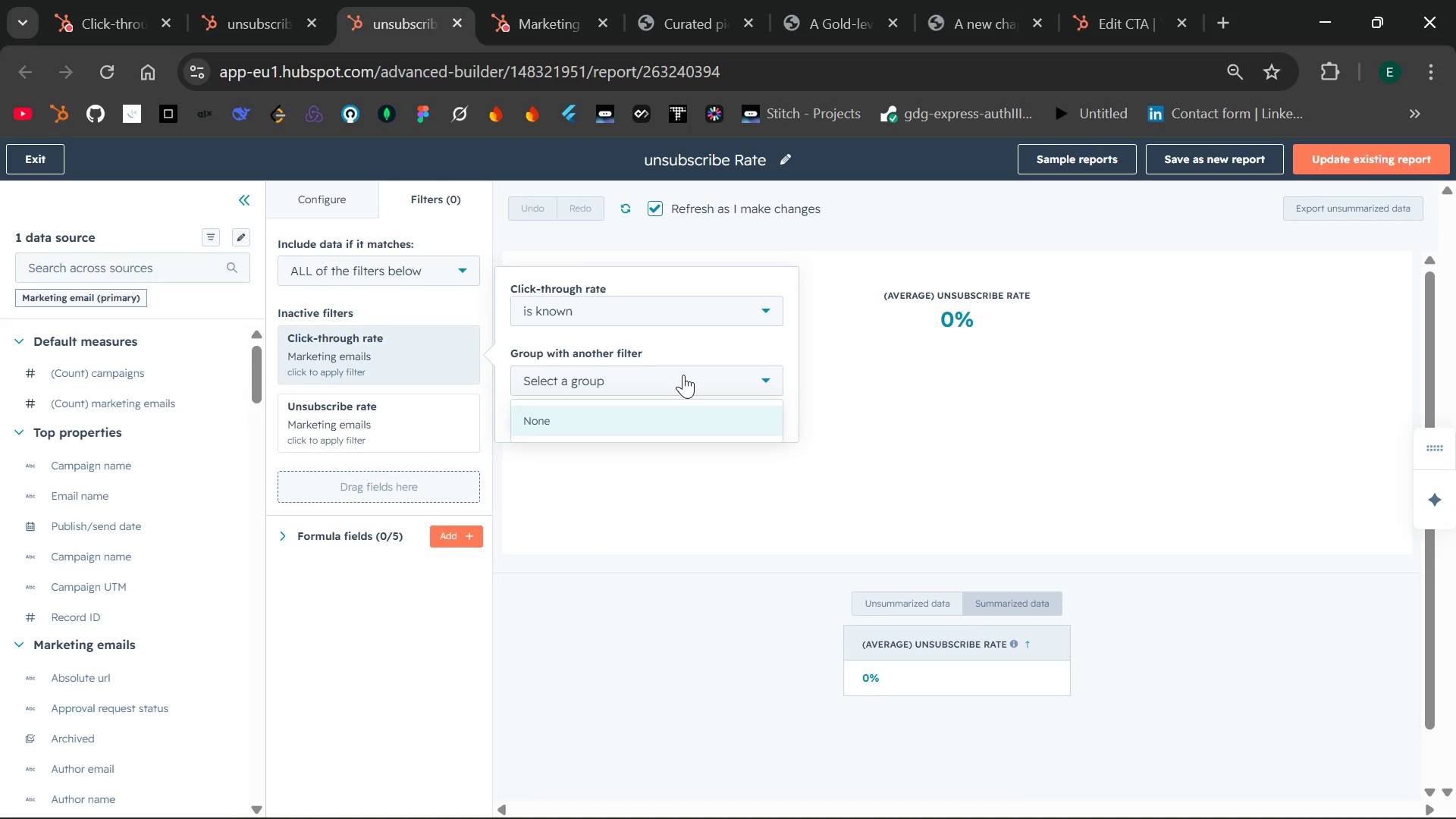 
left_click([683, 375])
 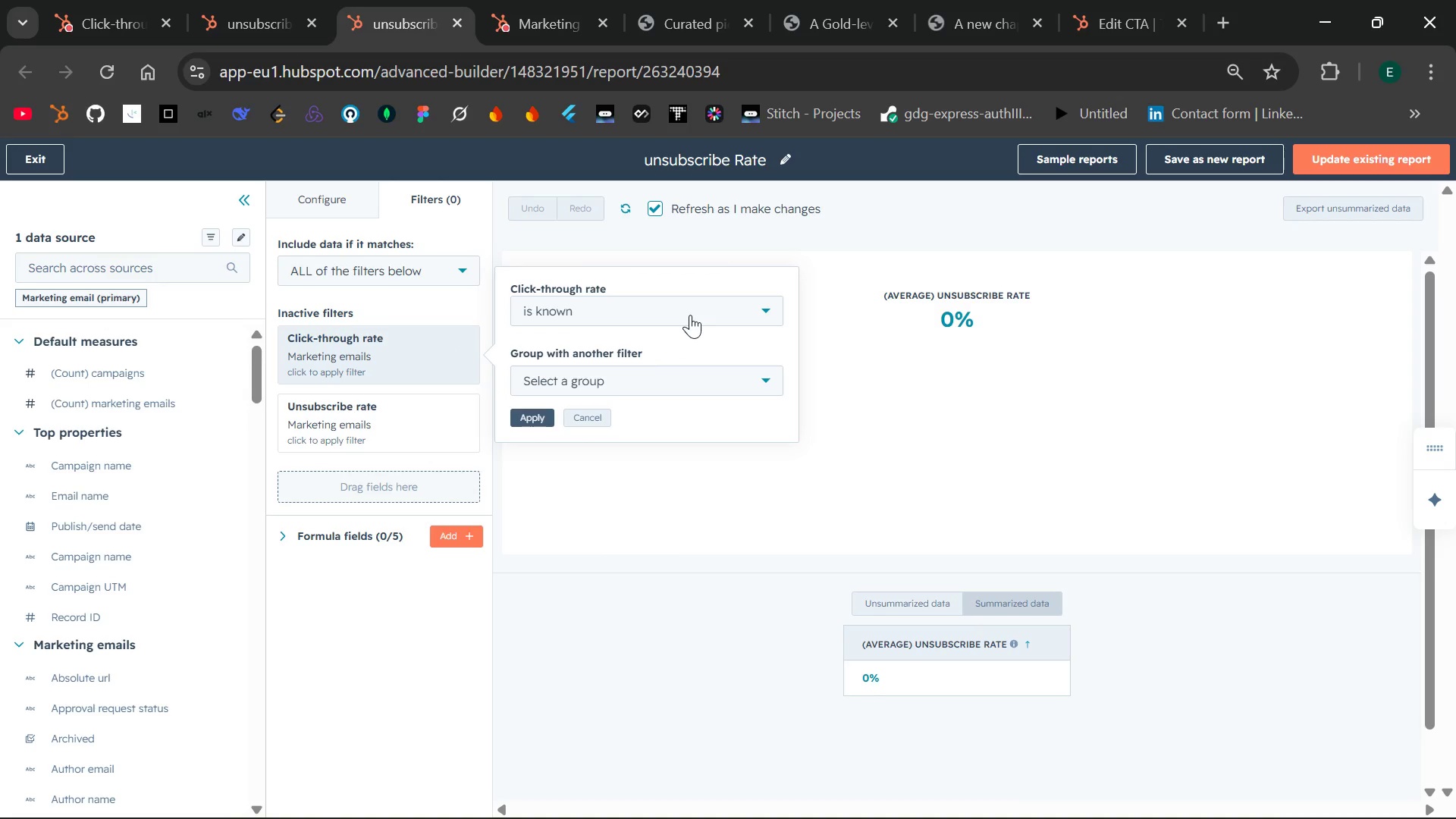 
left_click([690, 315])
 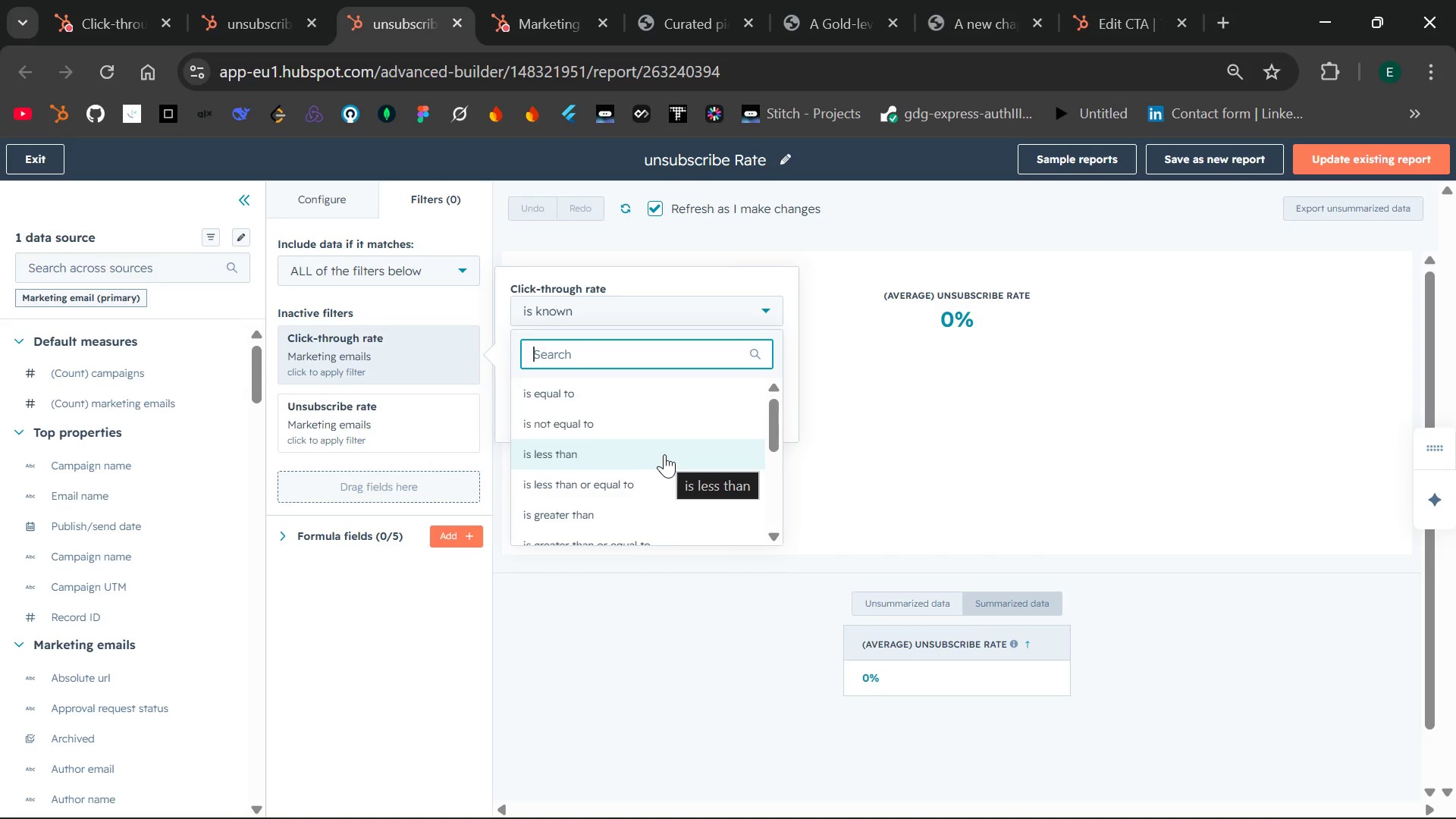 
wait(33.86)
 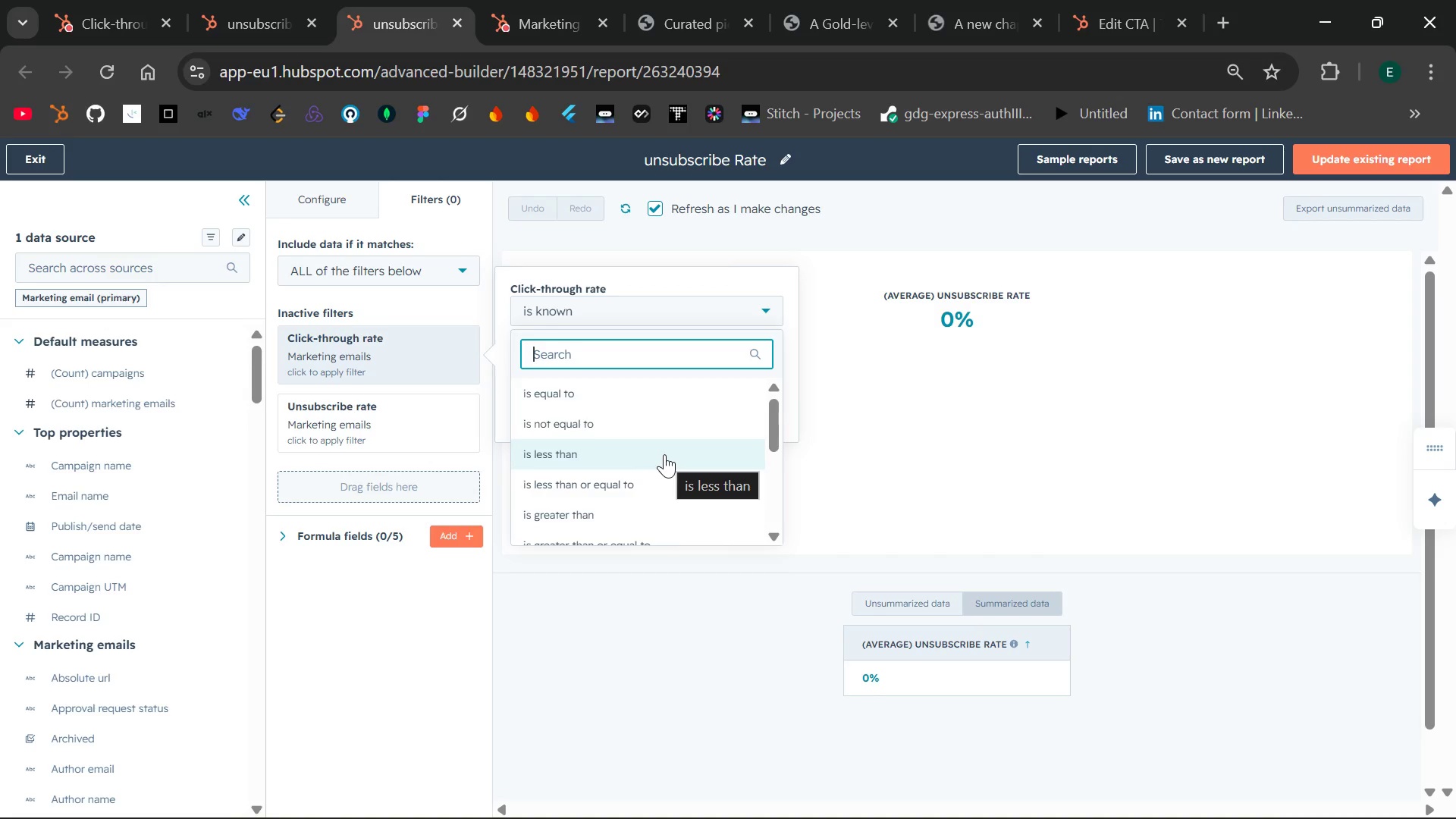 
left_click([231, 0])
 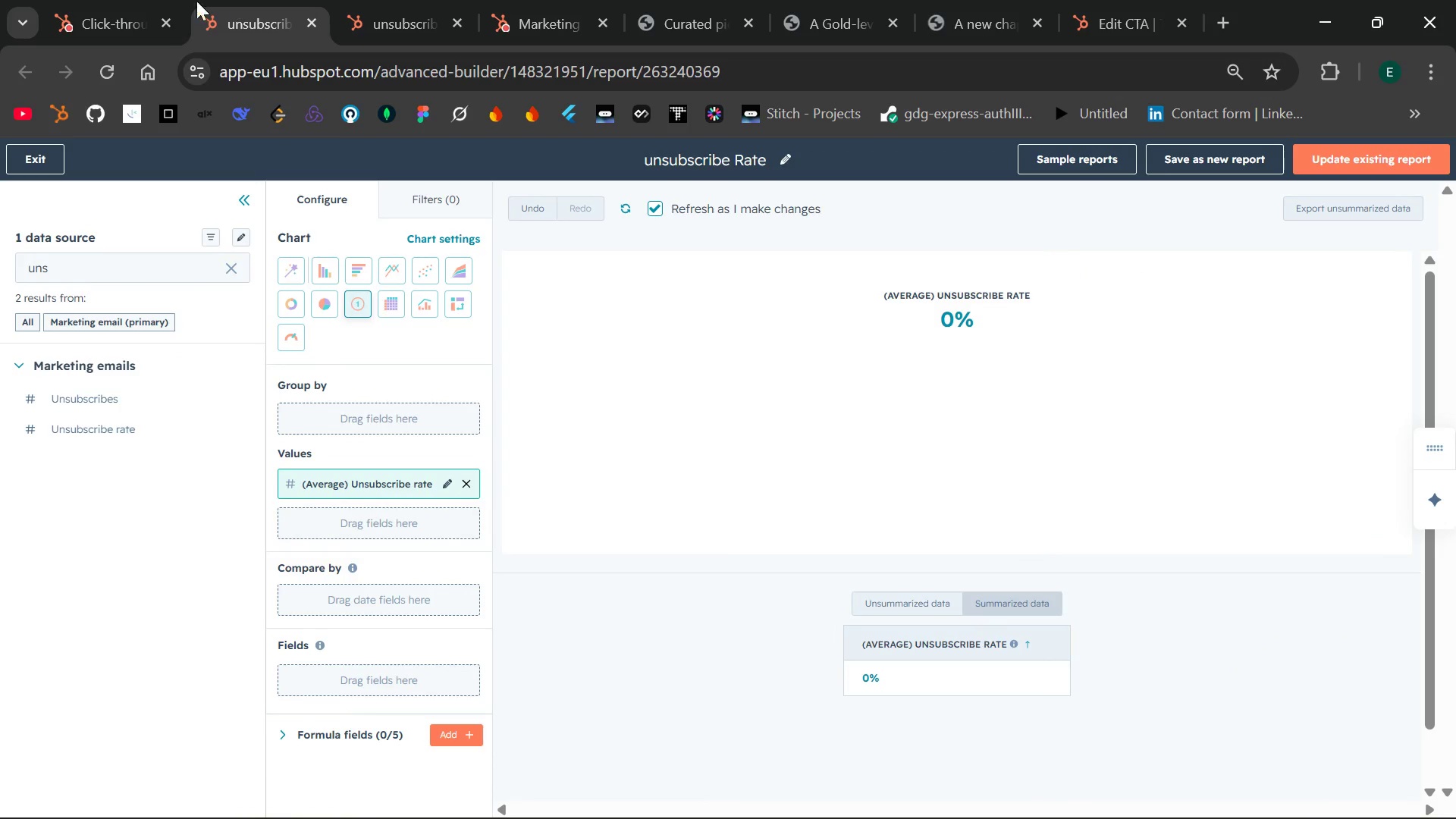 
left_click([124, 0])
 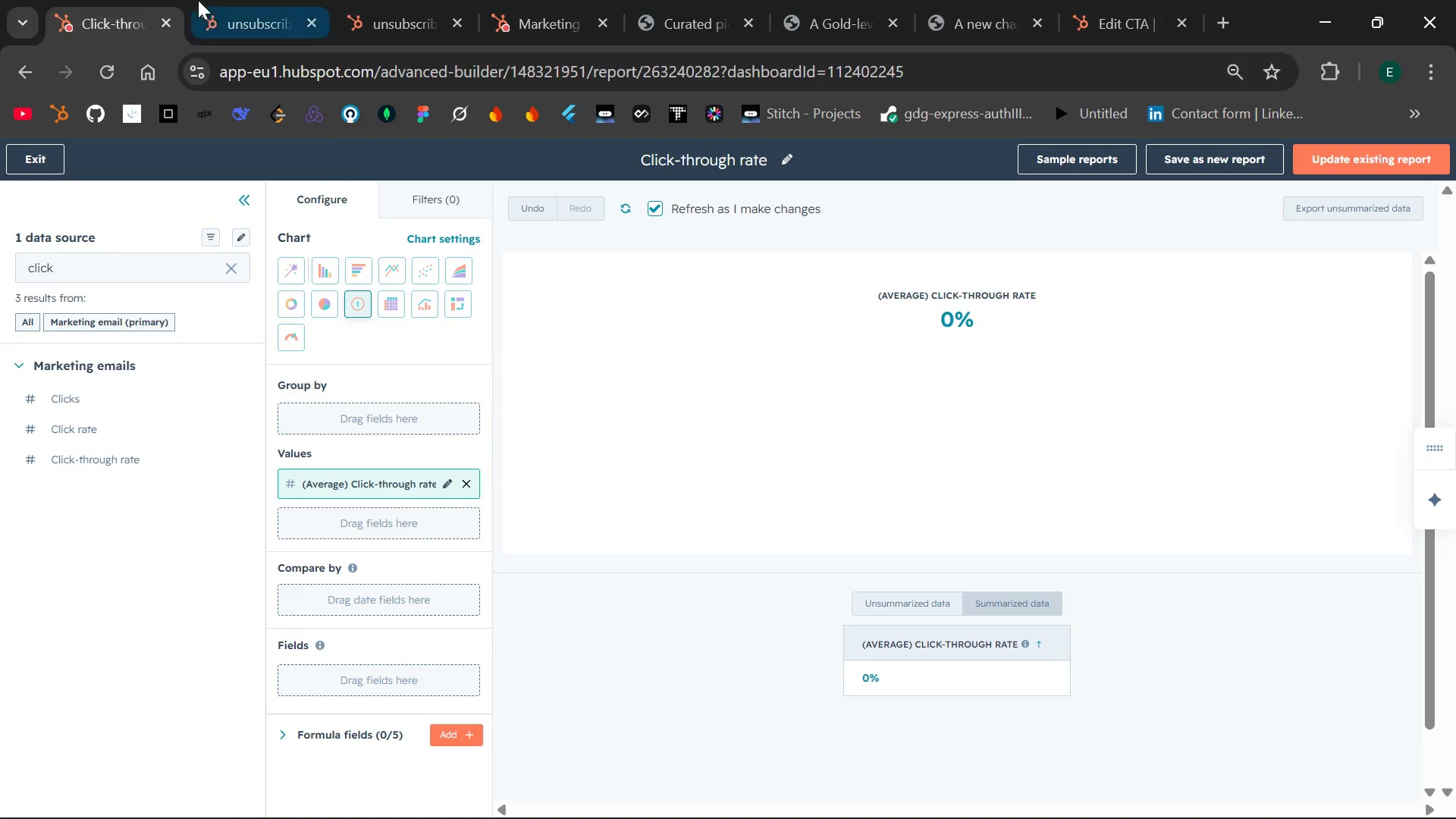 
left_click([239, 5])
 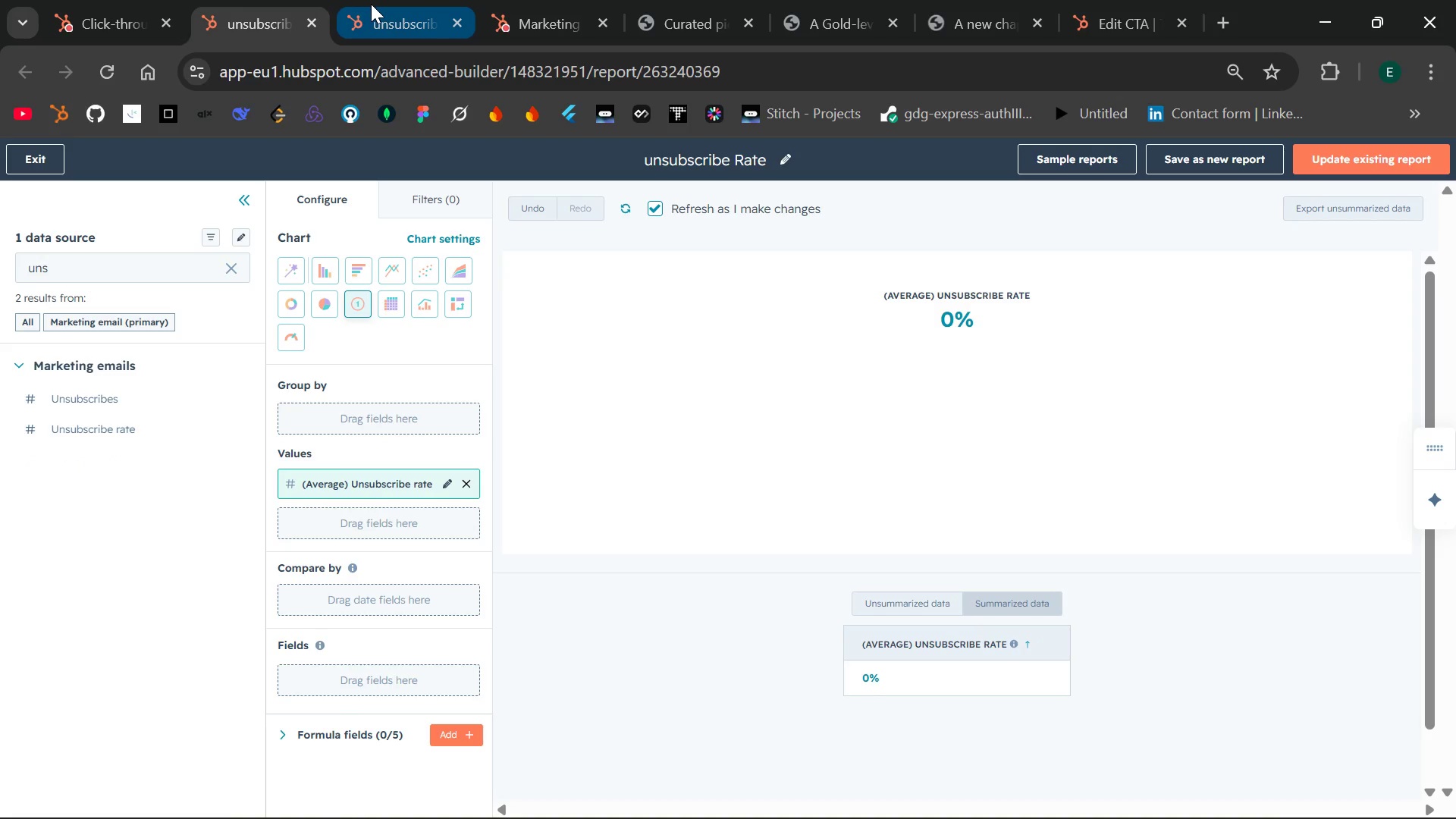 
left_click([371, 4])
 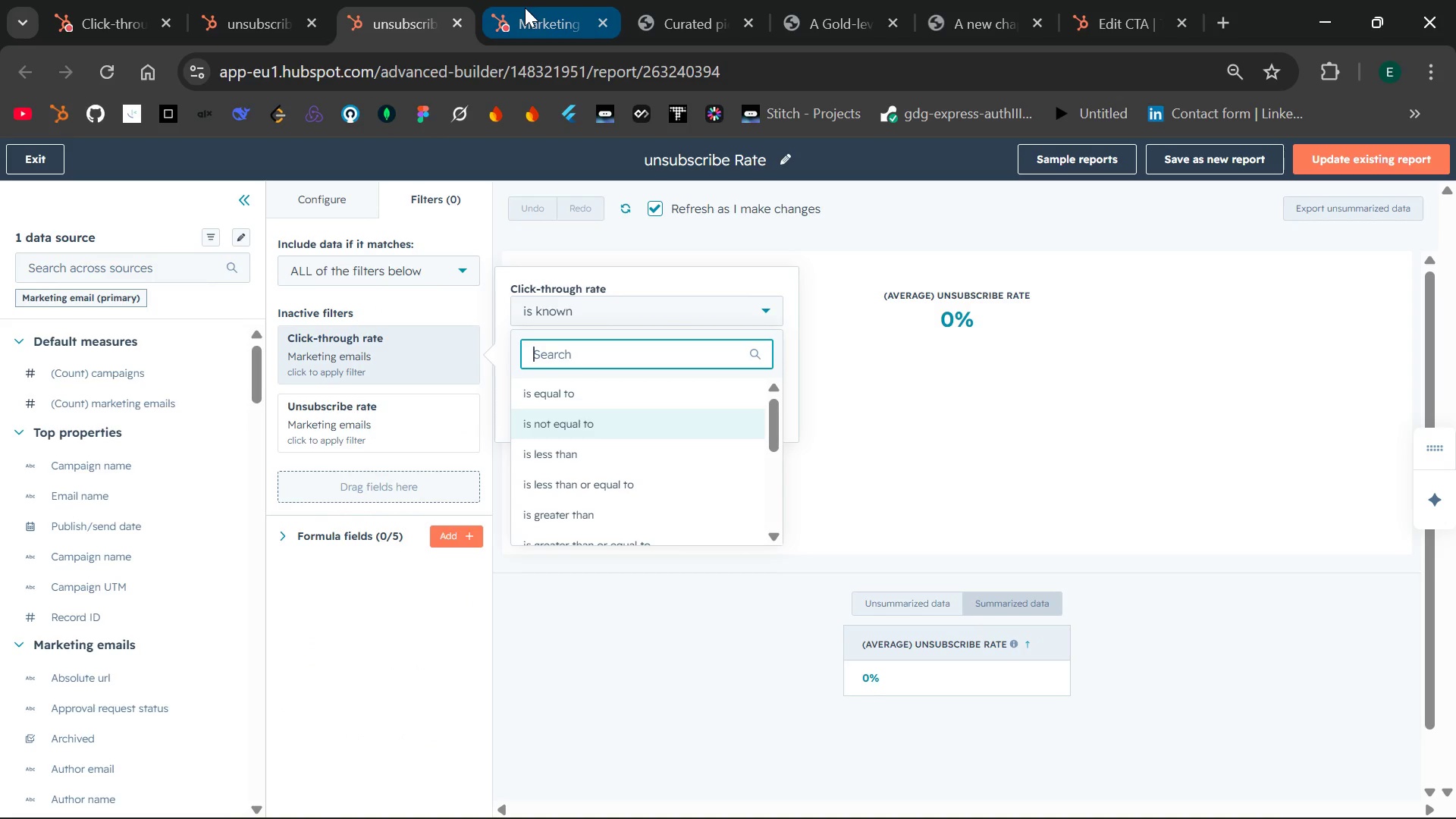 
left_click([525, 8])
 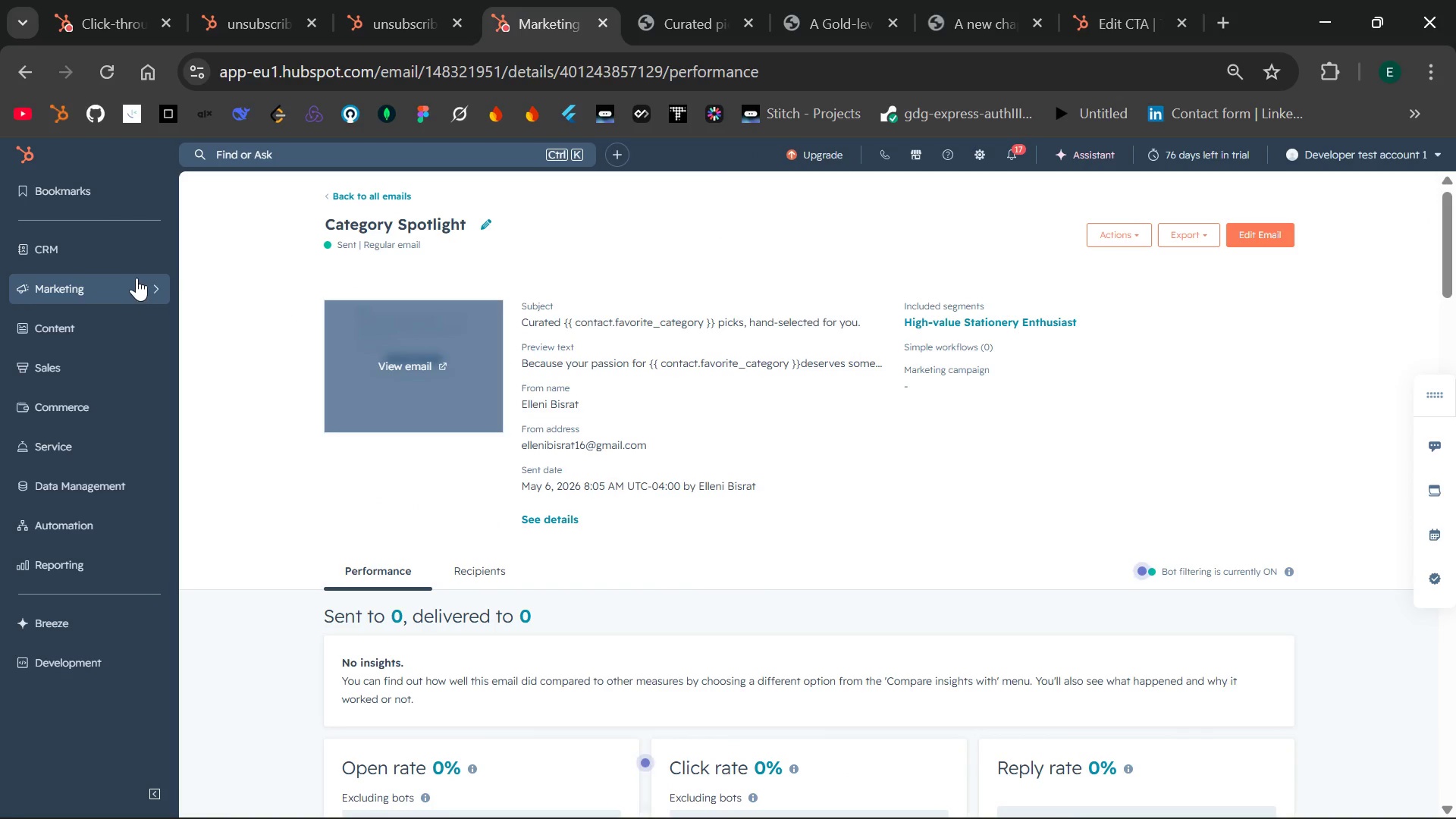 
left_click([139, 278])
 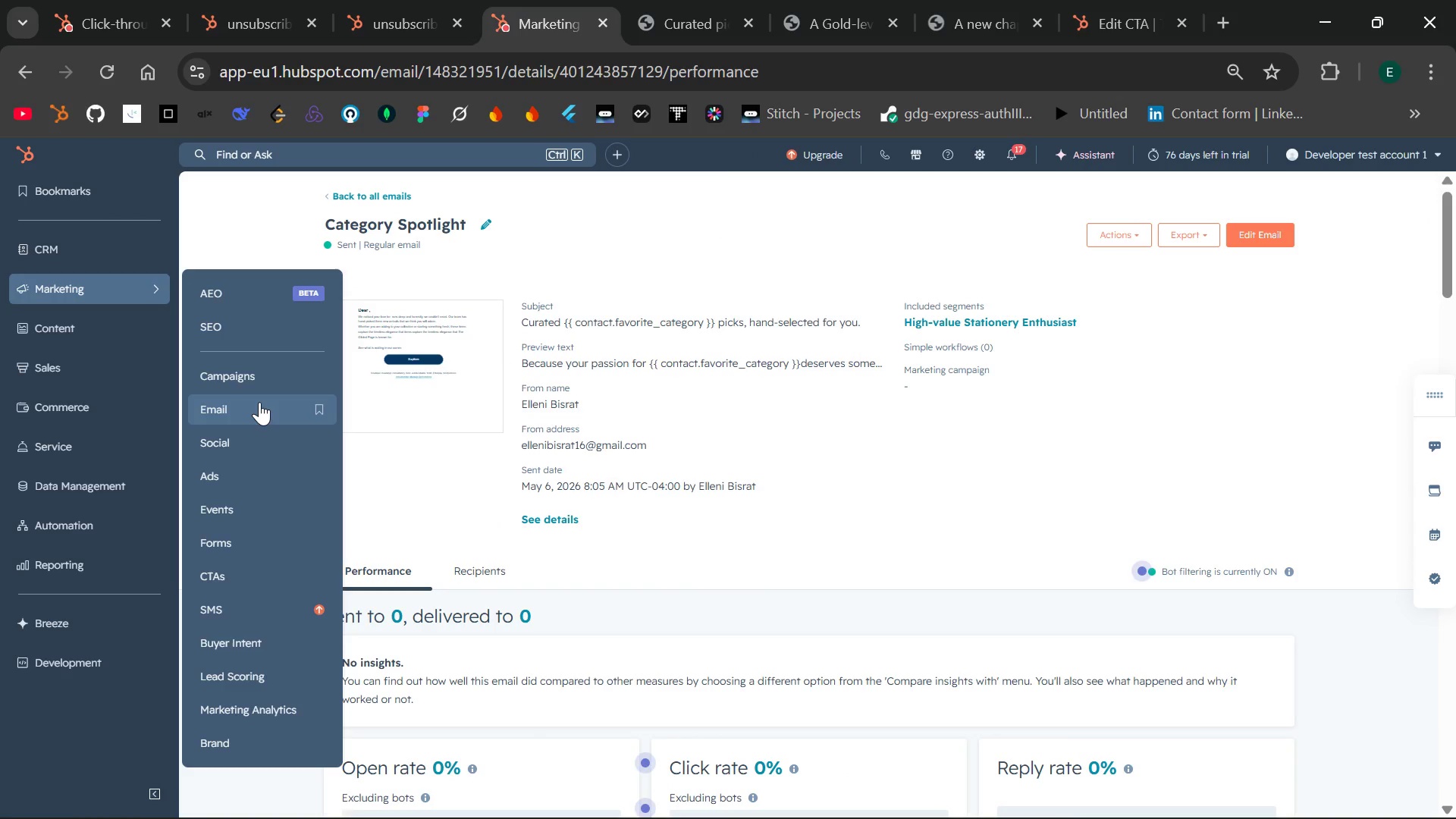 
left_click([259, 402])
 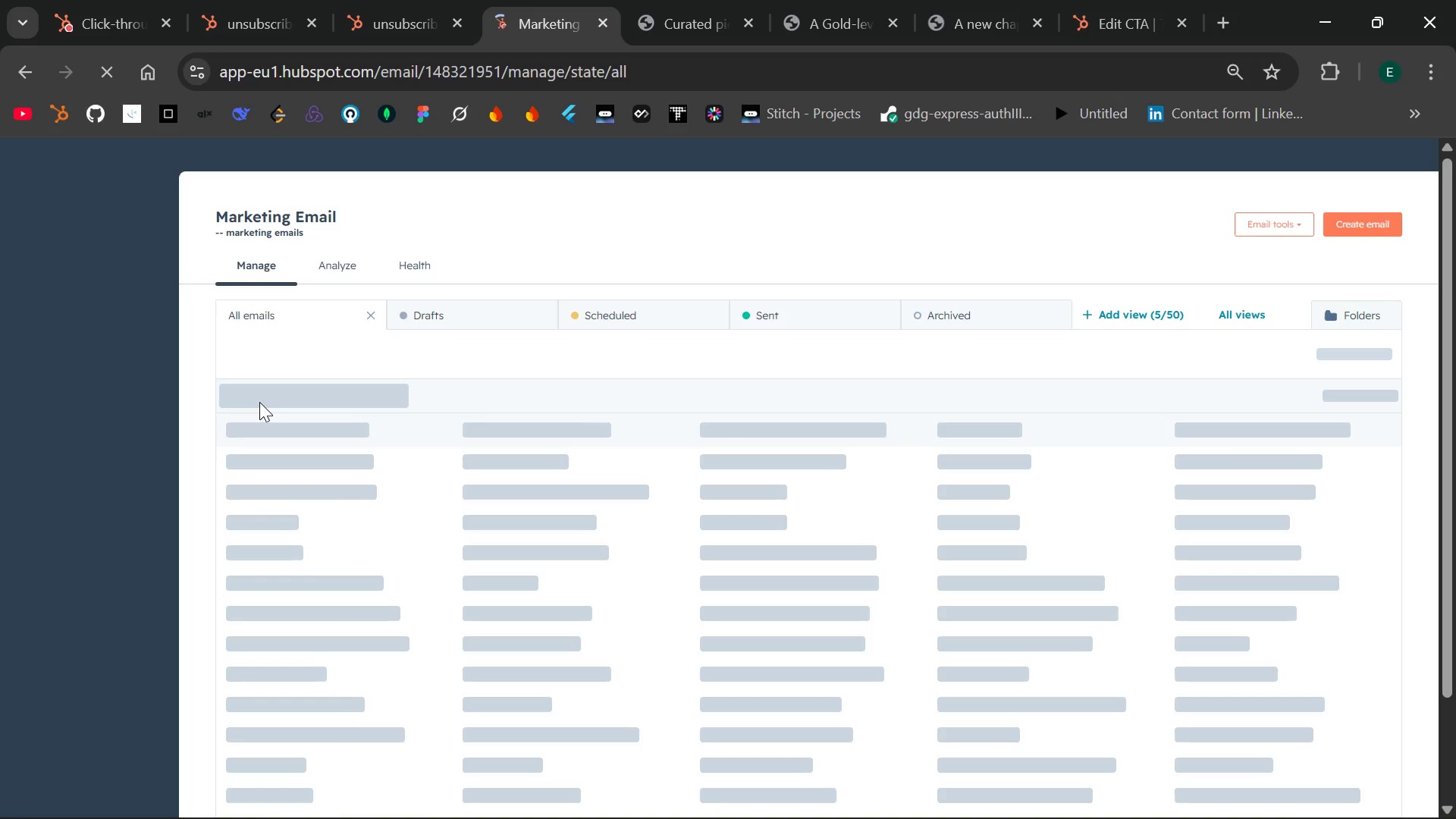 
wait(9.42)
 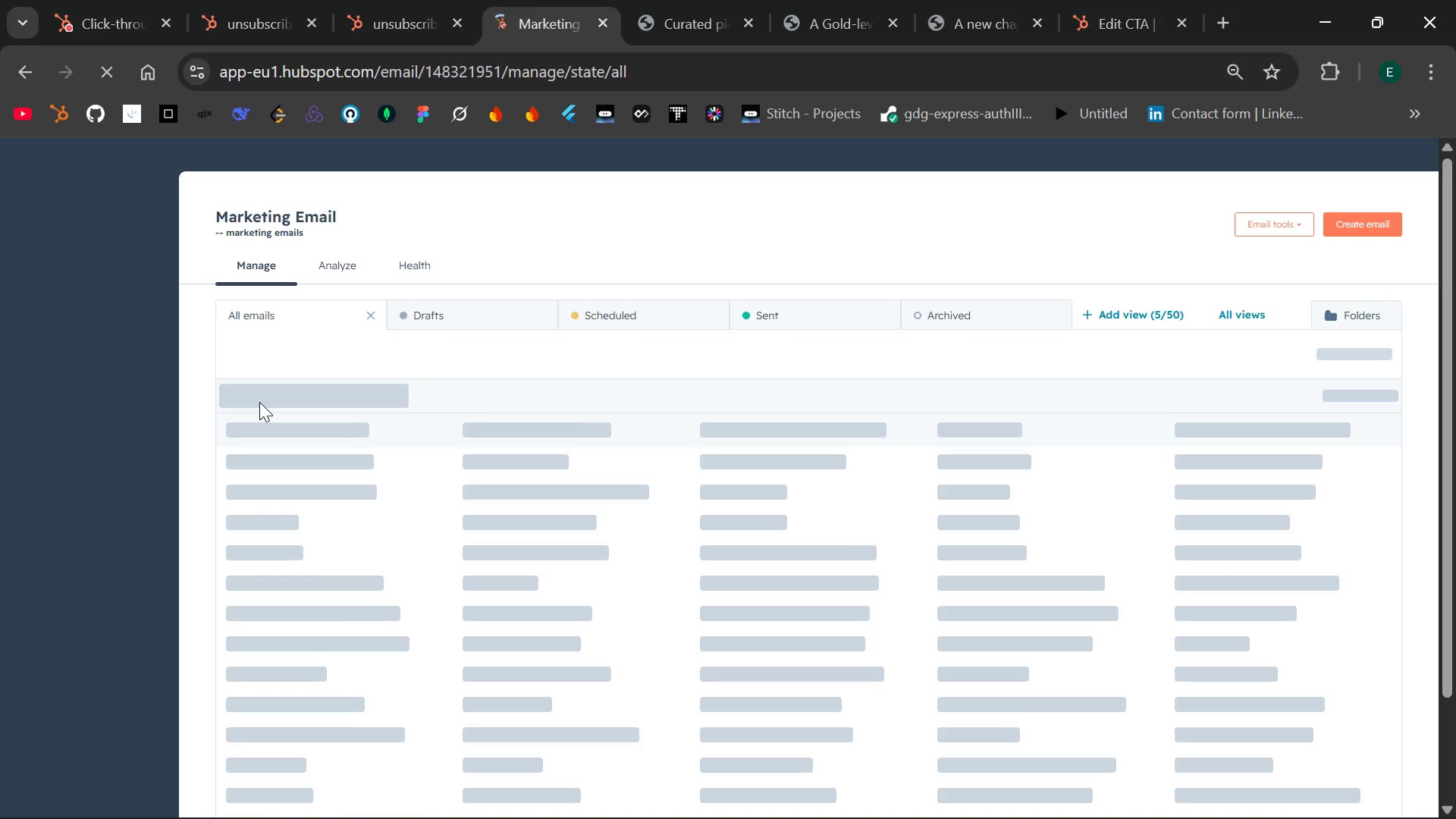 
left_click([586, 538])
 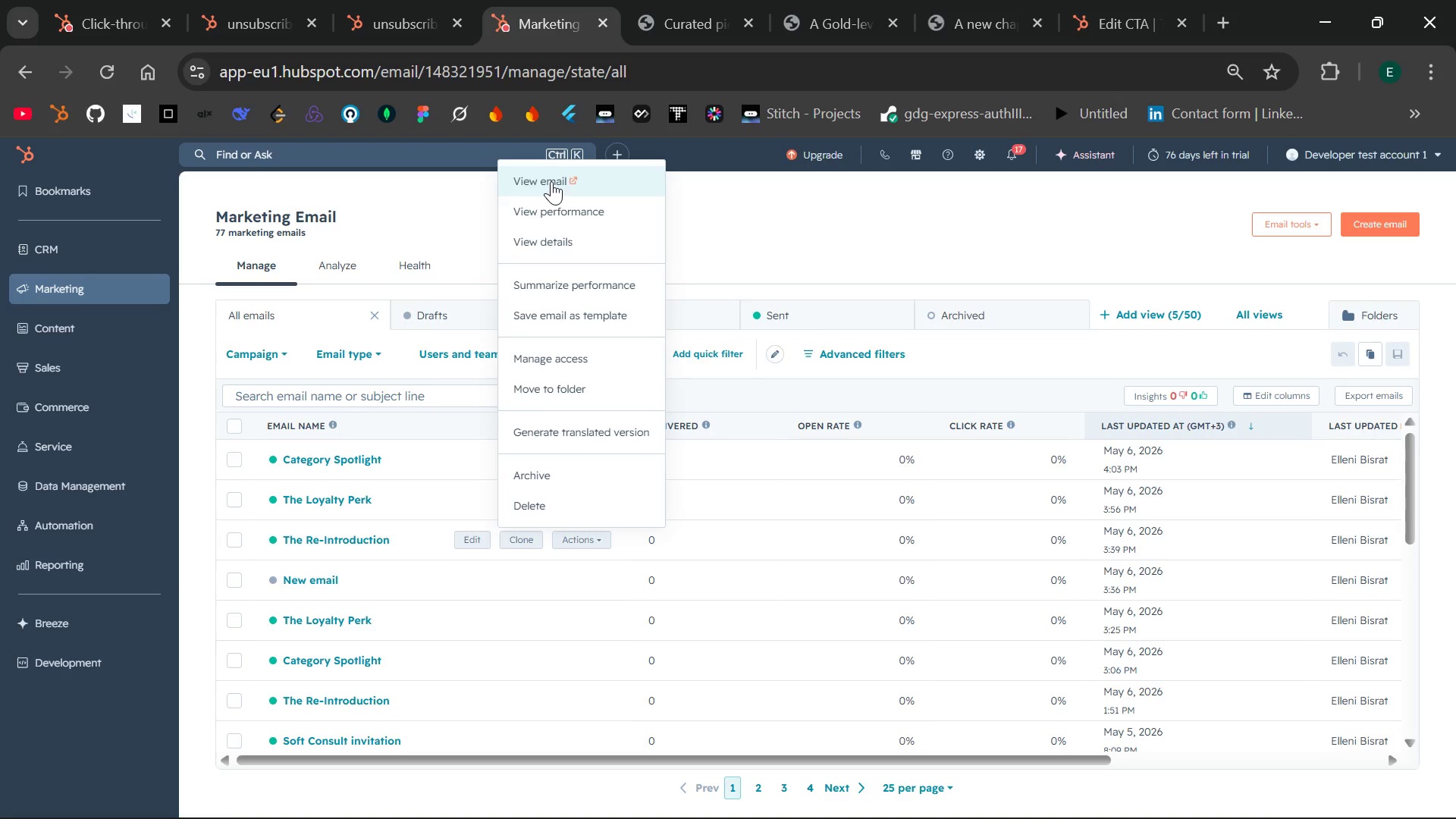 
wait(6.58)
 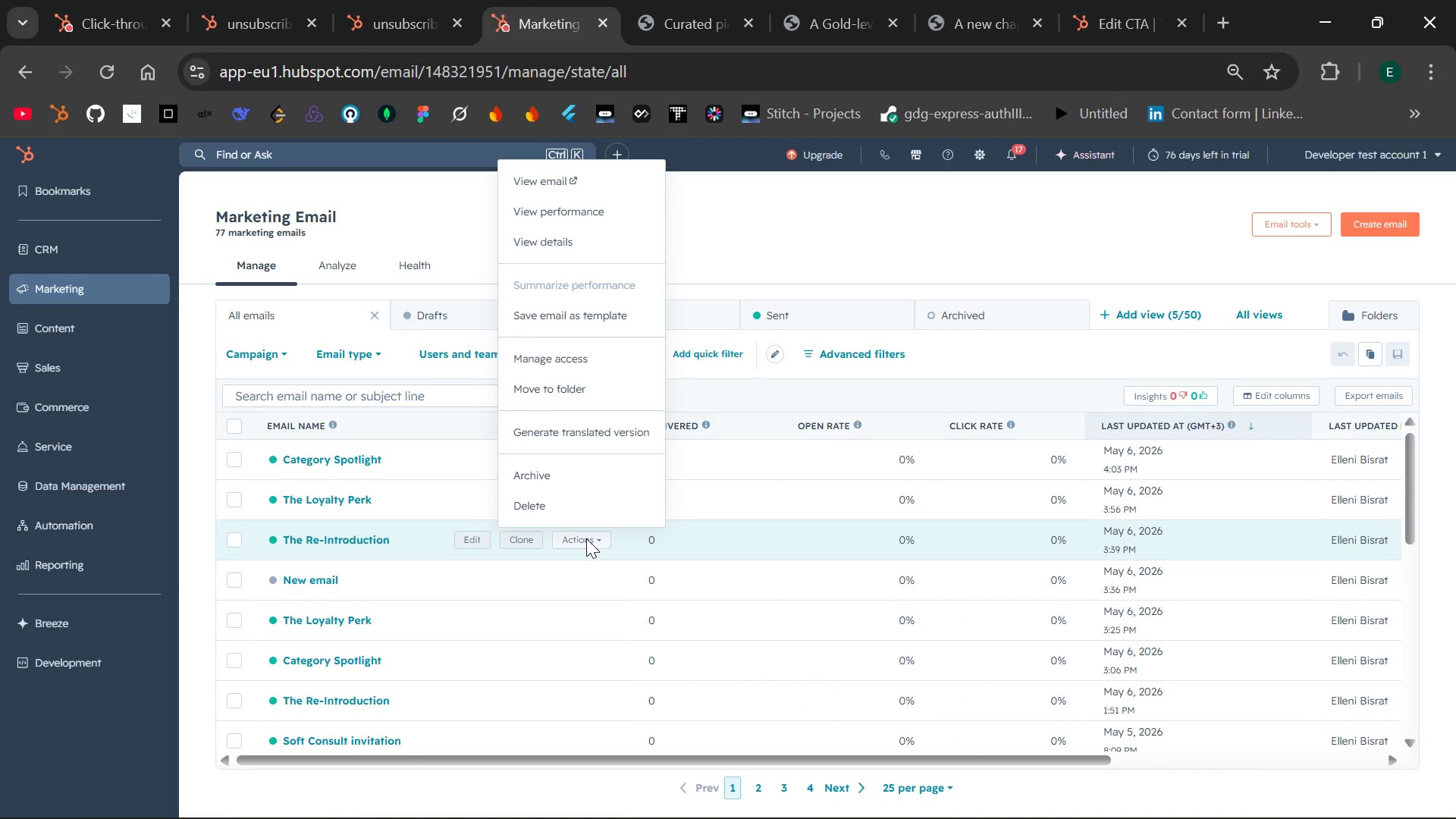 
left_click([551, 181])
 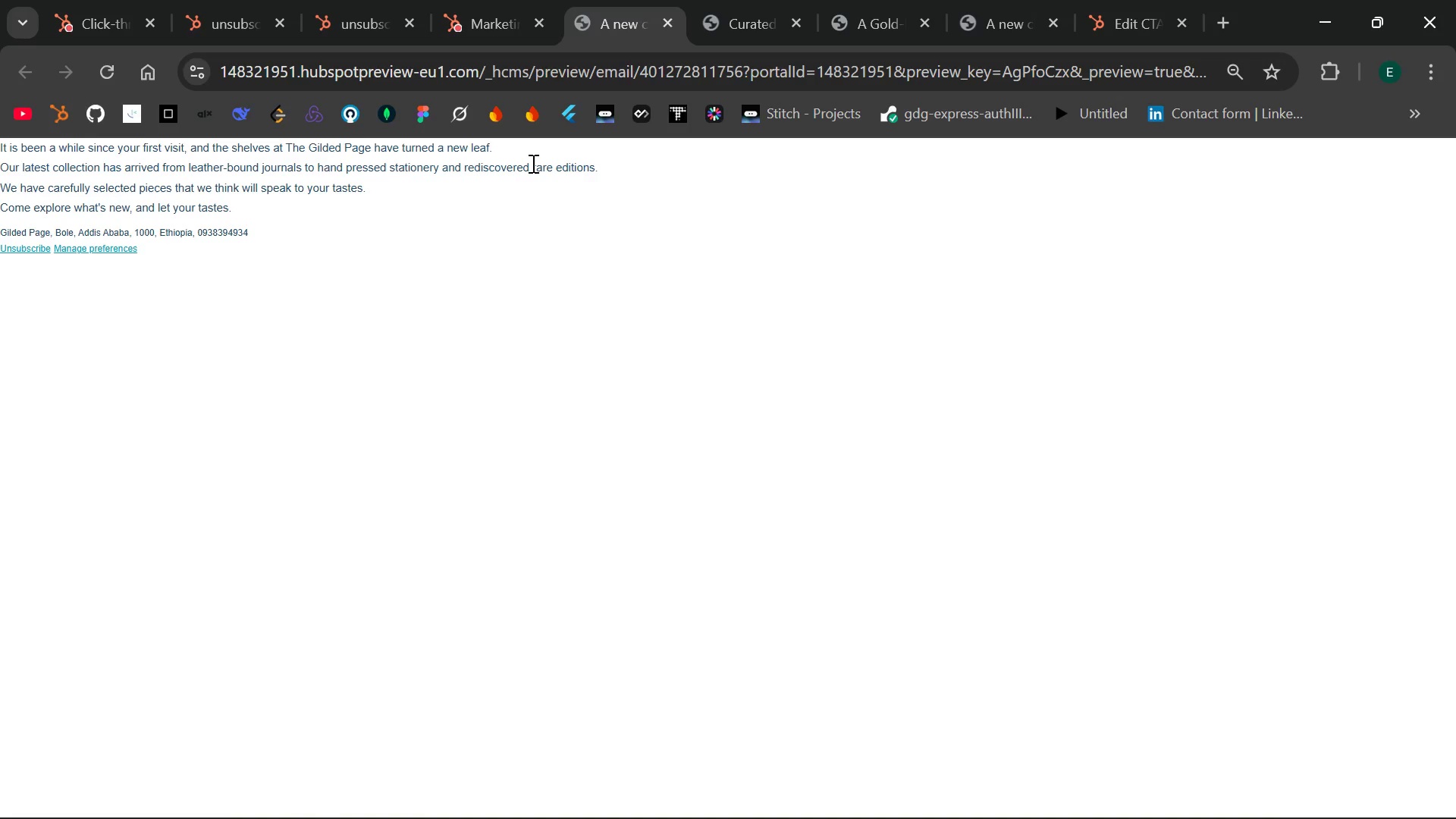 
wait(11.0)
 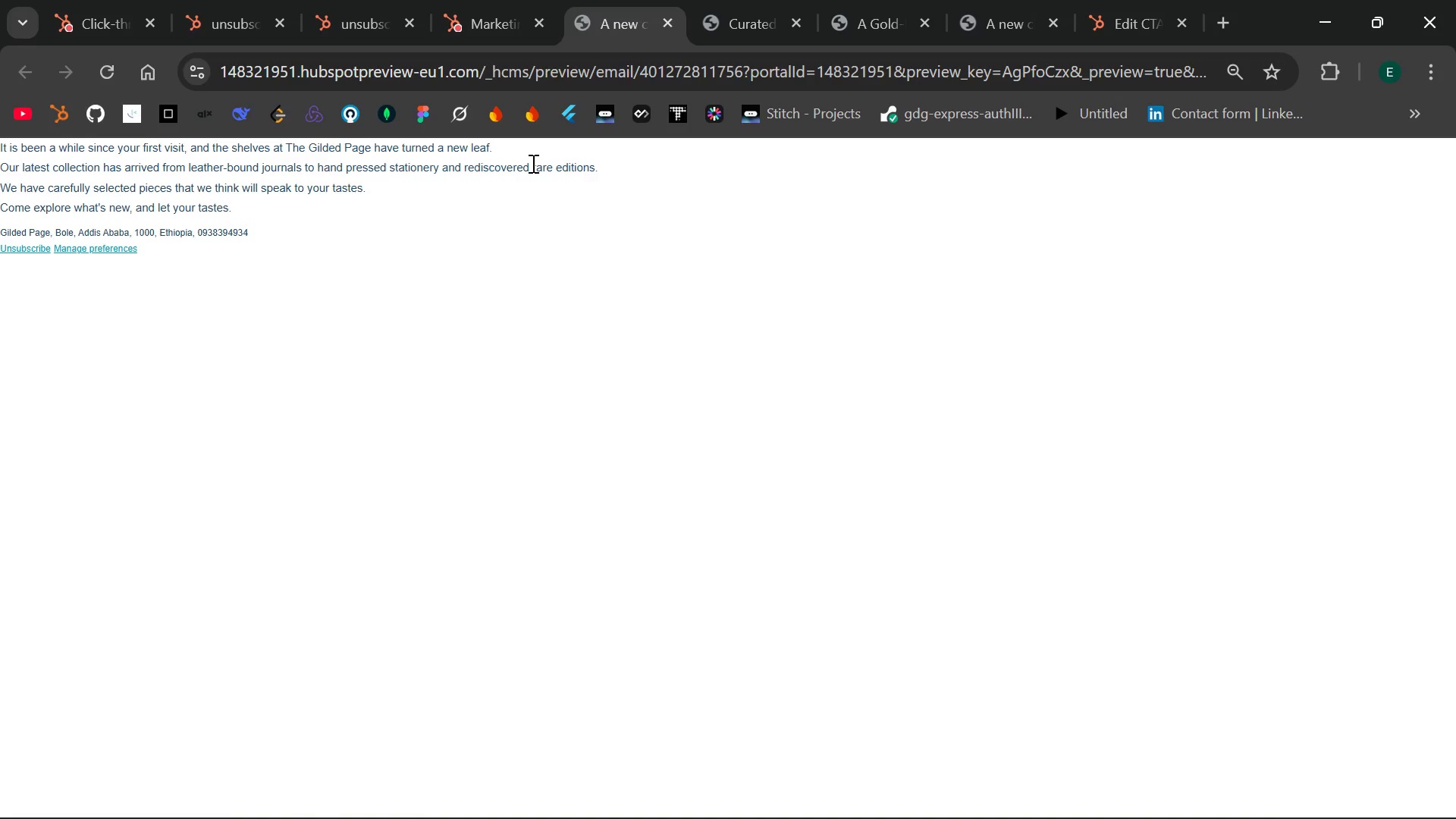 
left_click([660, 18])
 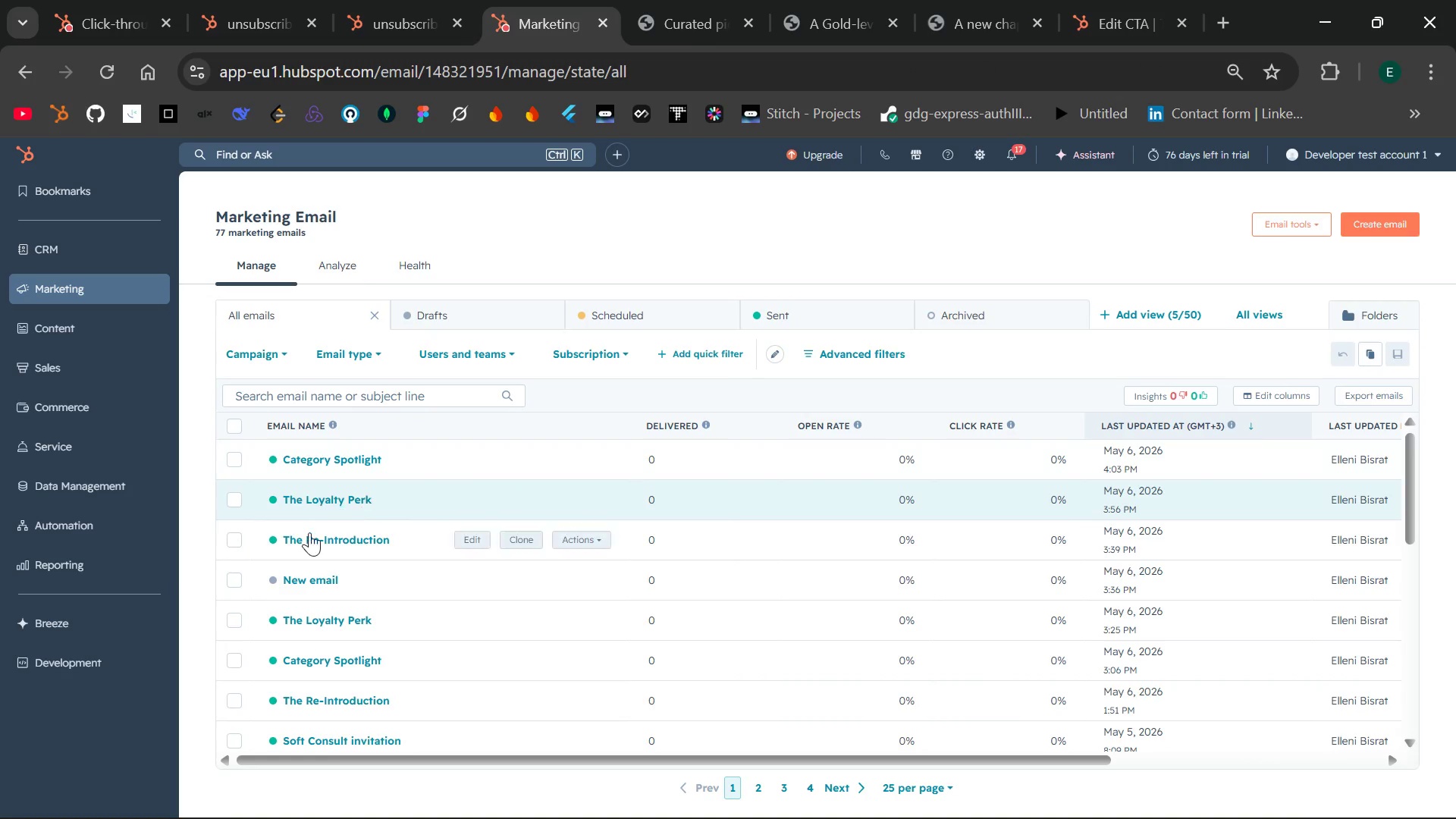 
left_click([307, 533])
 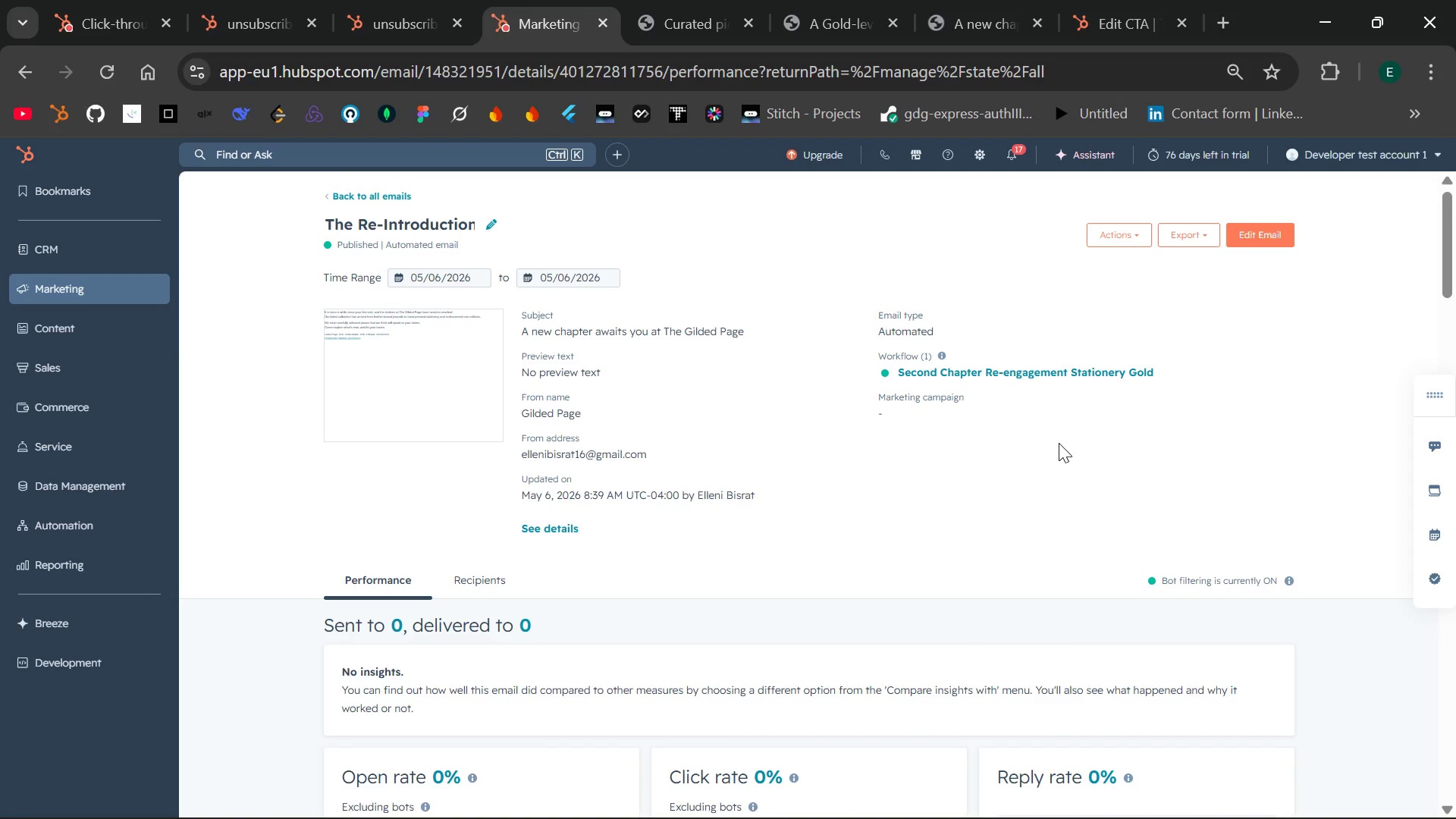 
wait(14.77)
 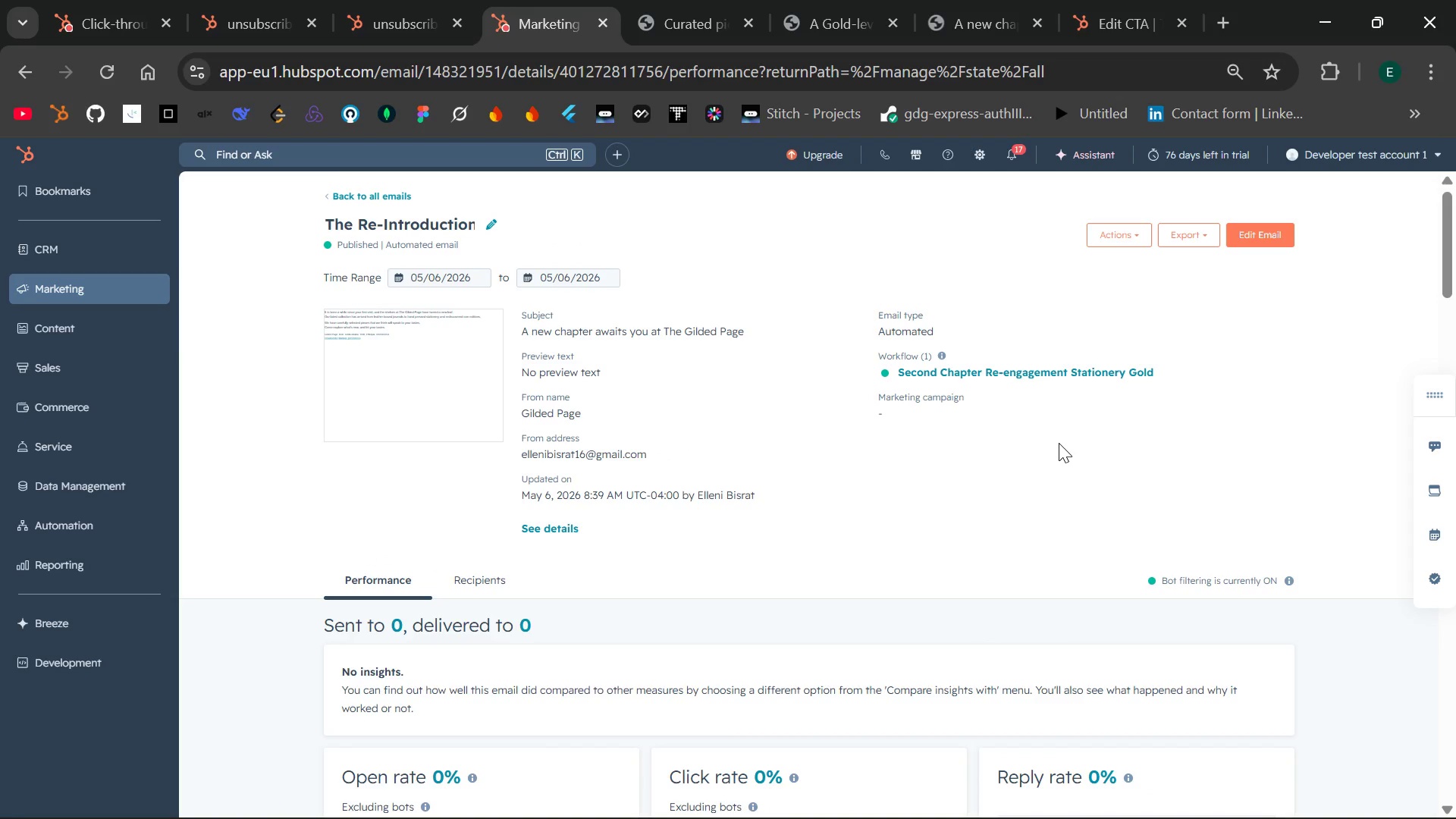 
left_click([1134, 224])
 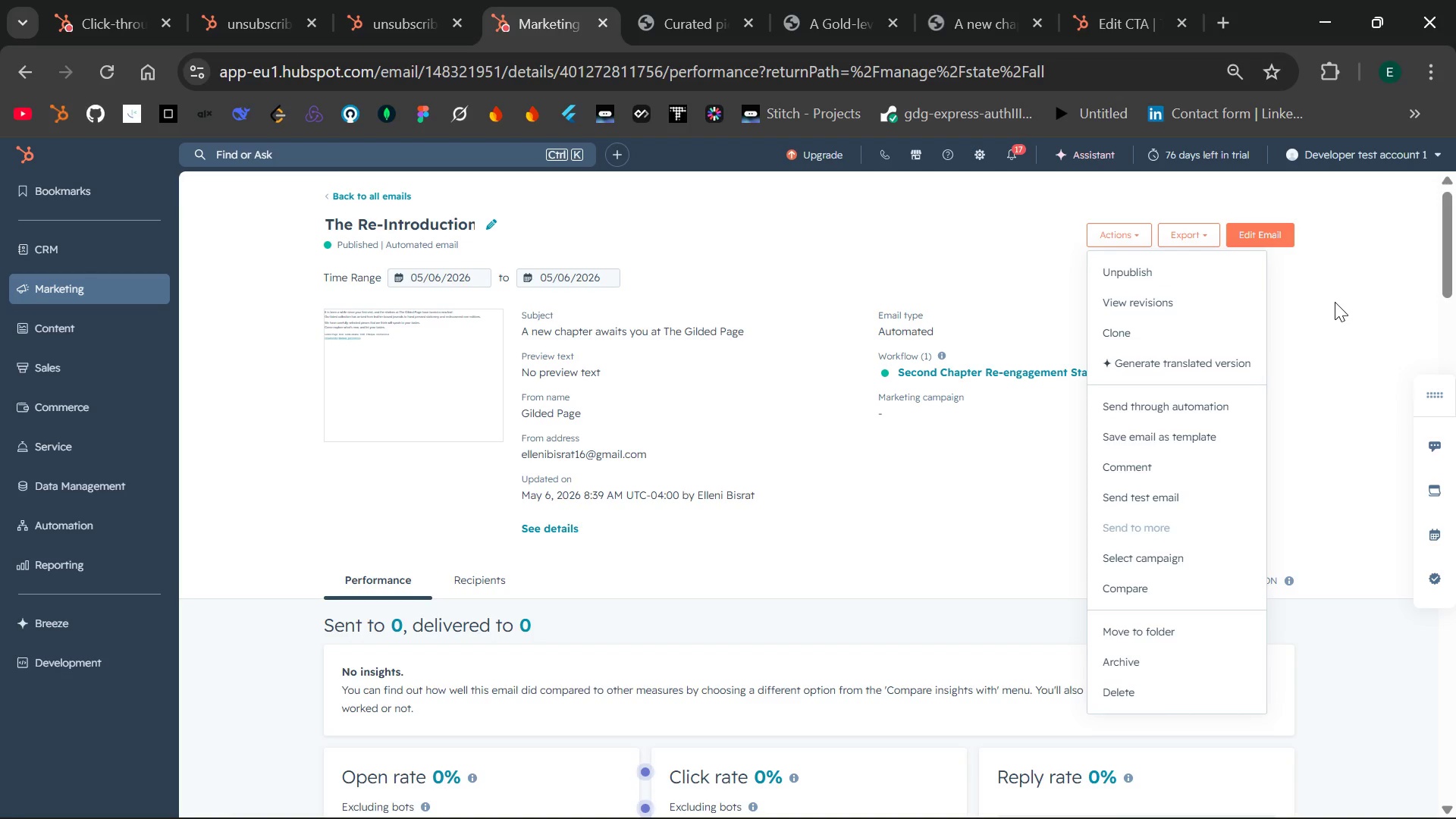 
wait(6.12)
 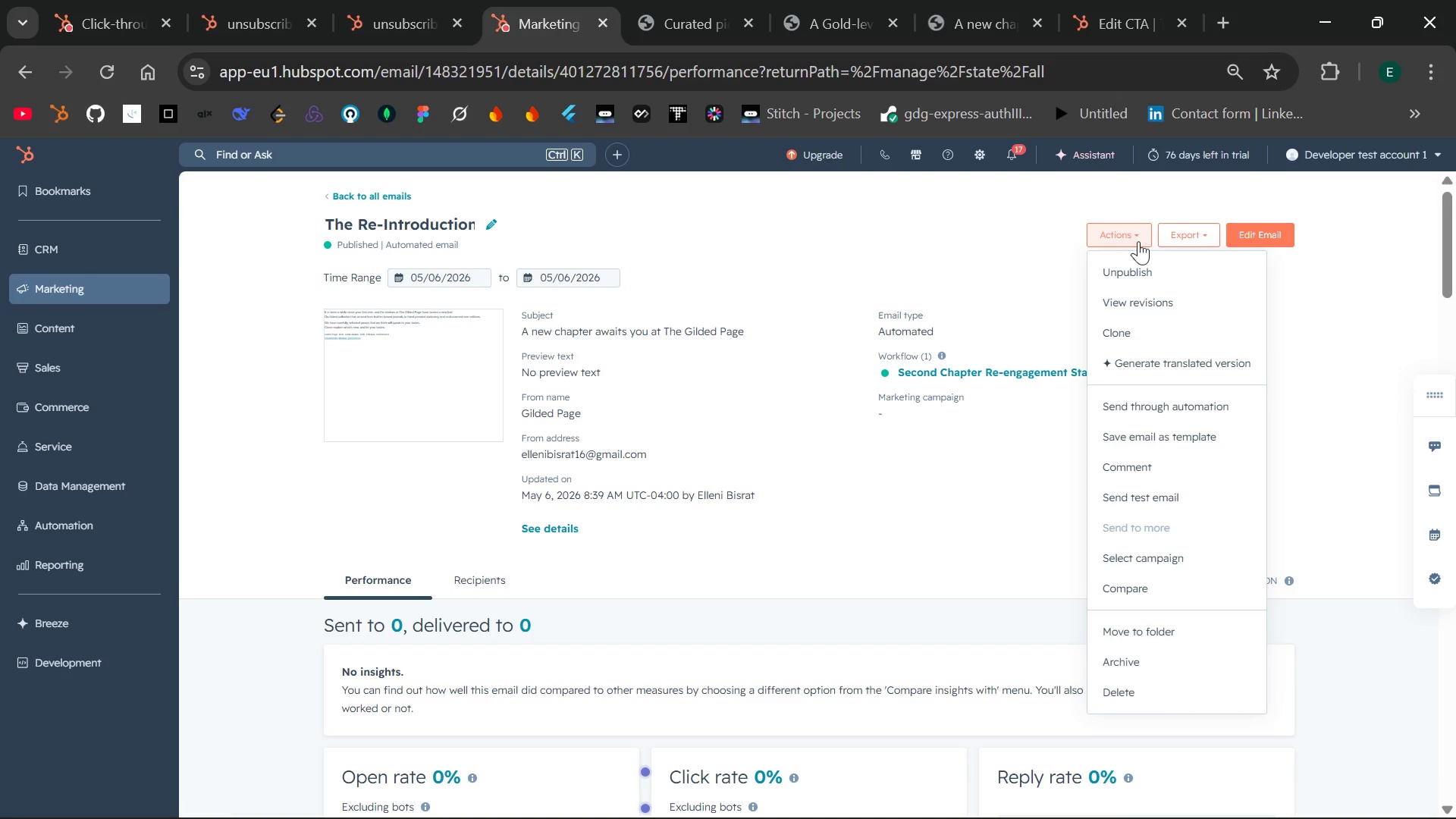 
left_click([1178, 281])
 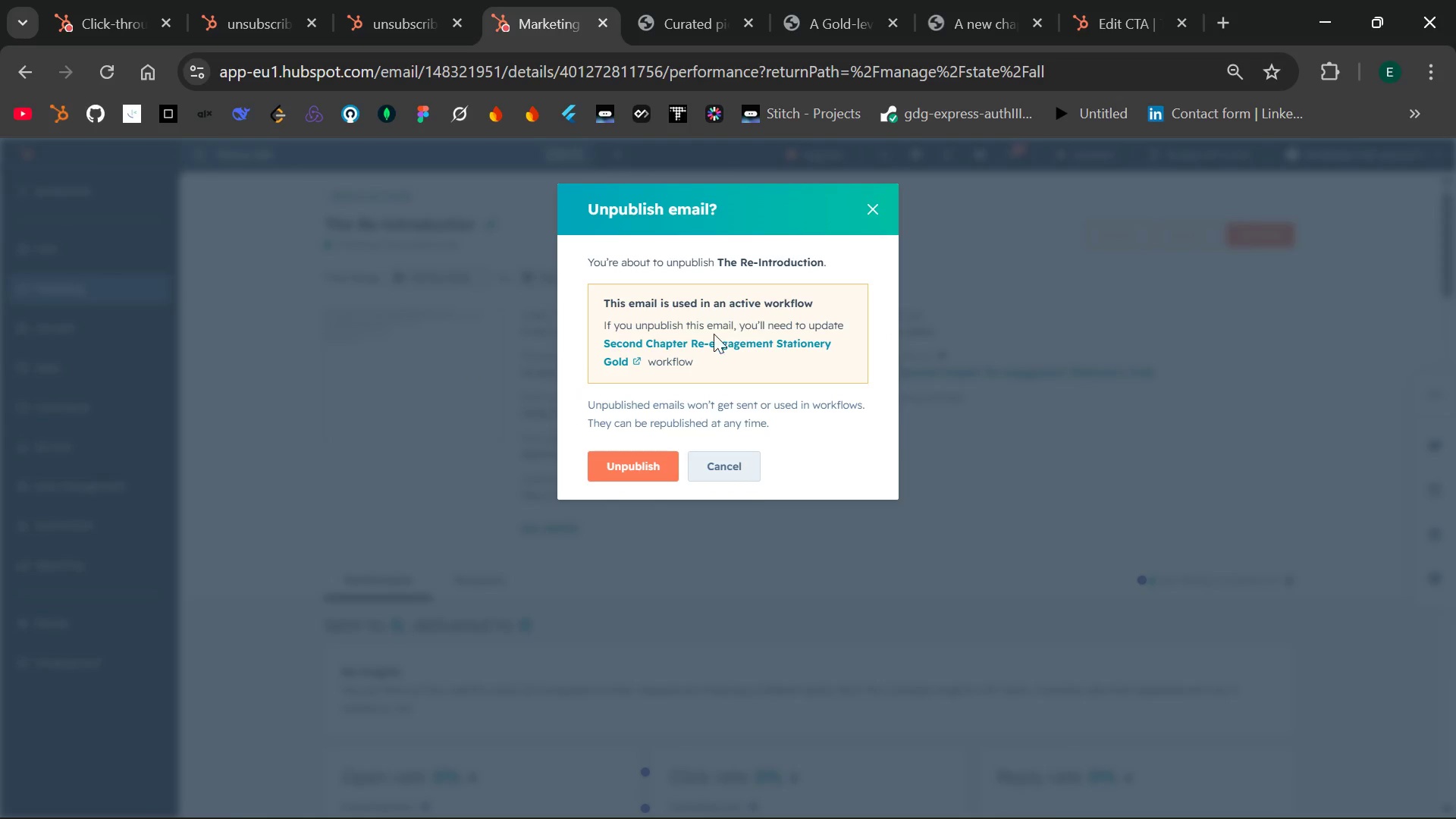 
wait(7.31)
 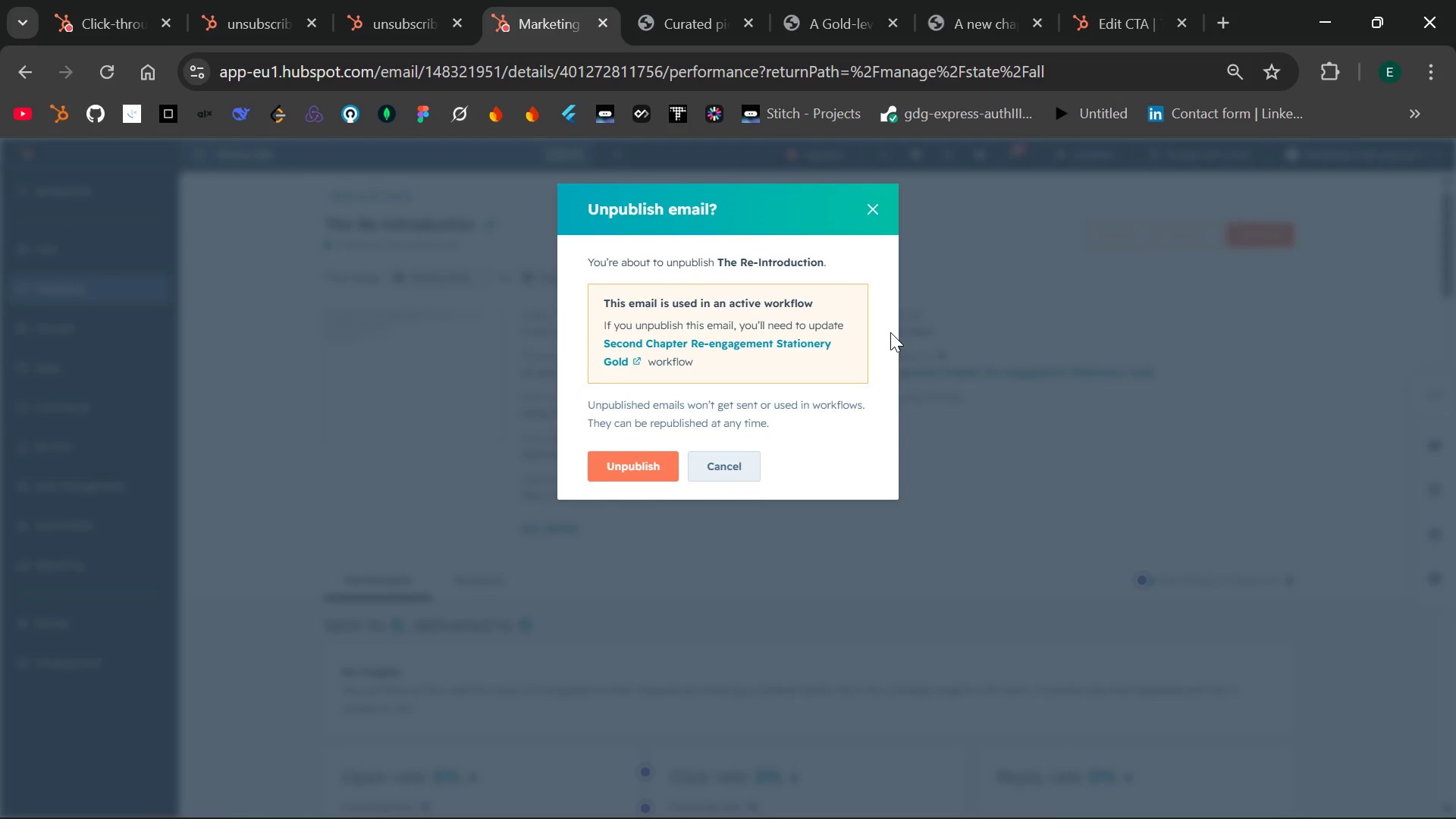 
left_click([713, 463])
 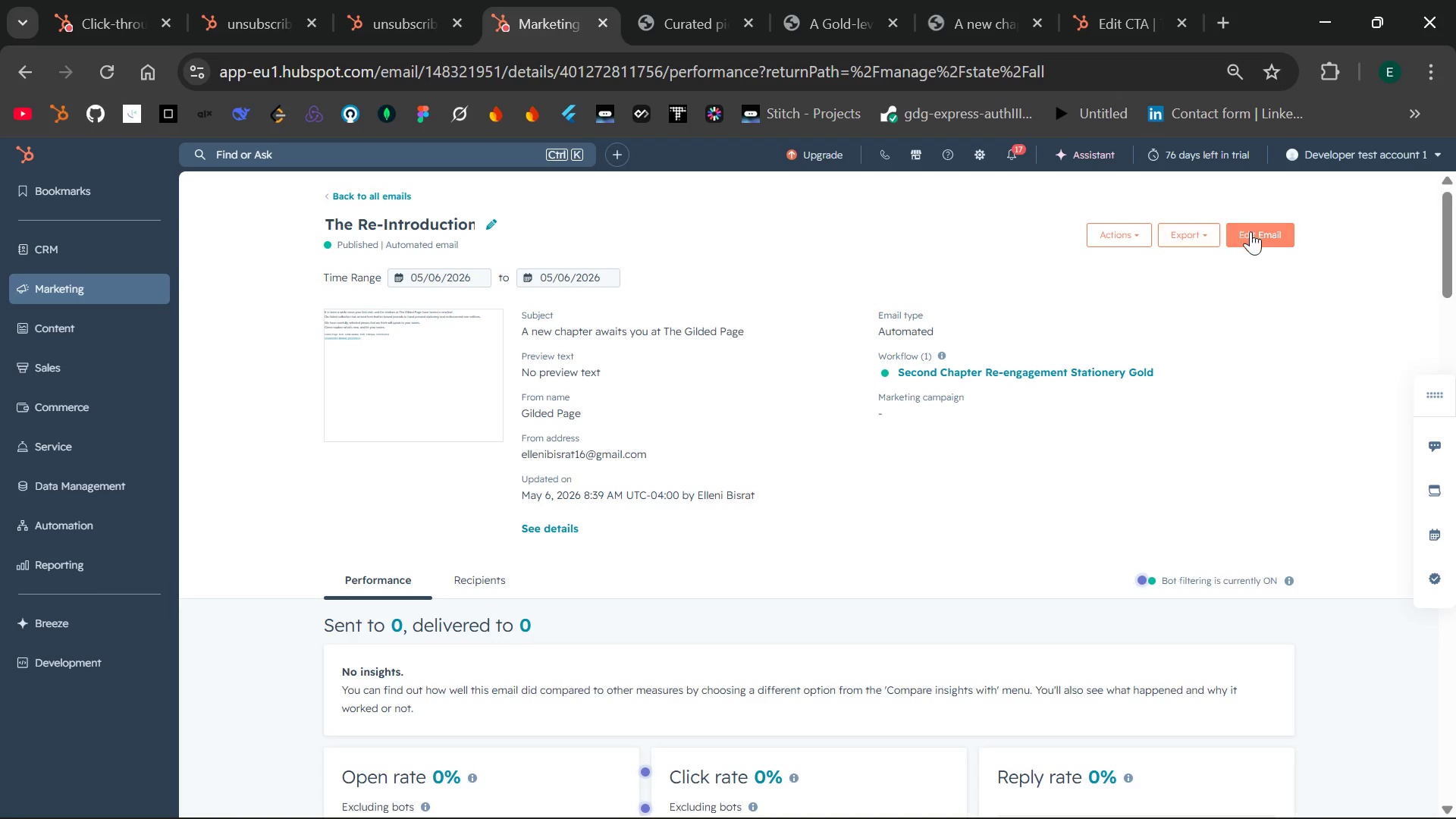 
left_click([1207, 236])
 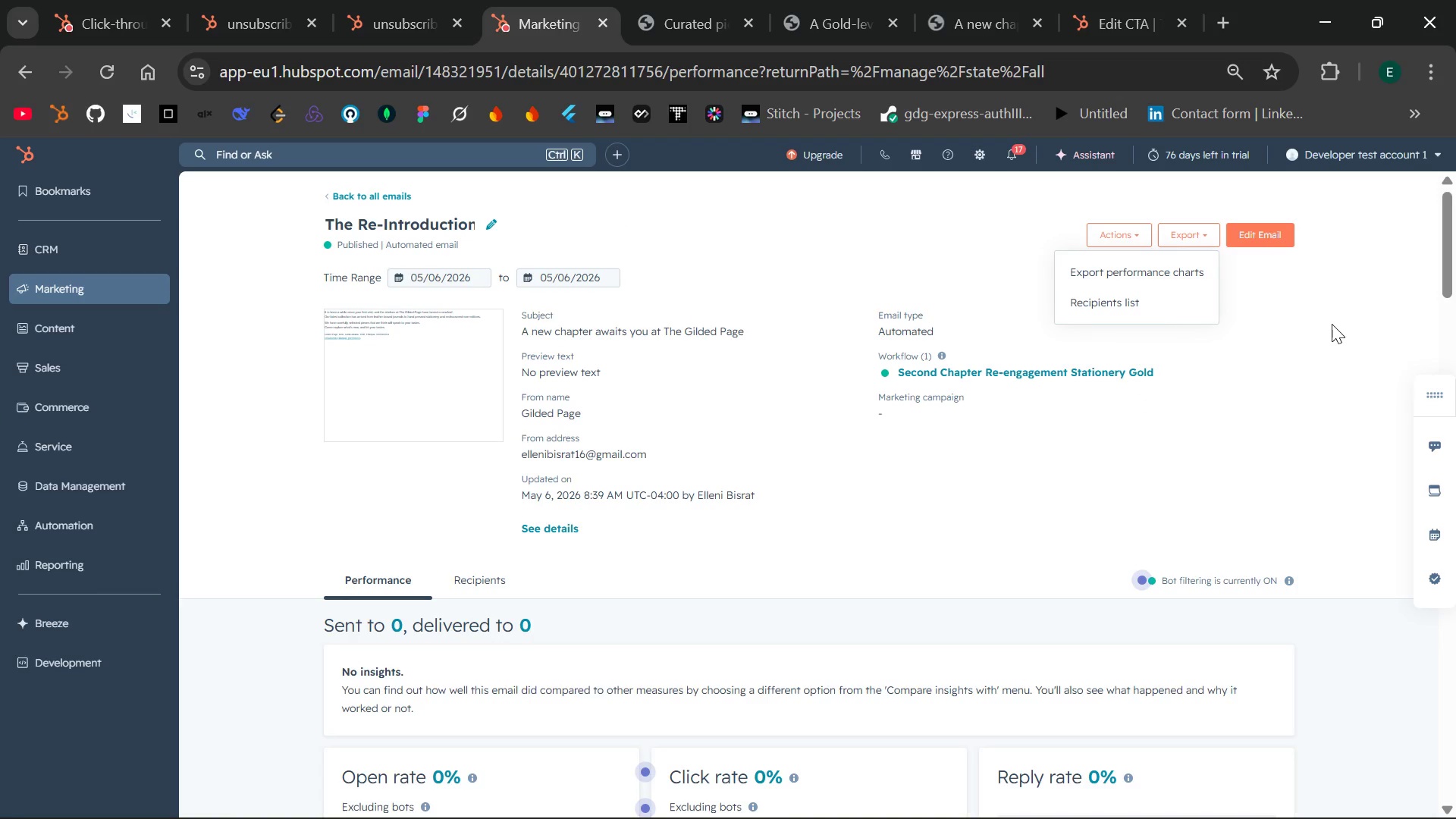 
left_click([1332, 324])
 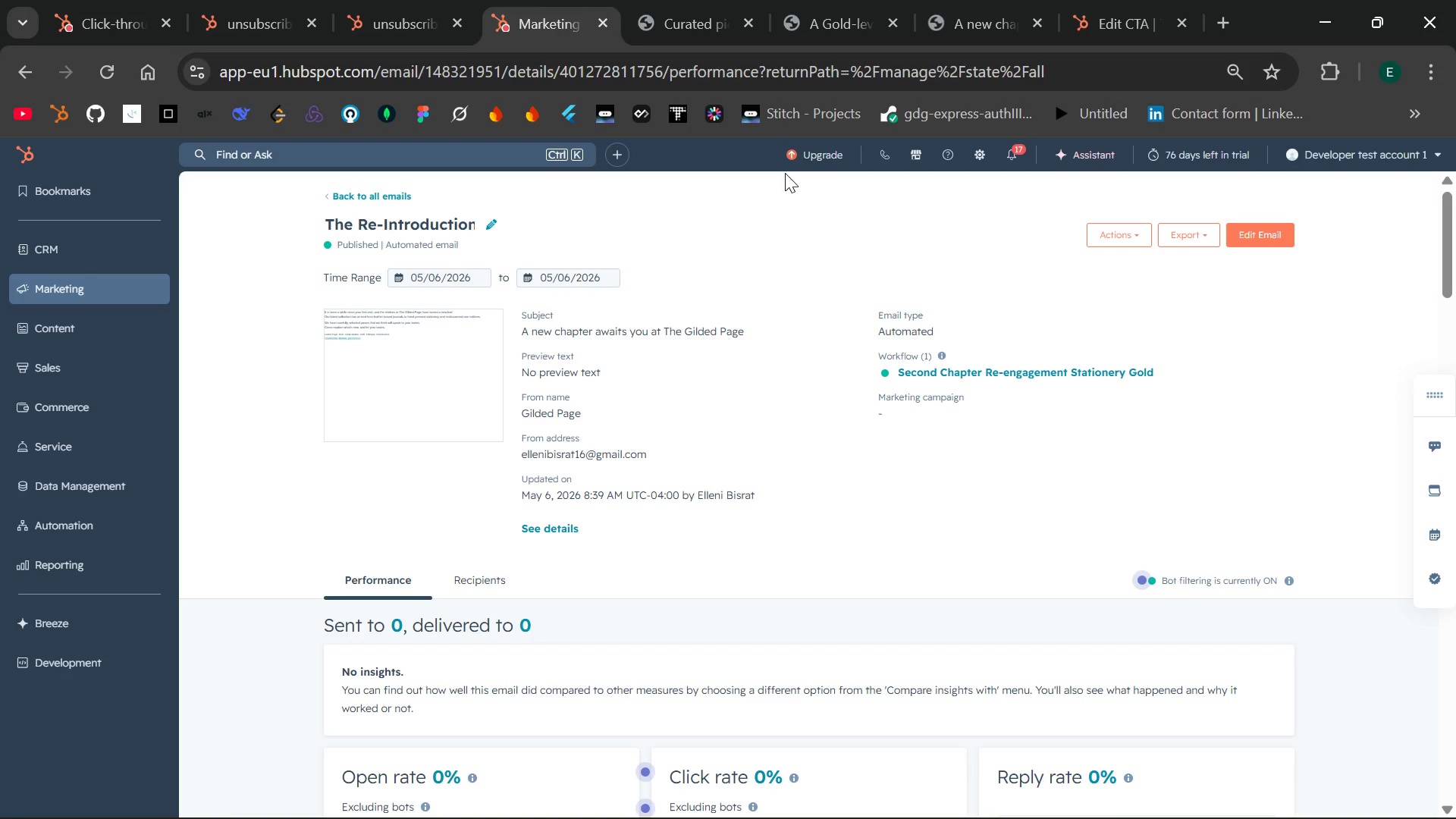 
left_click([381, 0])
 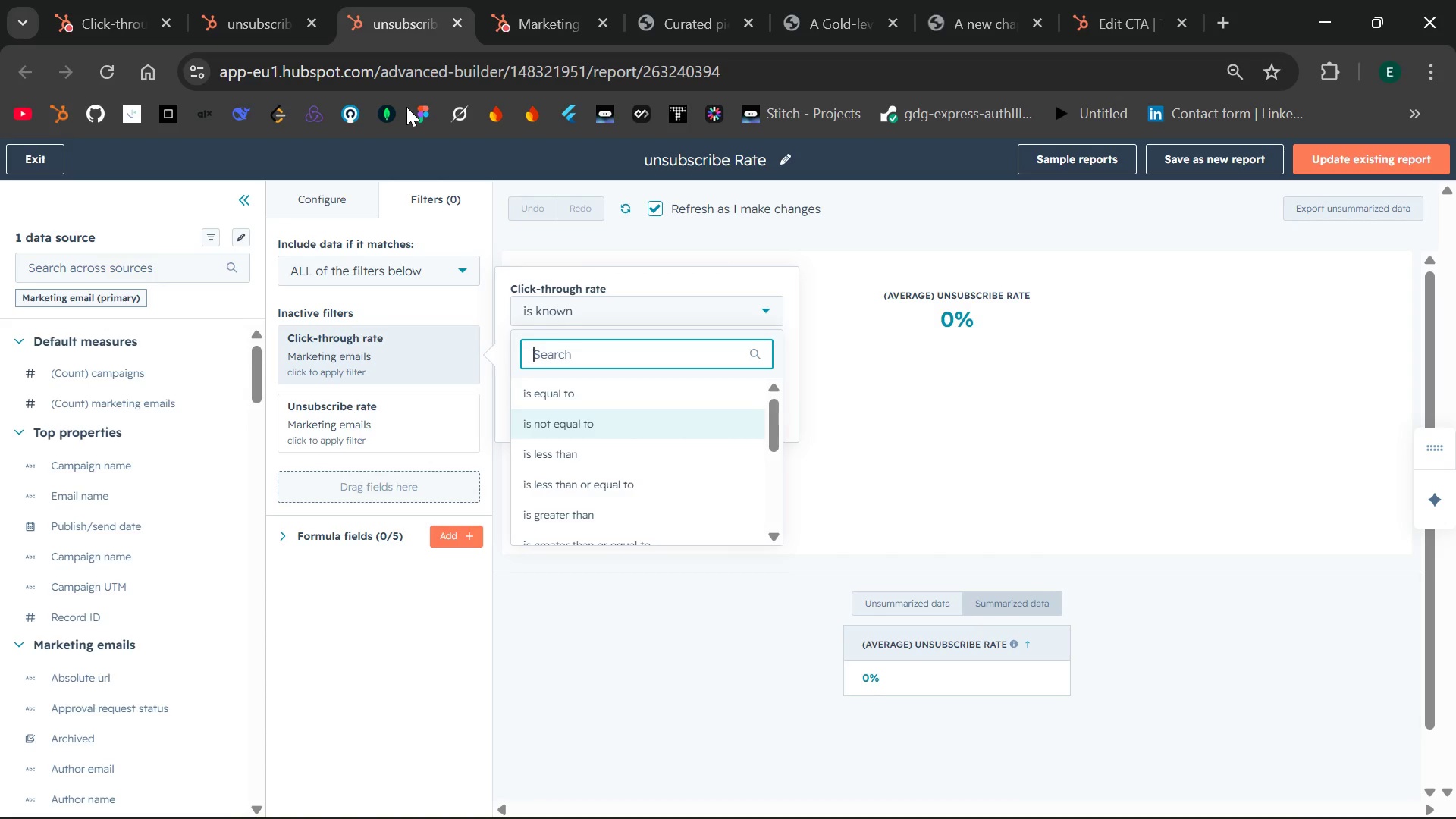 
wait(53.69)
 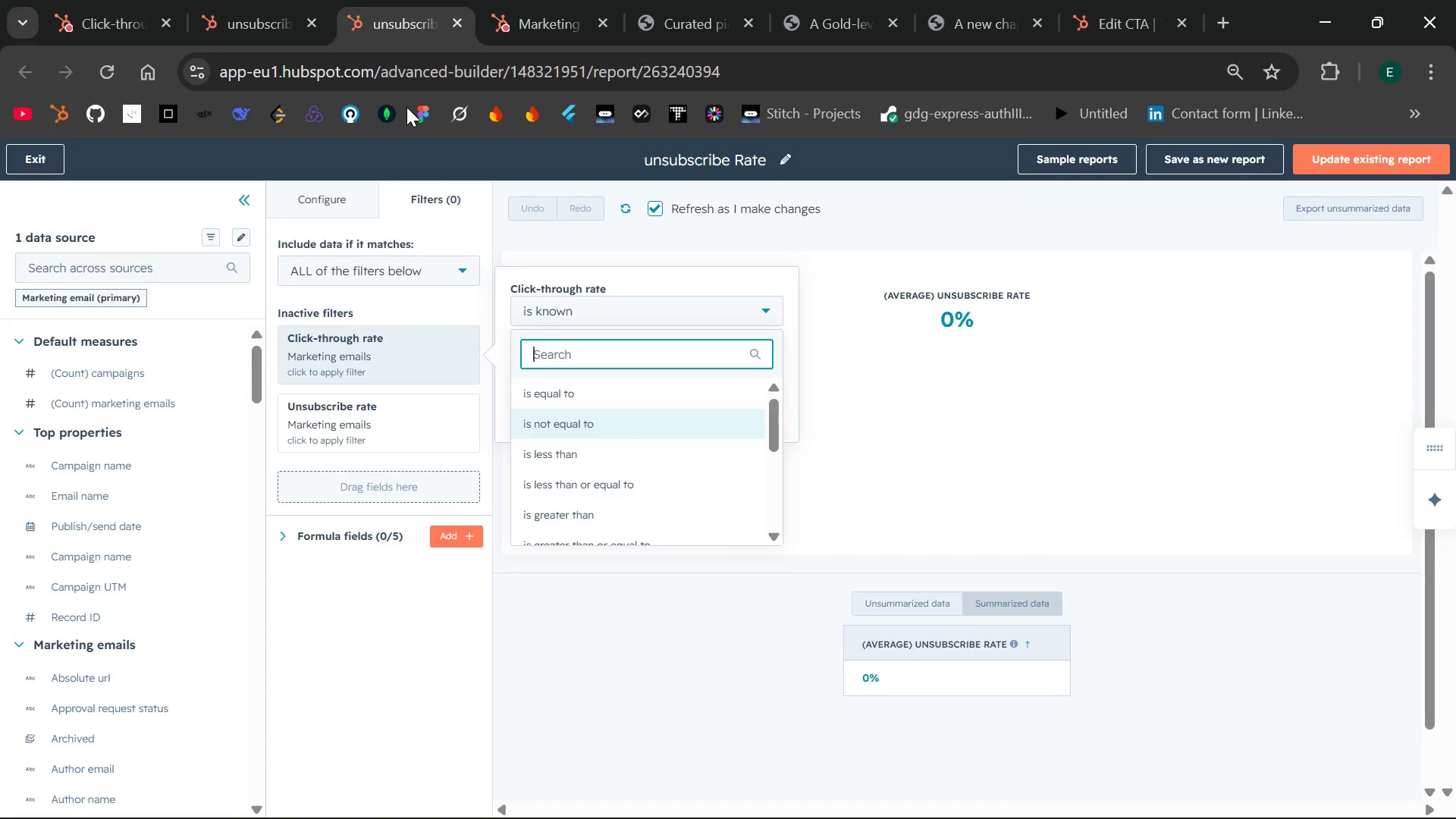 
left_click([410, 352])
 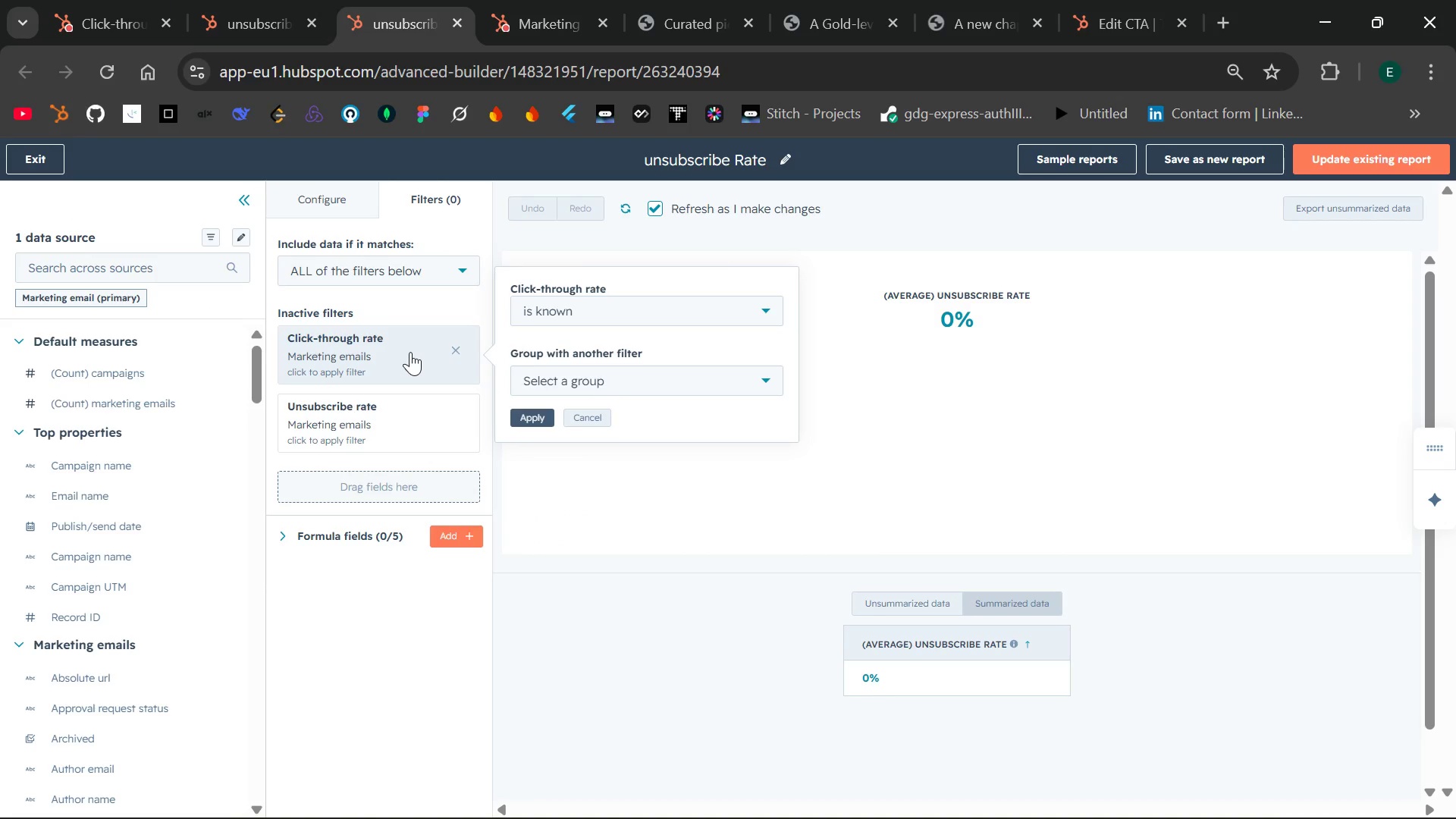 
left_click([410, 352])
 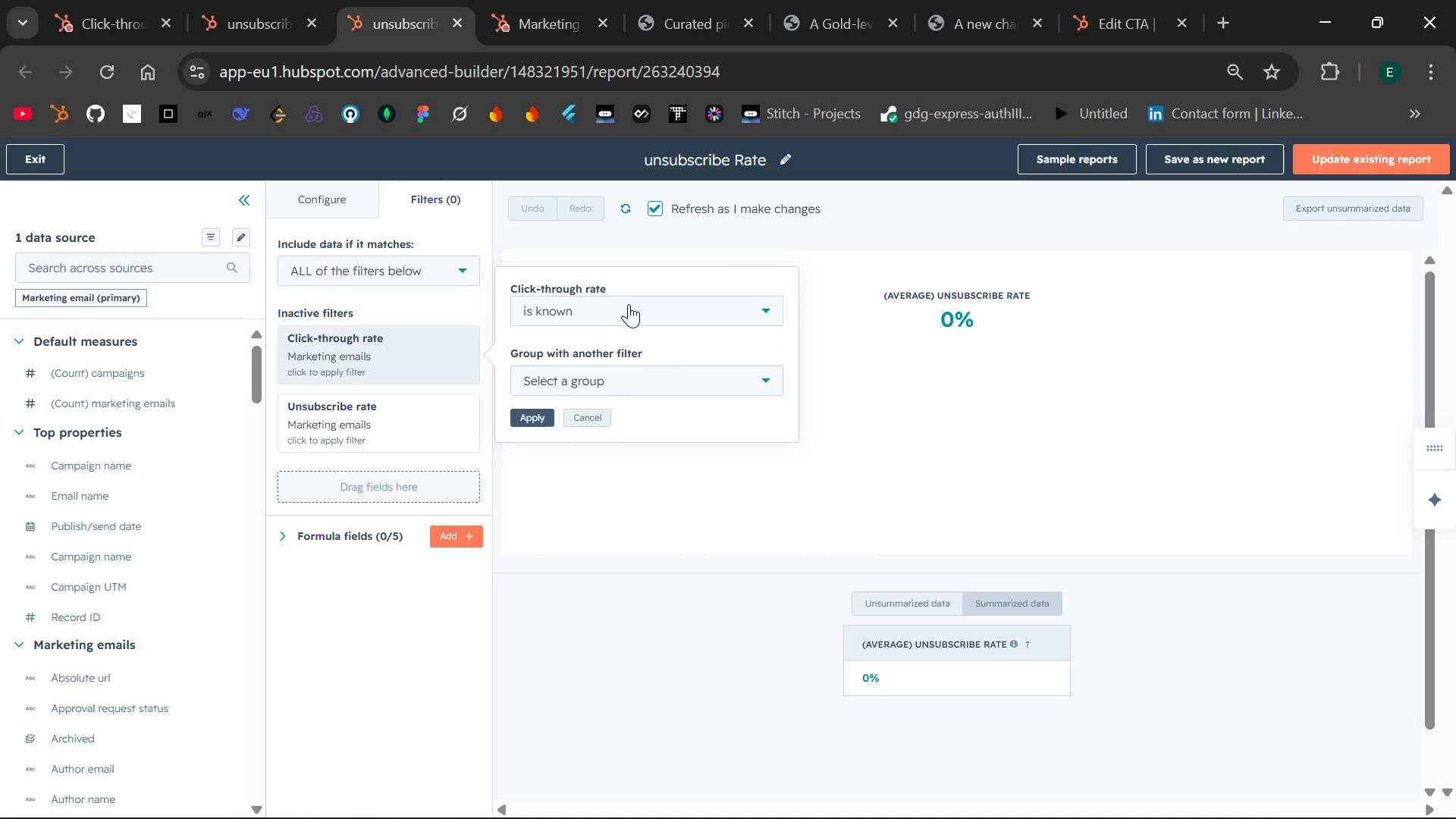 
left_click([636, 309])
 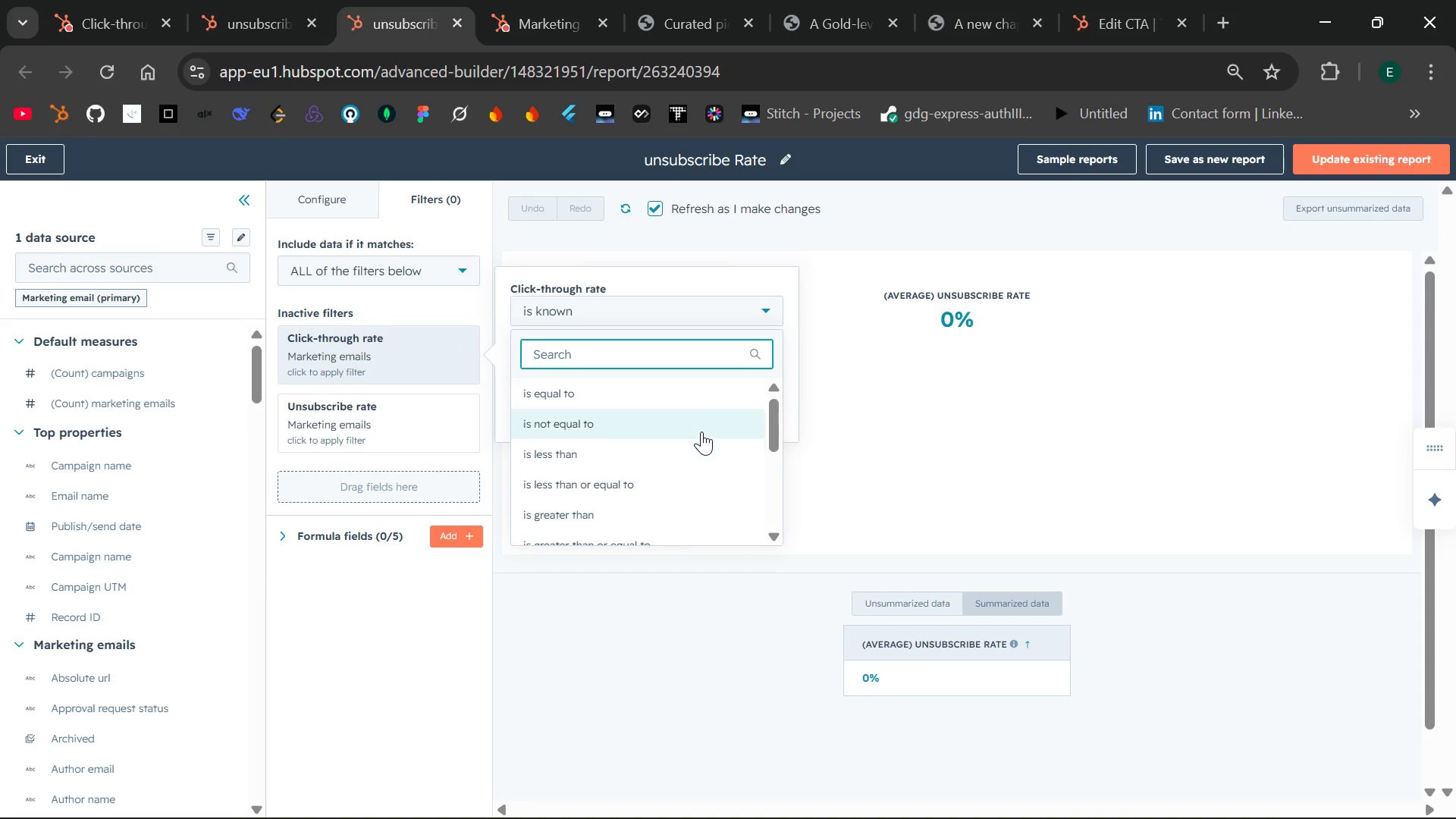 
left_click([670, 397])
 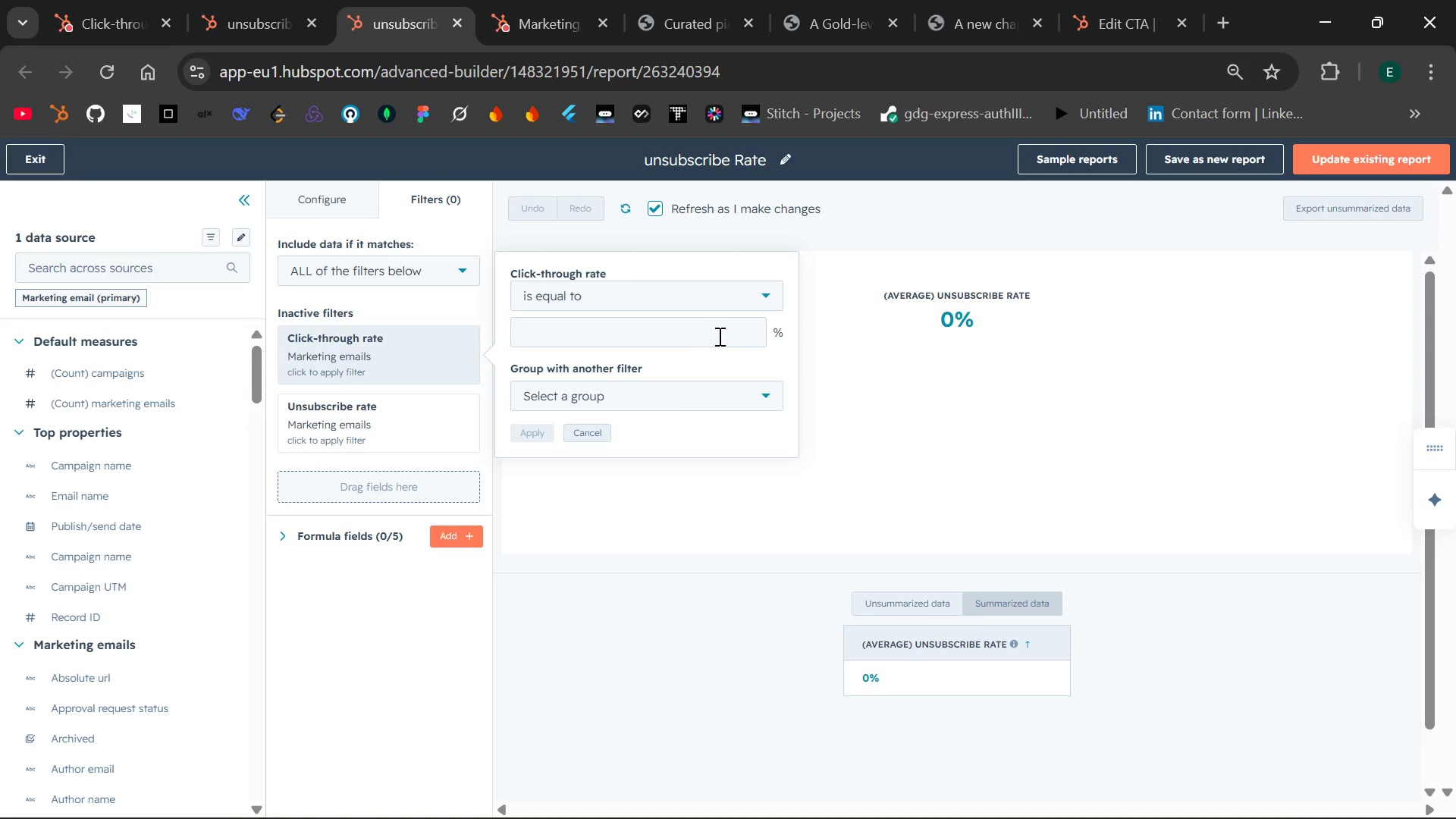 
left_click([722, 334])
 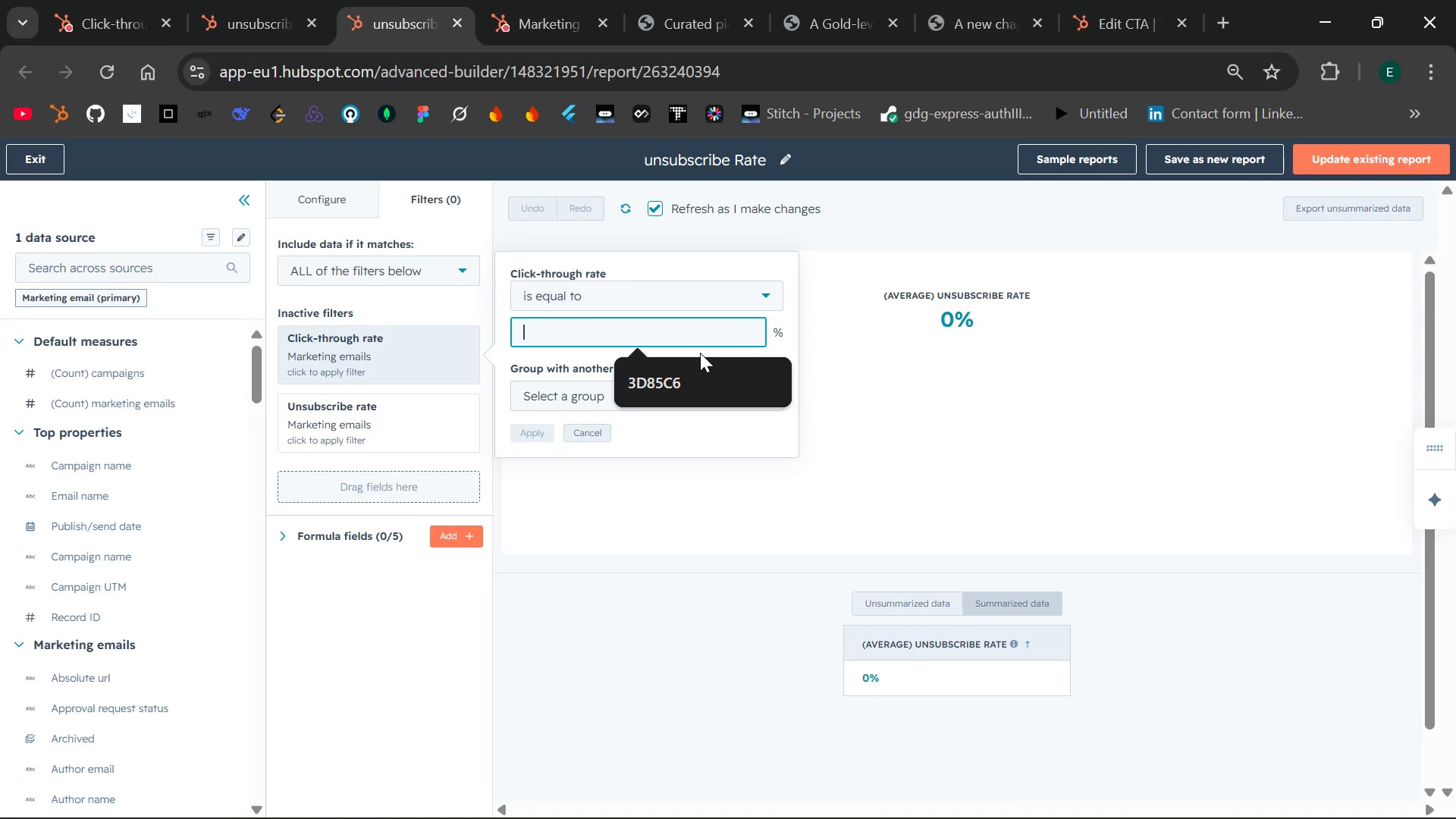 
left_click([655, 364])
 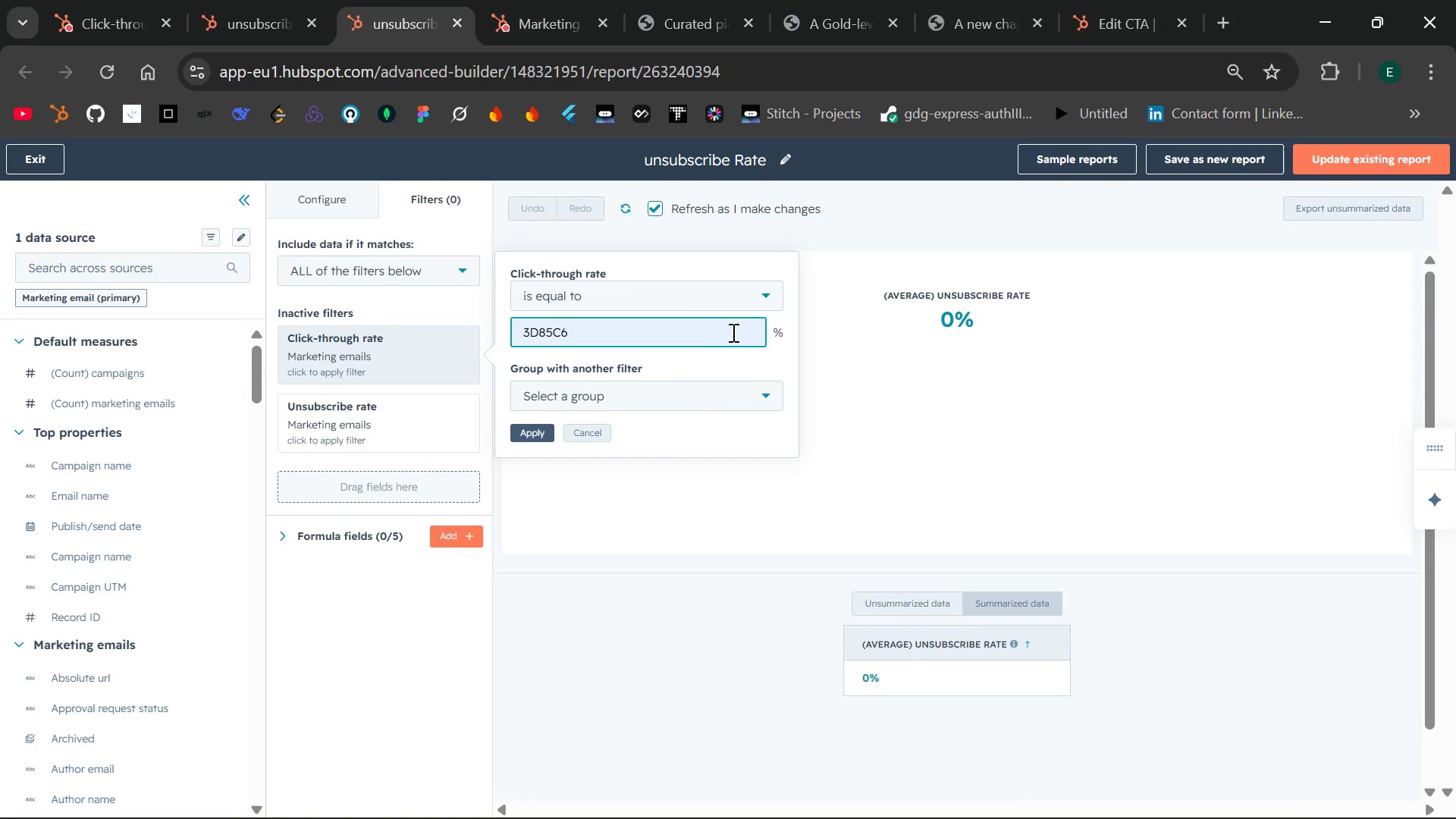 
left_click([709, 333])
 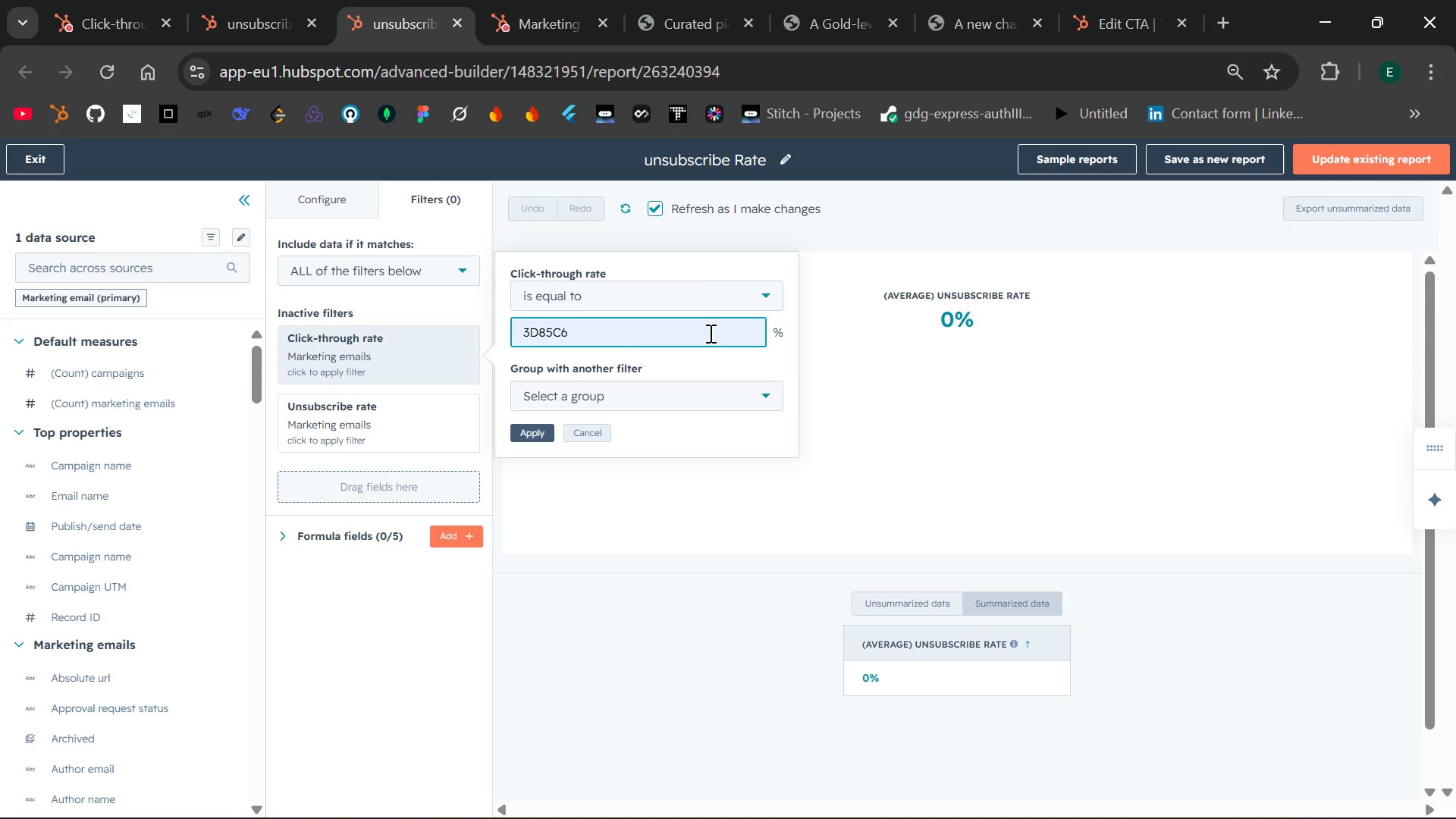 
hold_key(key=Backspace, duration=0.83)
 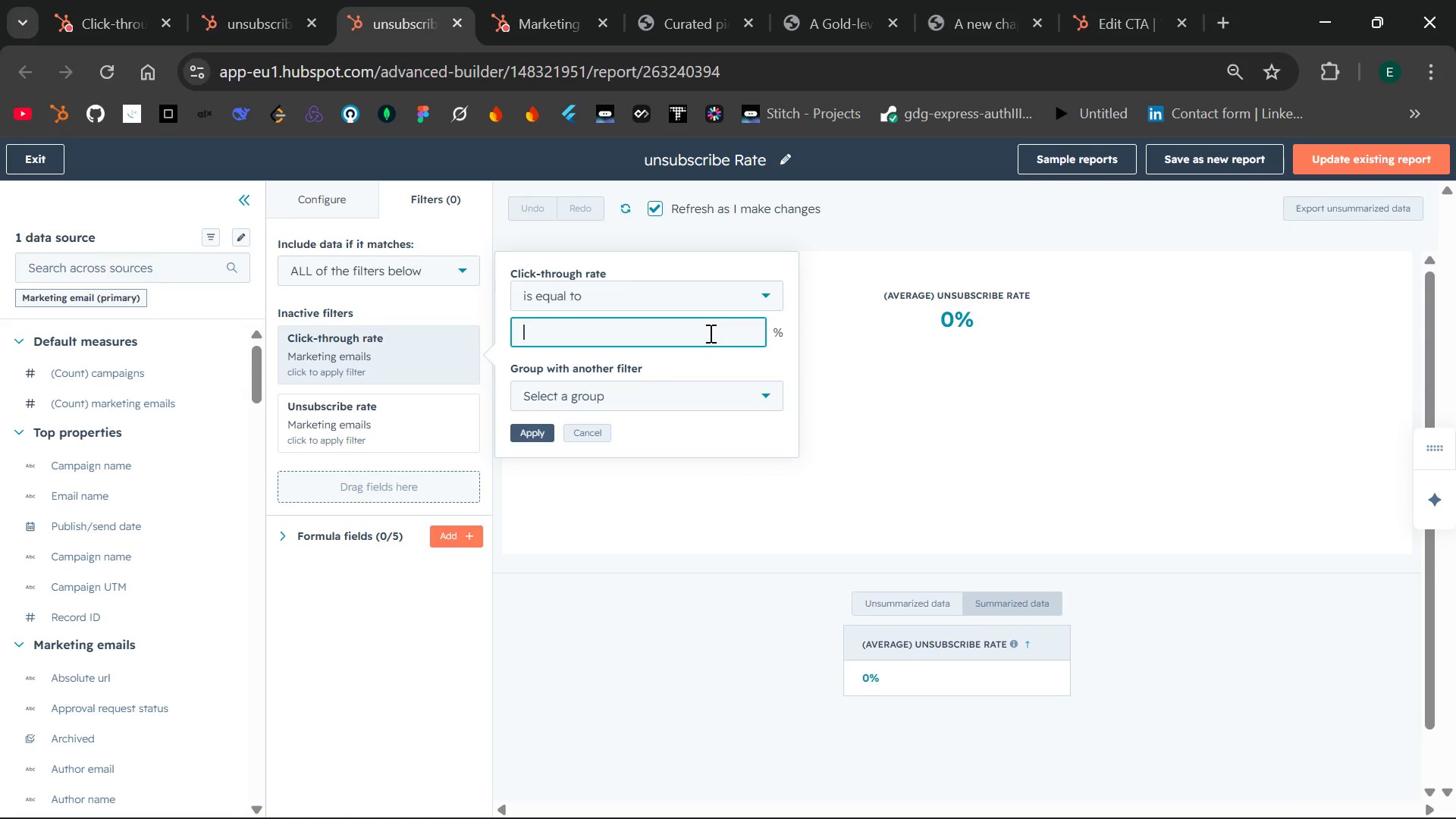 
left_click([585, 431])
 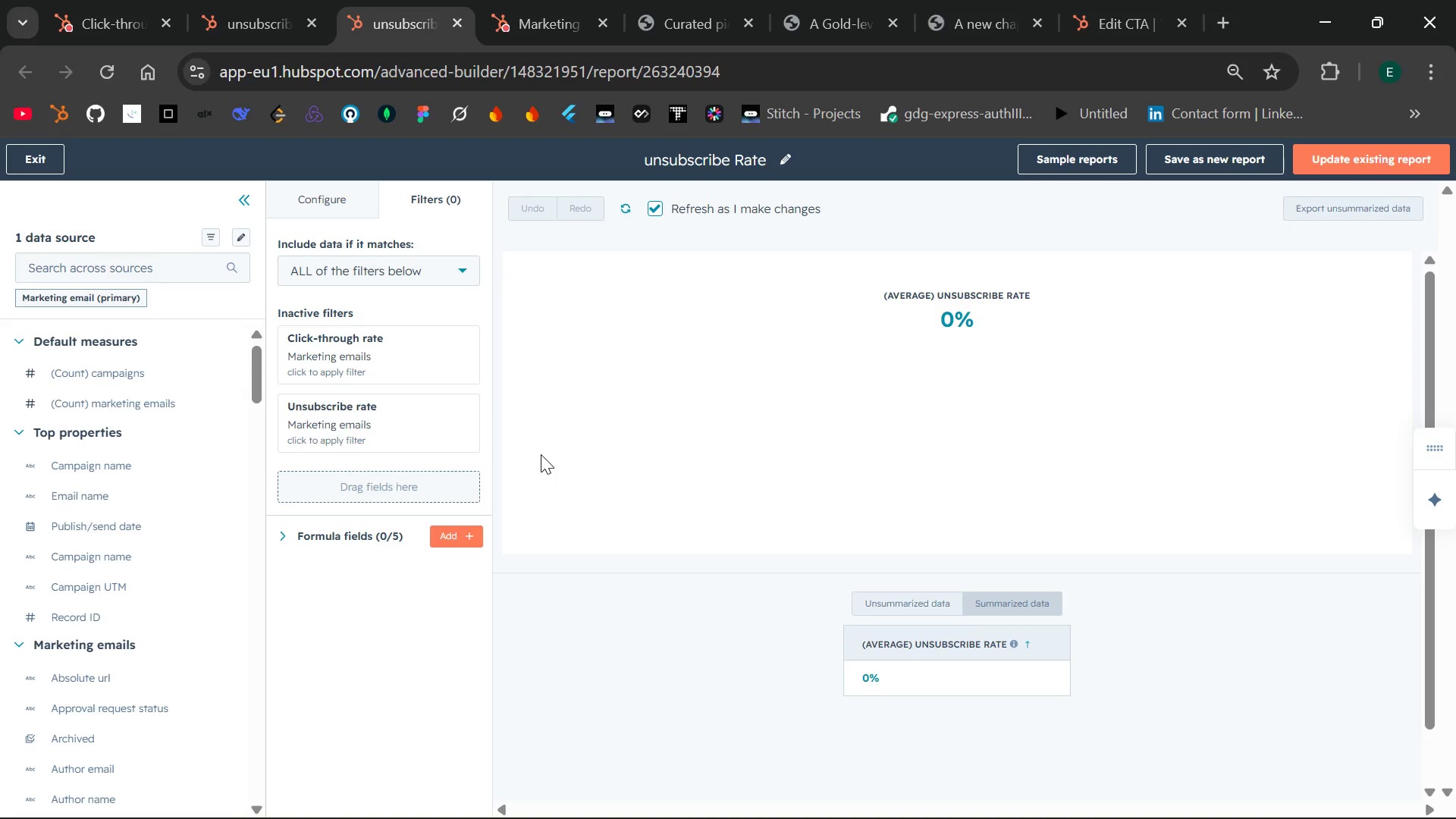 
wait(30.0)
 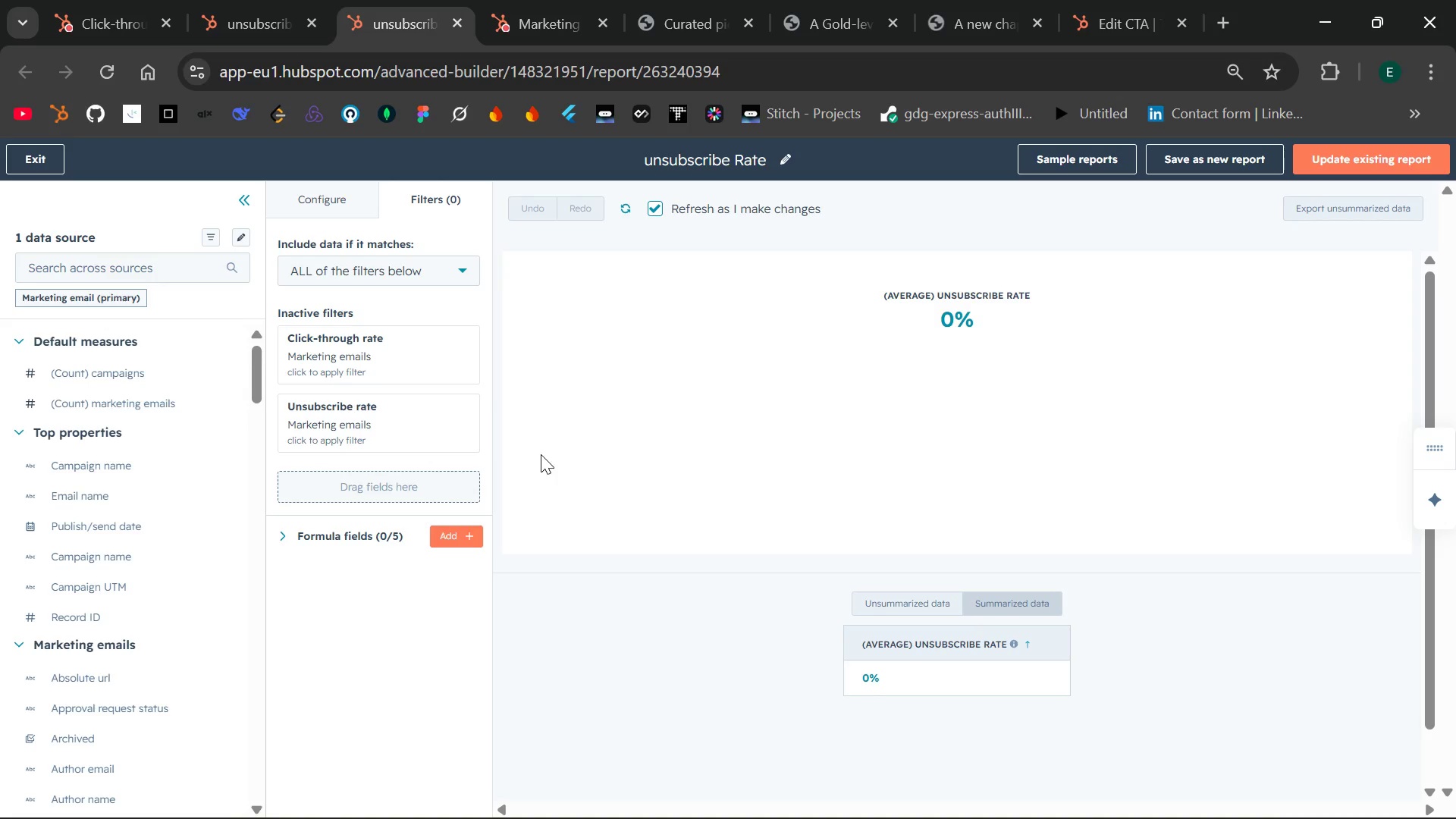 
left_click([78, 37])
 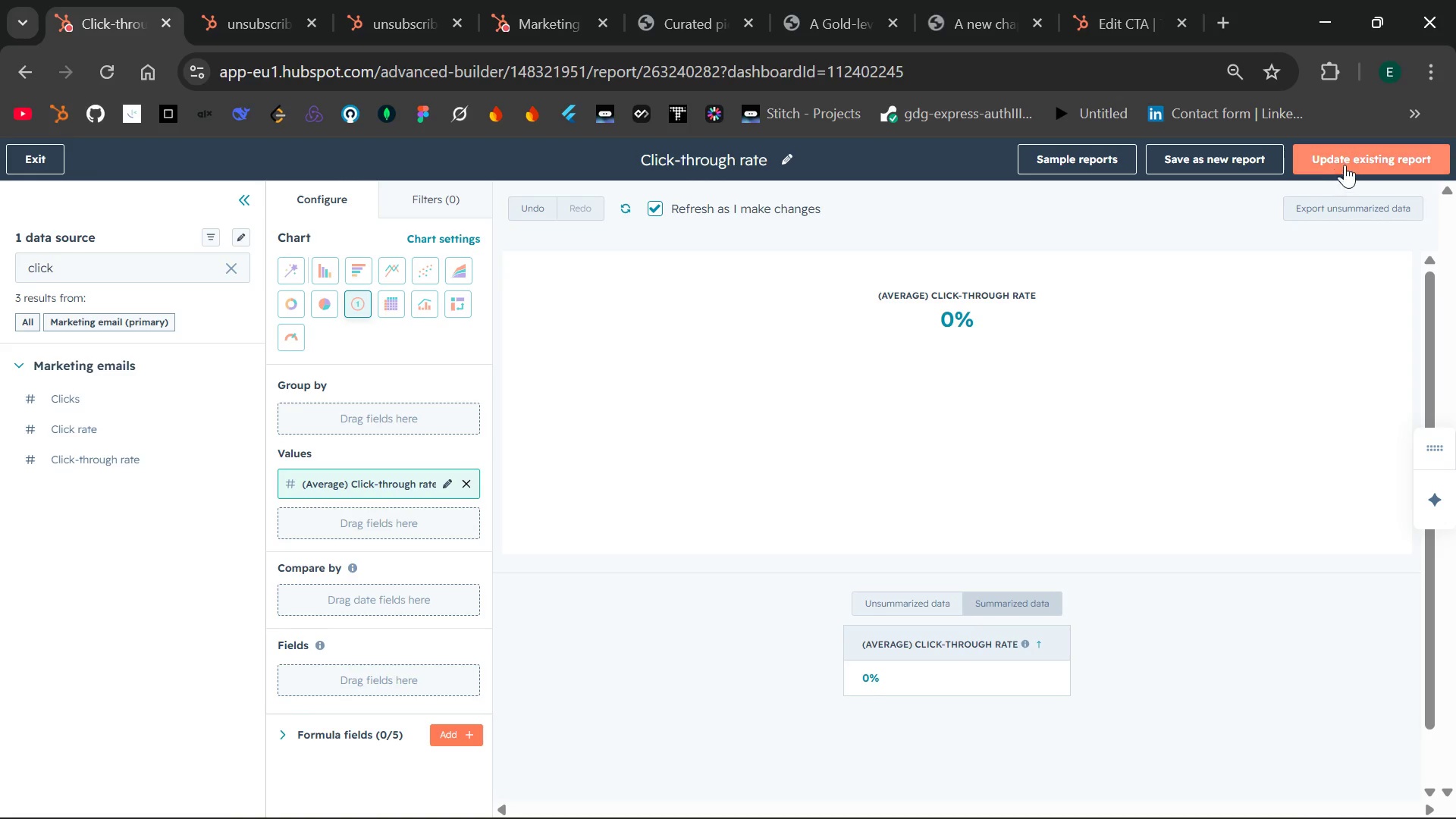 
wait(9.38)
 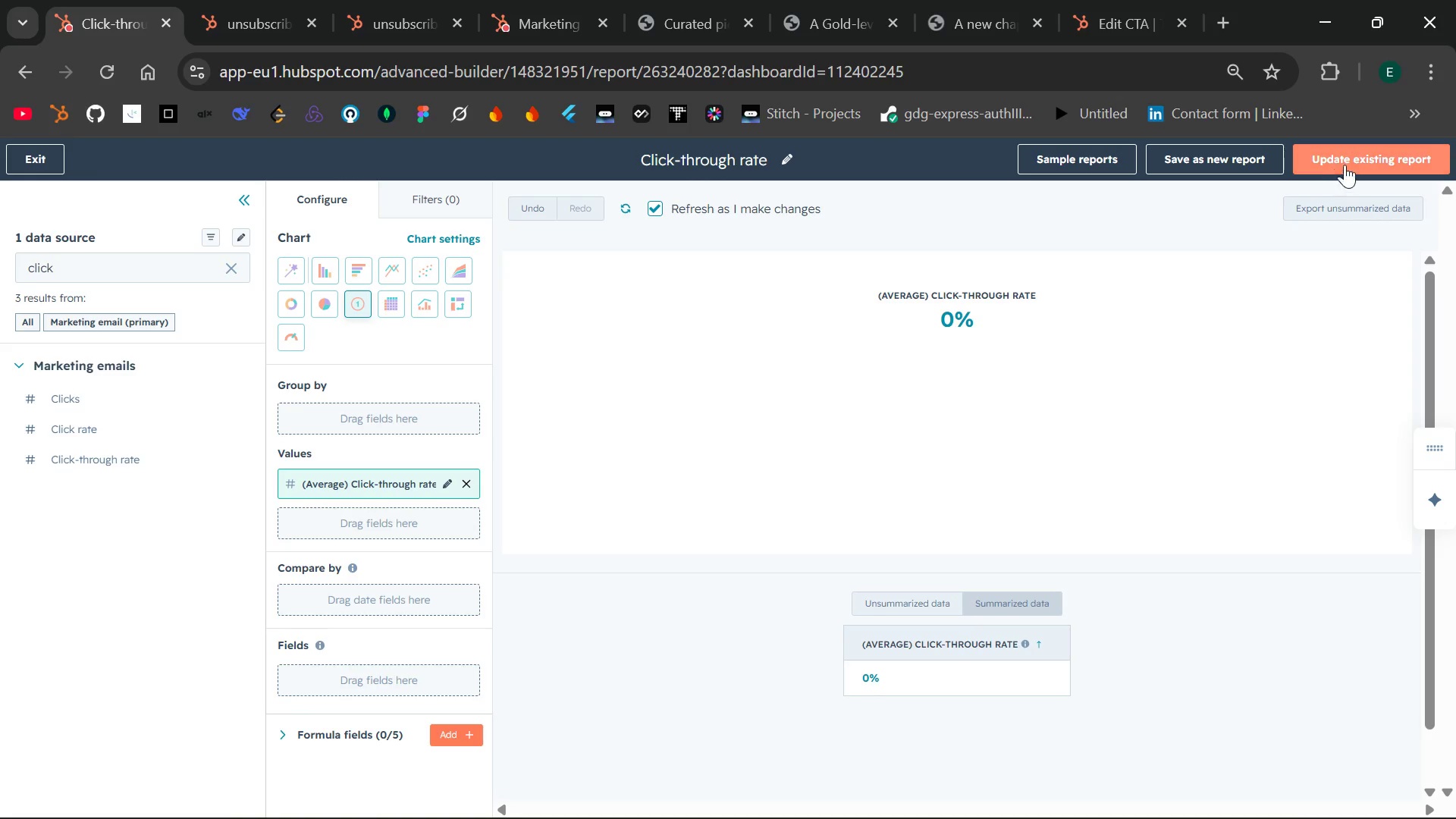 
left_click([259, 0])
 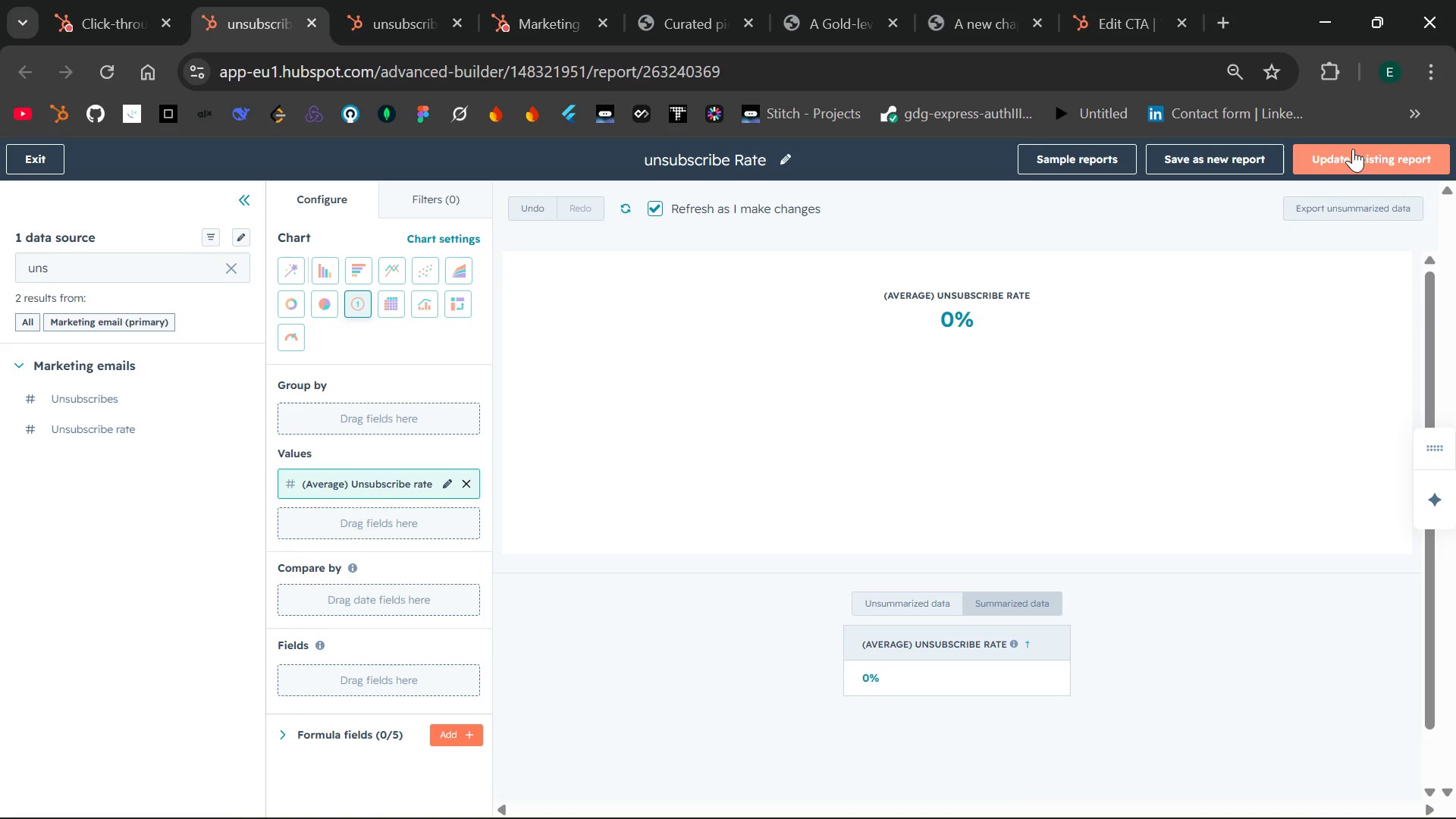 
left_click([1247, 149])
 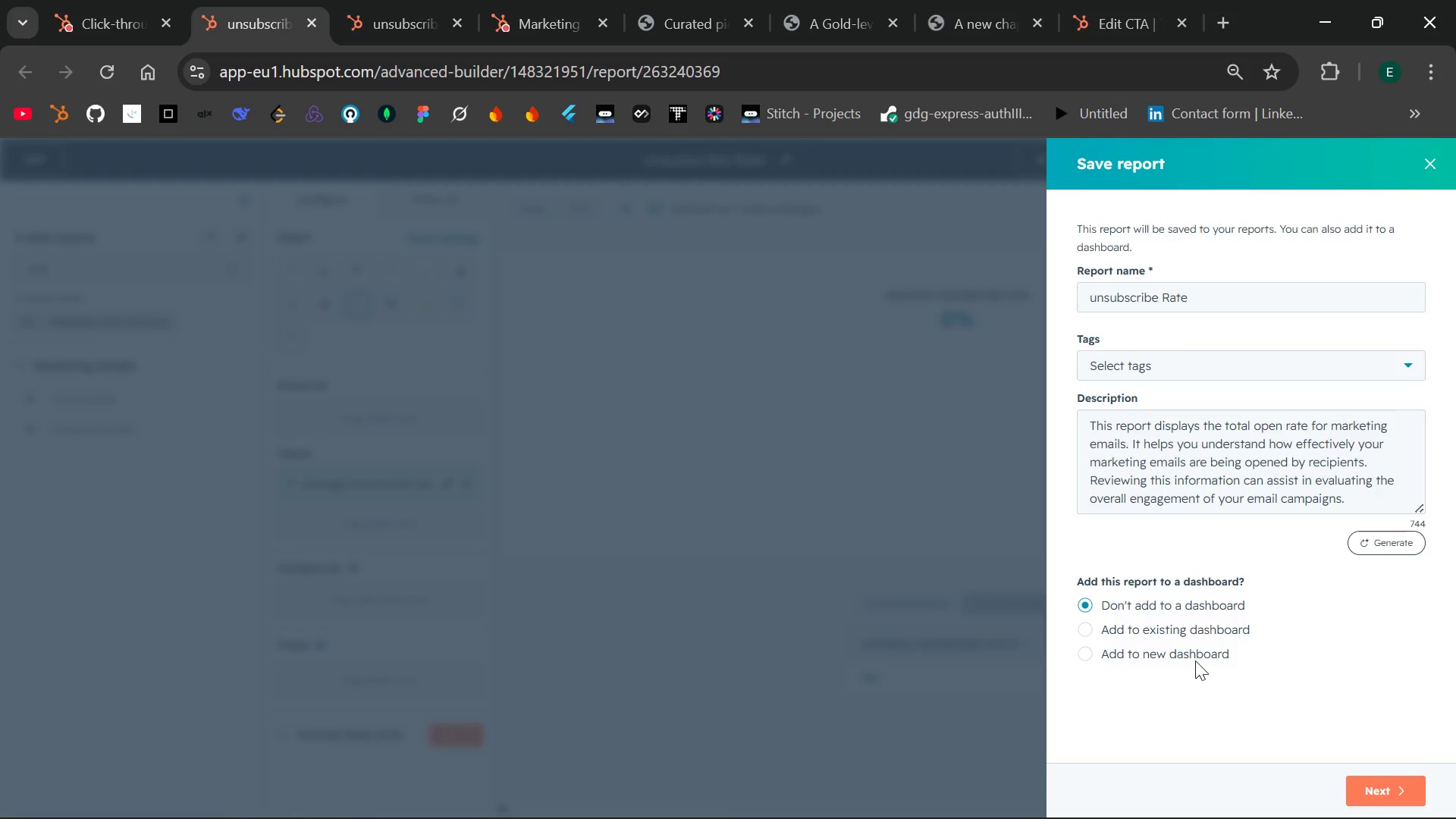 
left_click([1180, 635])
 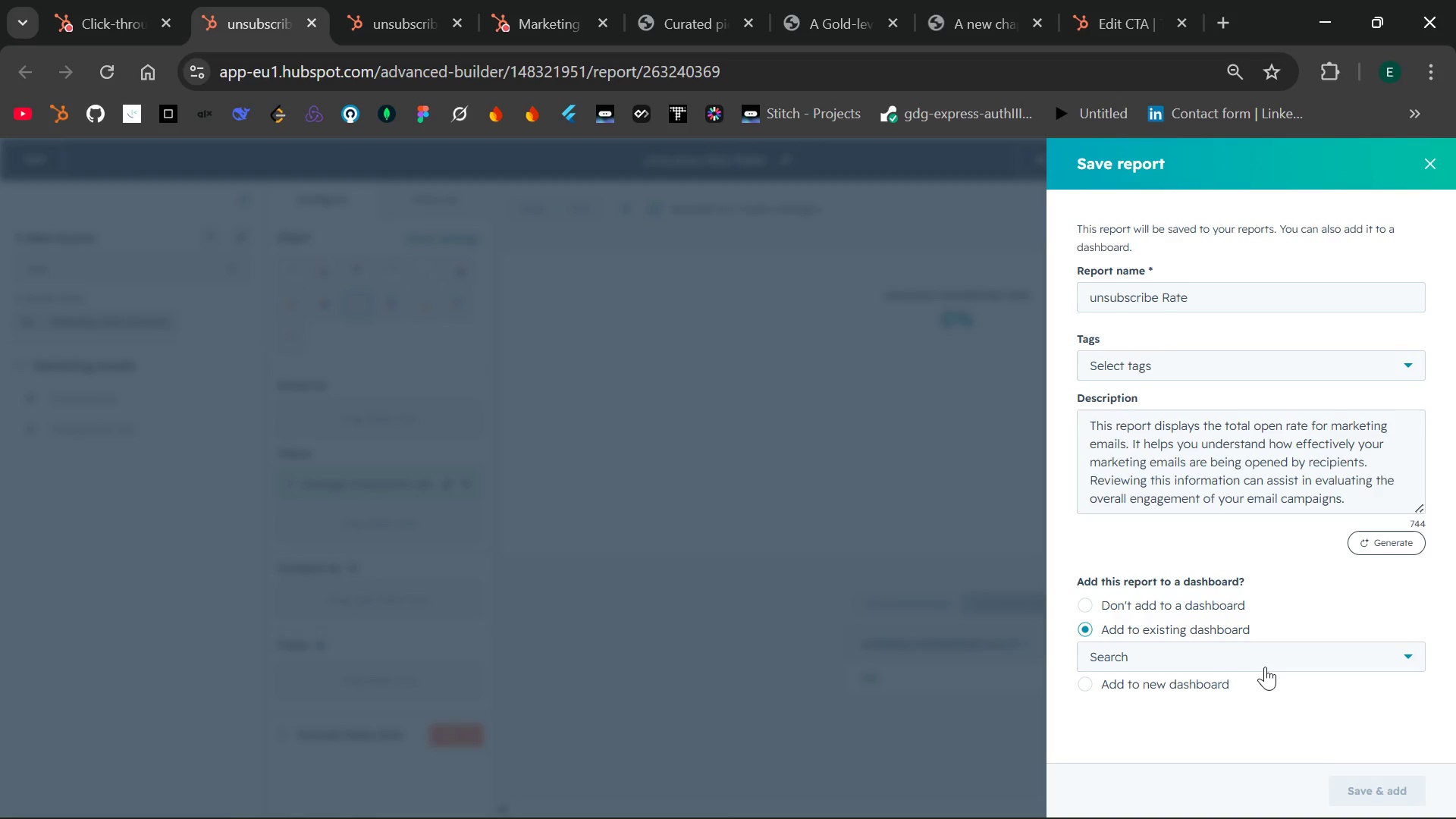 
left_click([1265, 667])
 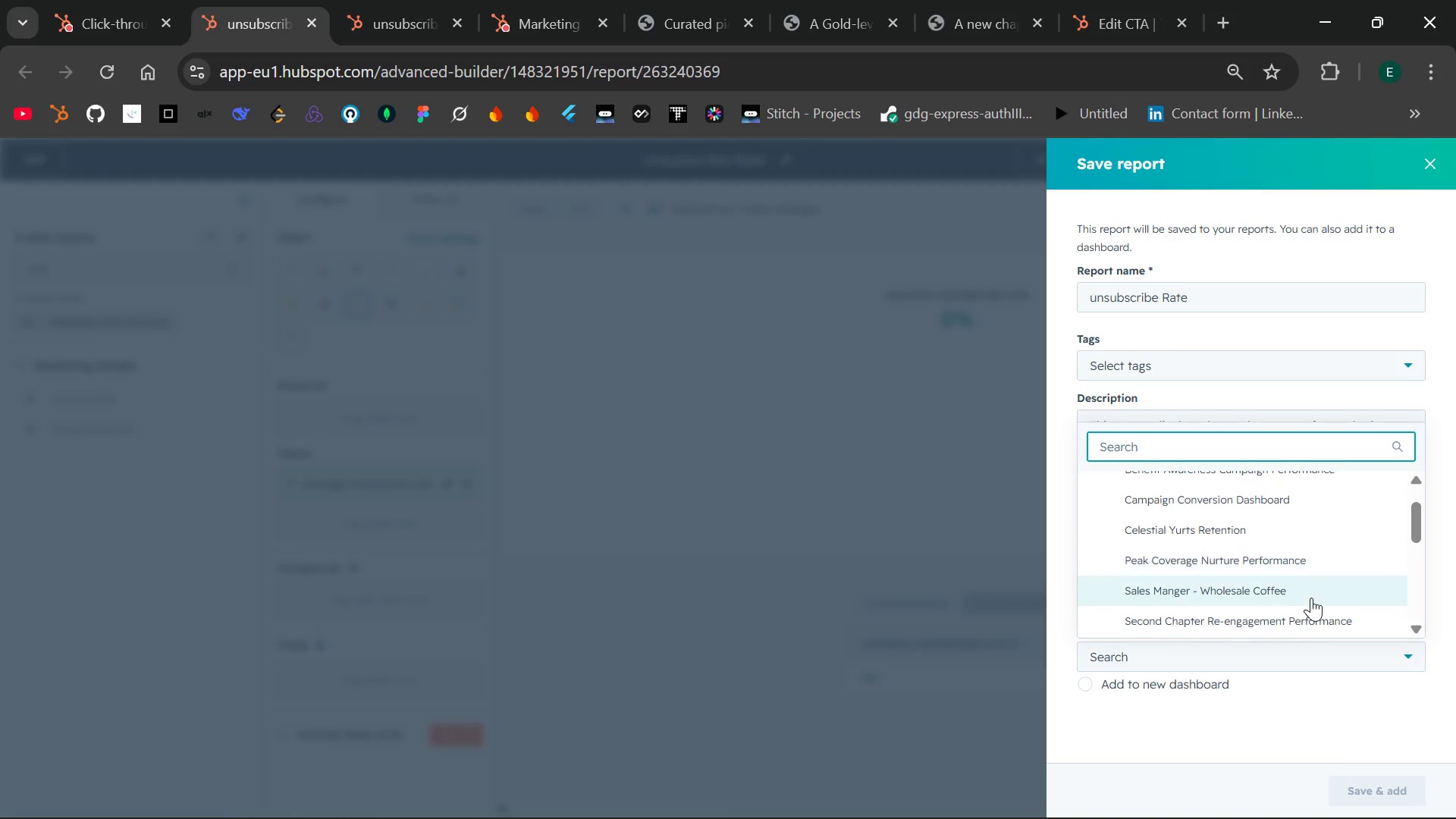 
left_click([1288, 623])
 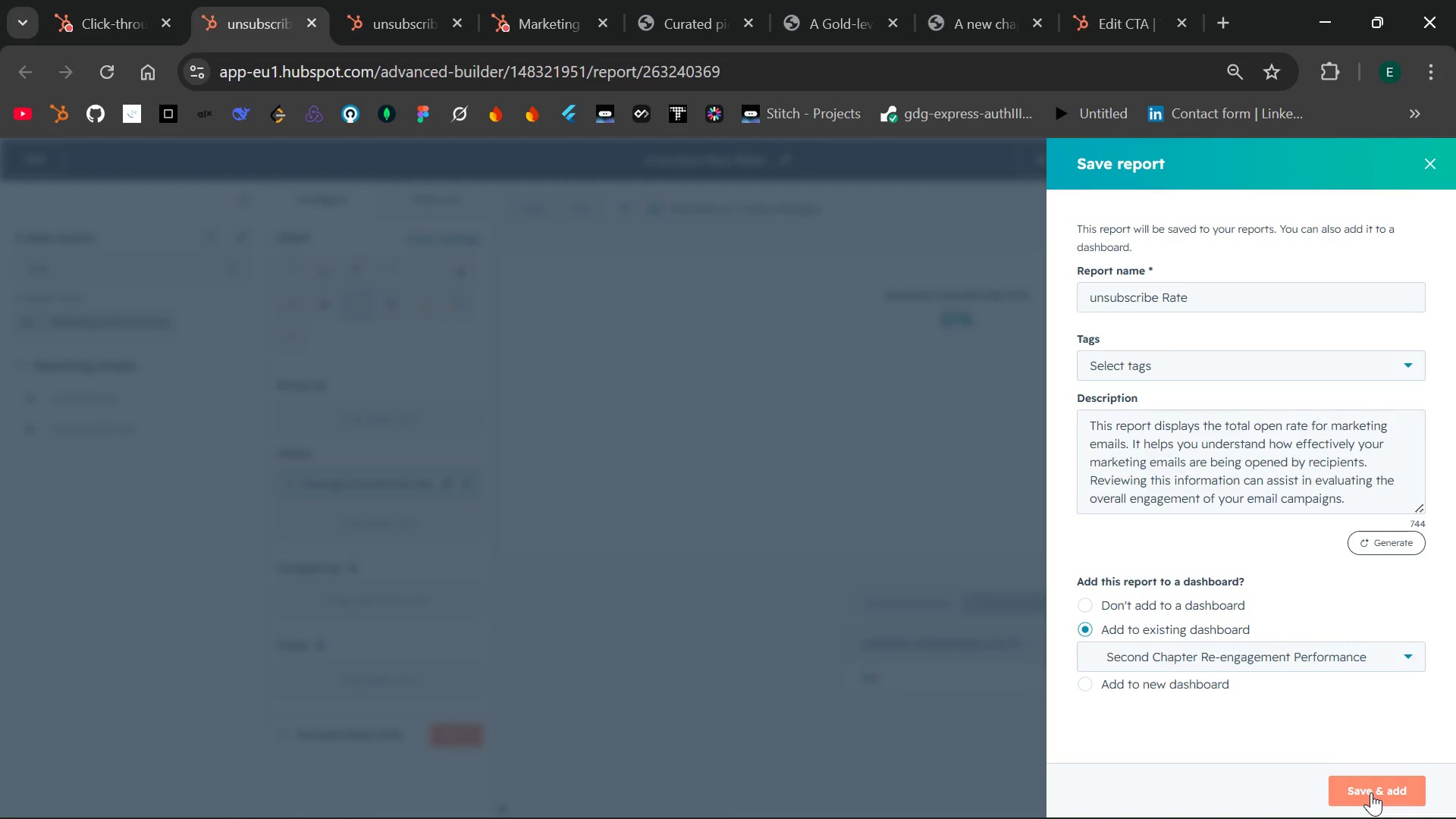 
left_click([1371, 792])
 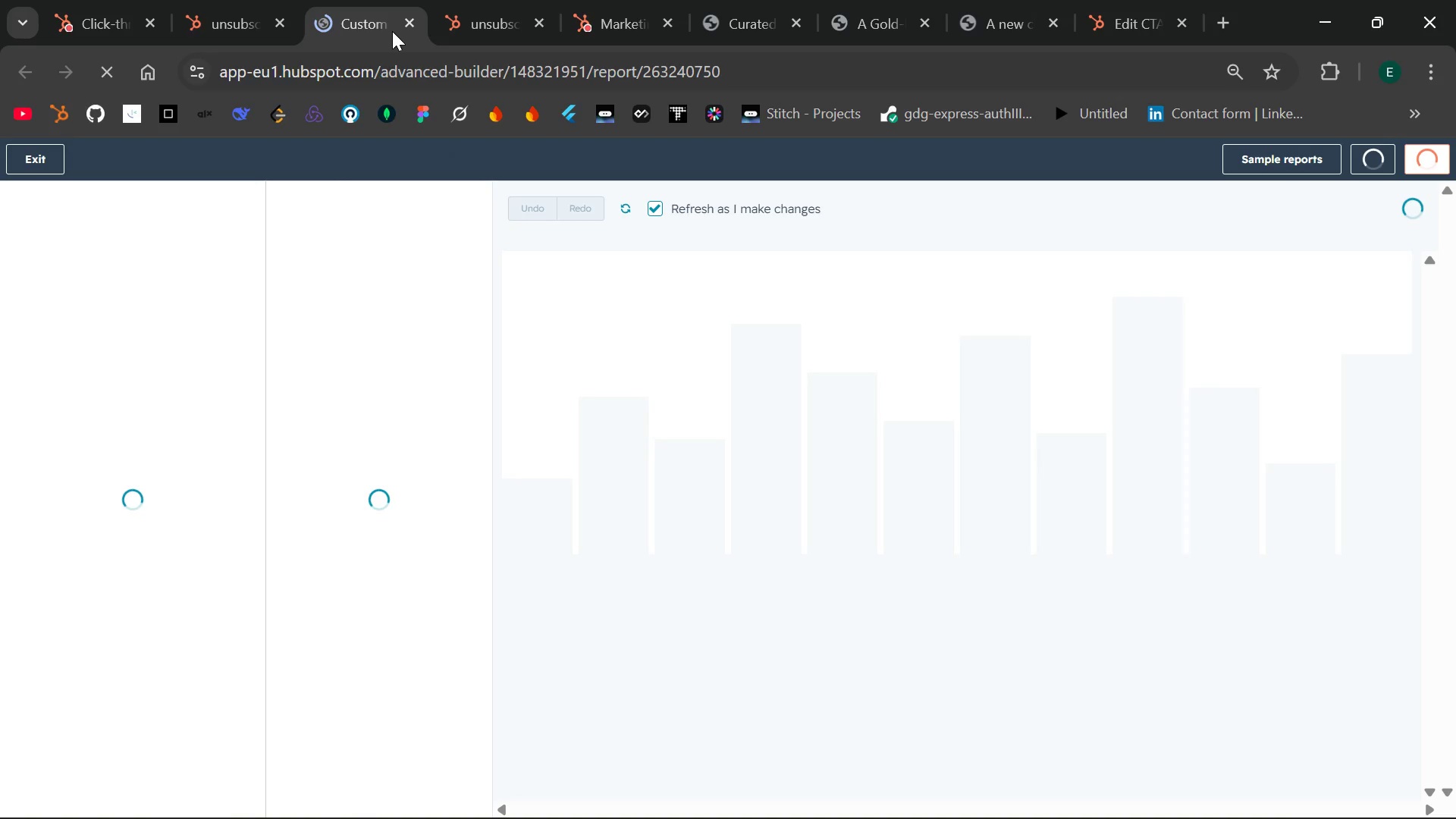 
wait(8.44)
 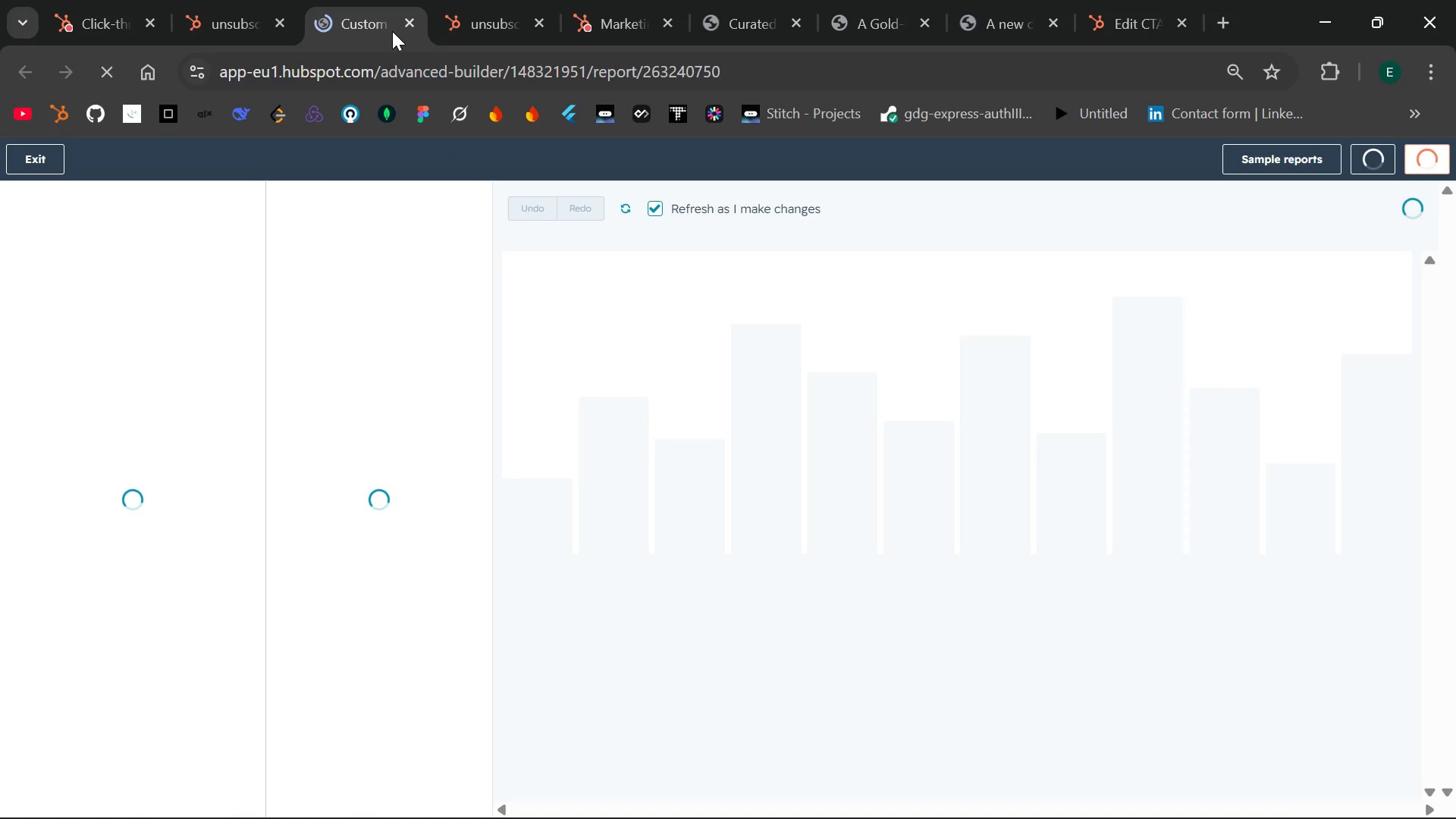 
left_click([409, 17])
 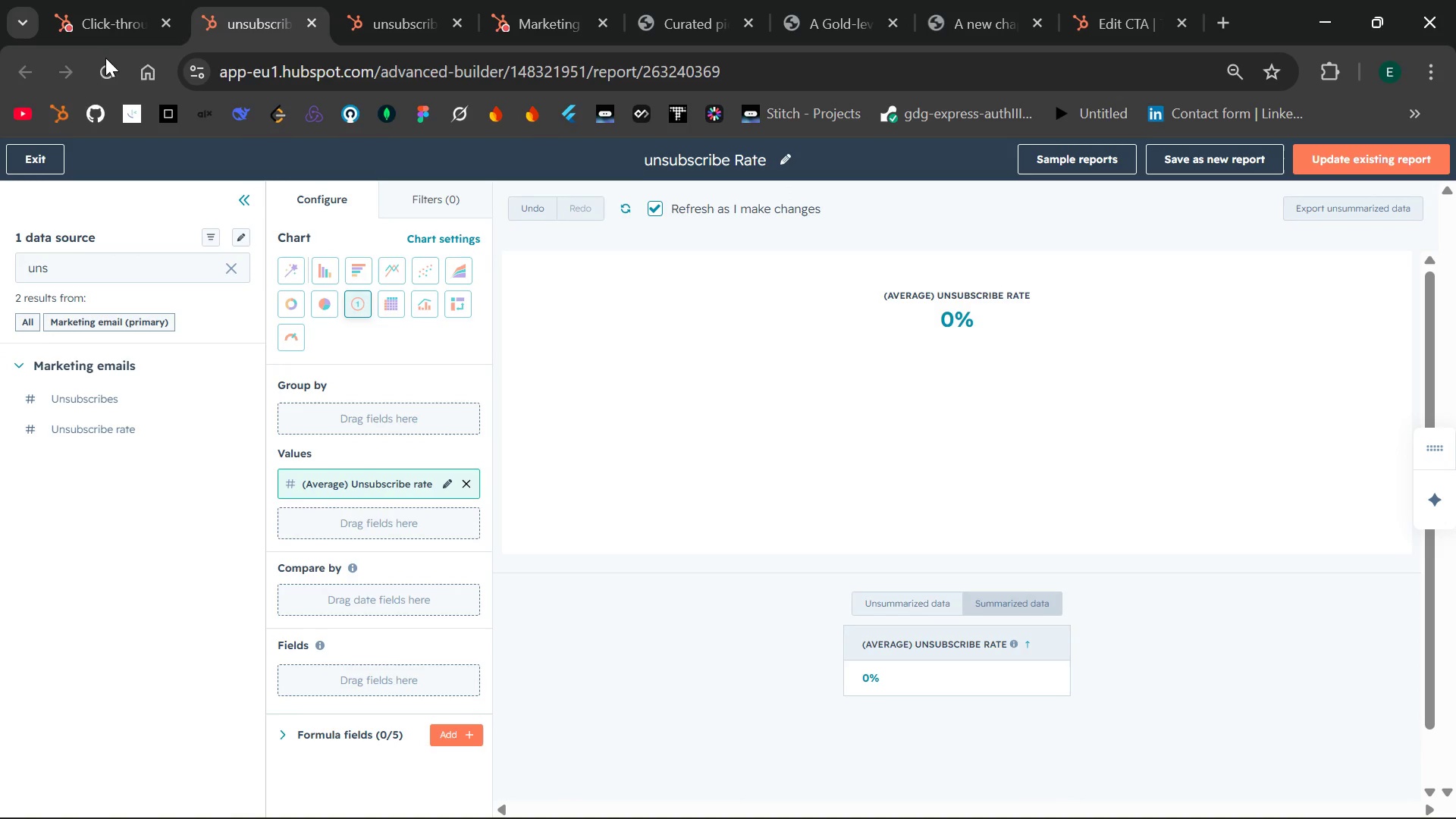 
left_click([312, 27])
 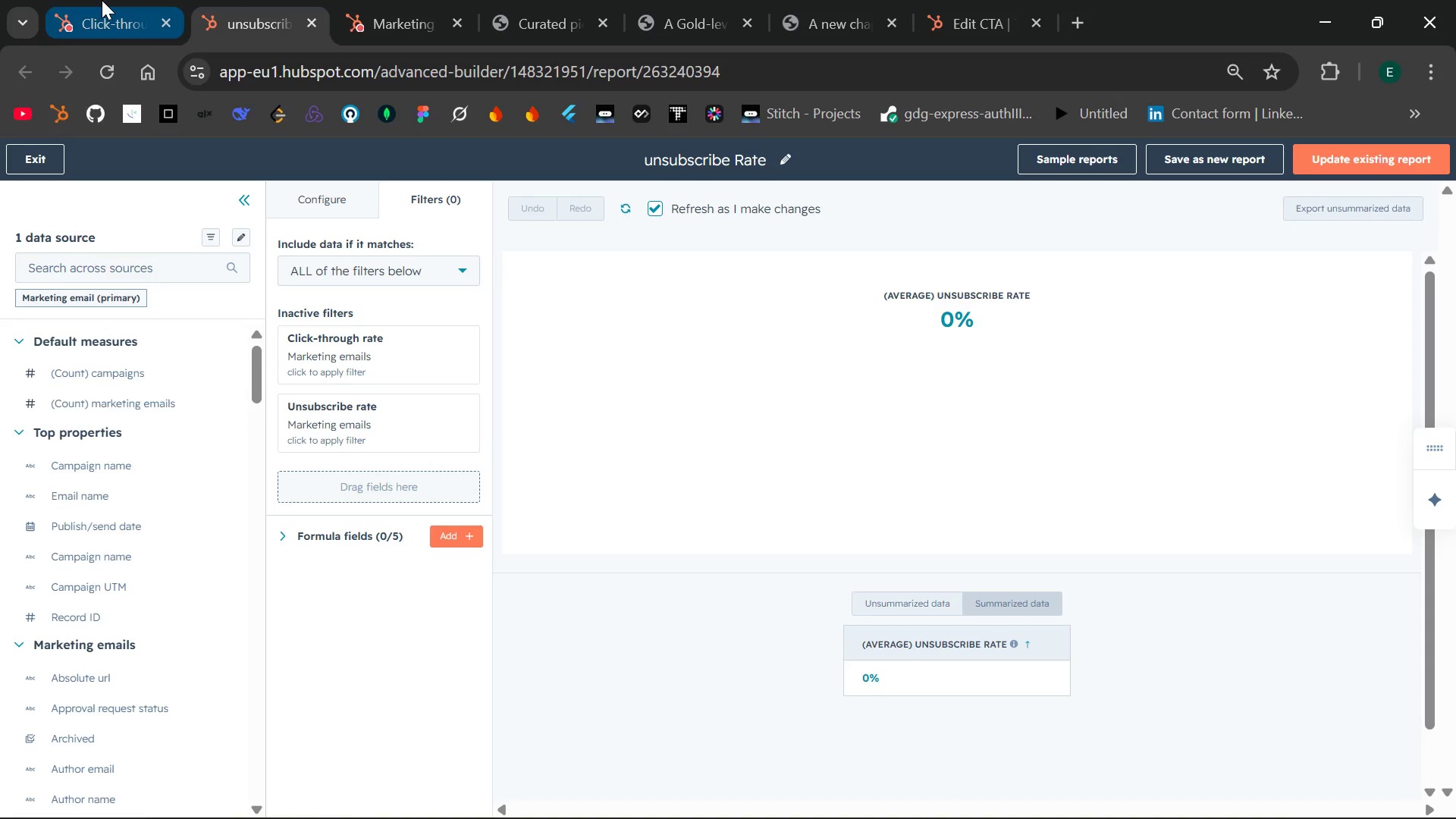 
left_click([102, 0])
 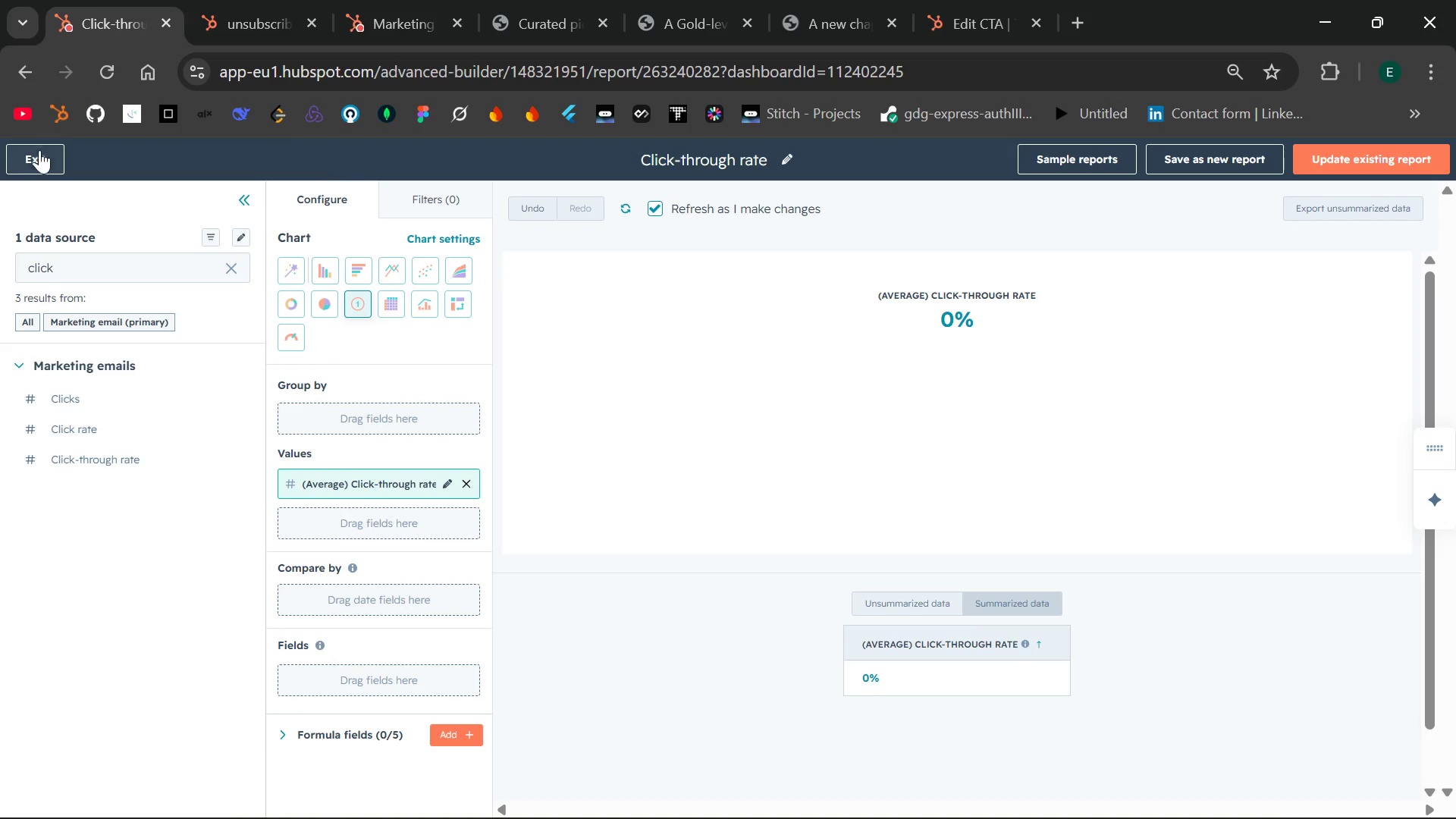 
left_click([36, 153])
 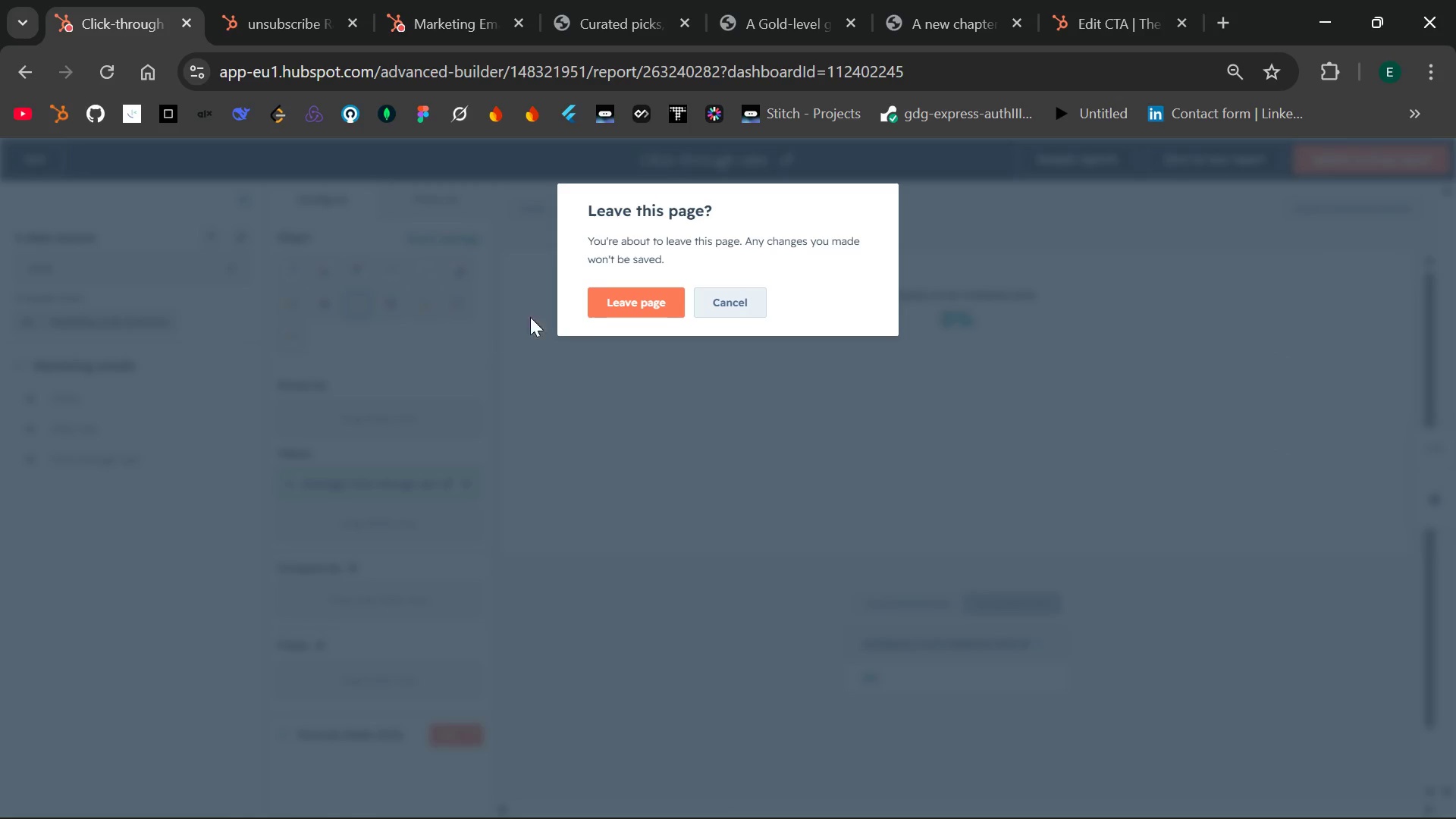 
left_click([605, 304])
 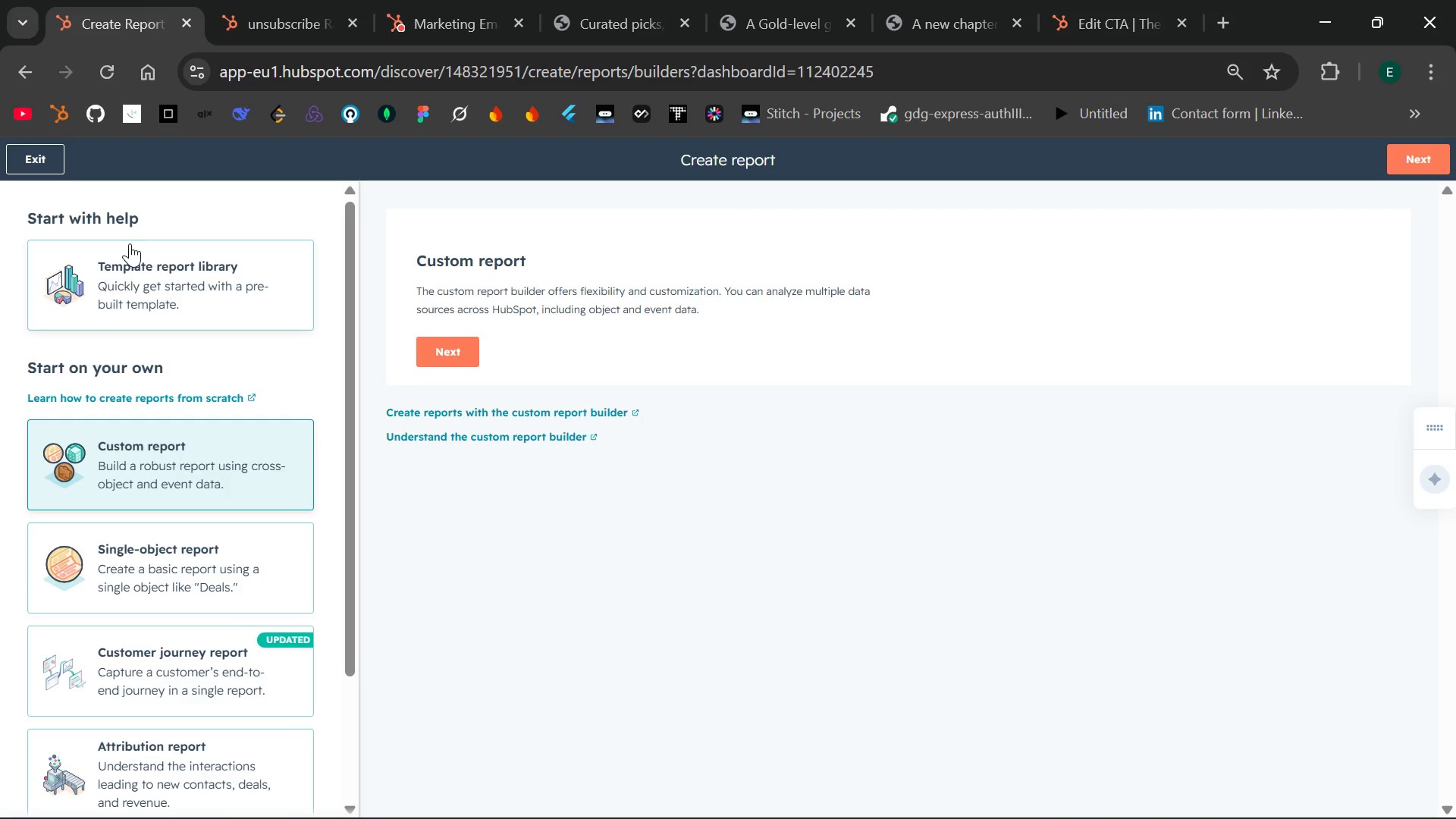 
left_click([32, 168])
 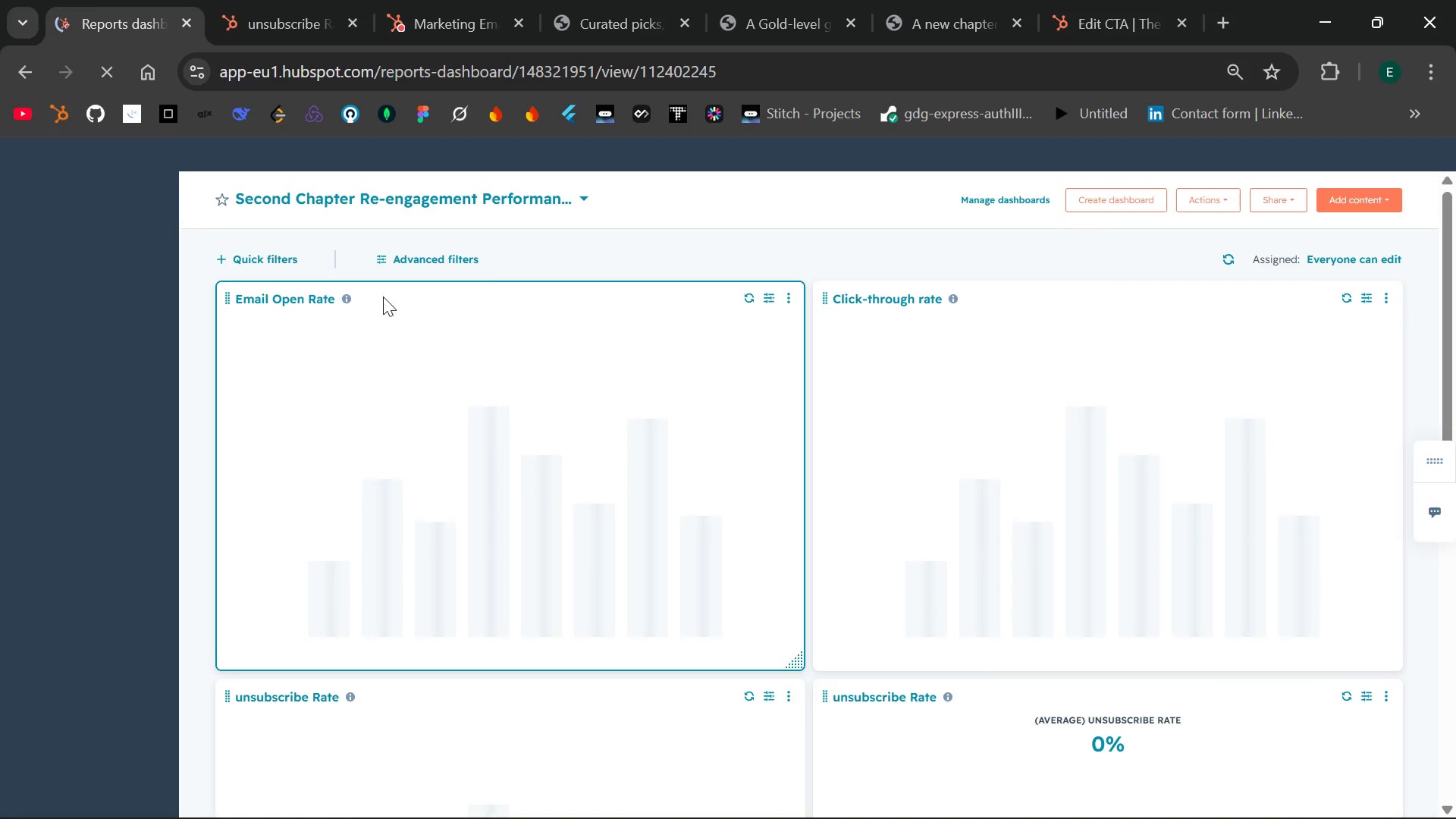 
wait(7.78)
 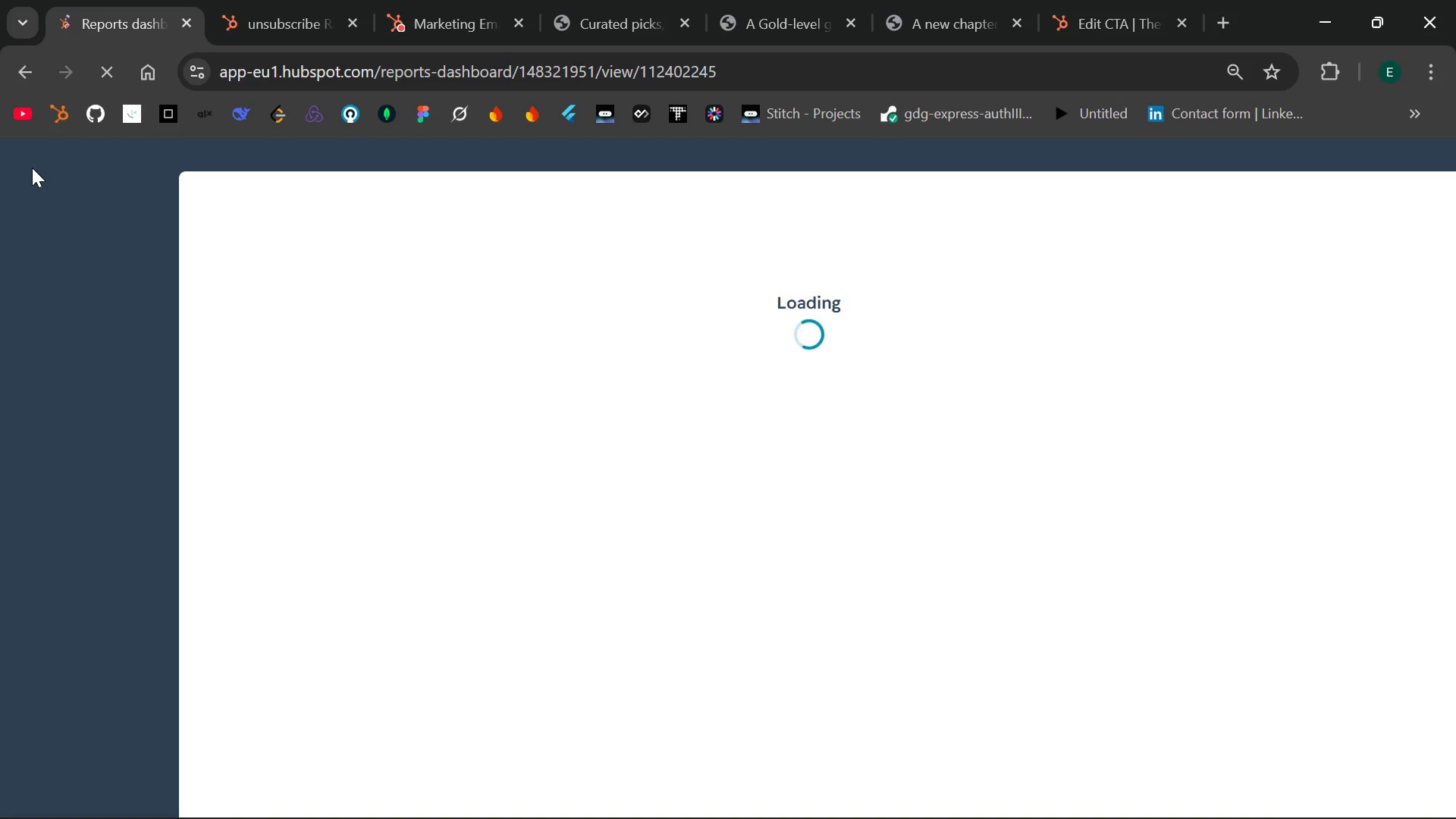 
left_click([585, 194])
 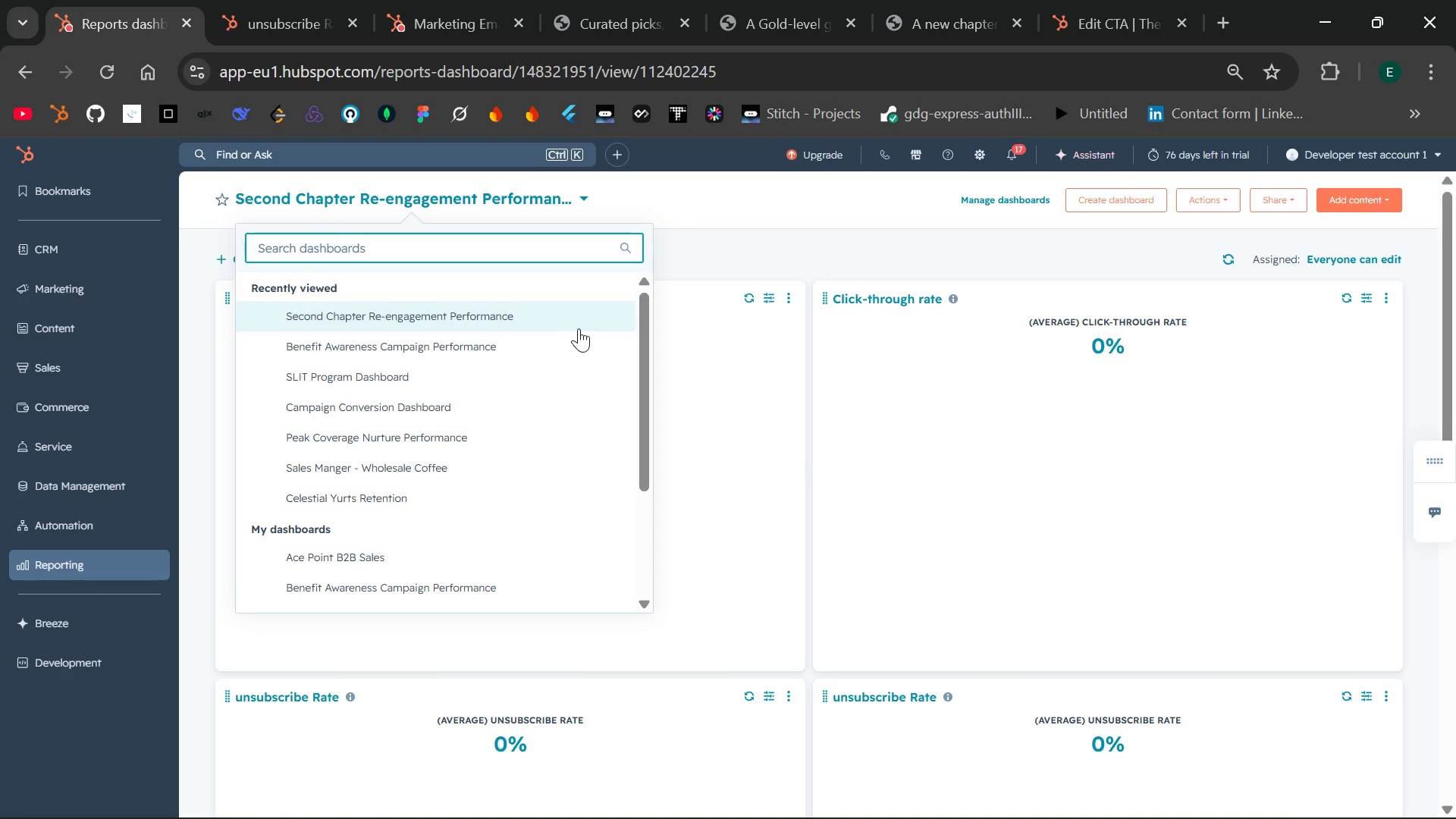 
wait(5.94)
 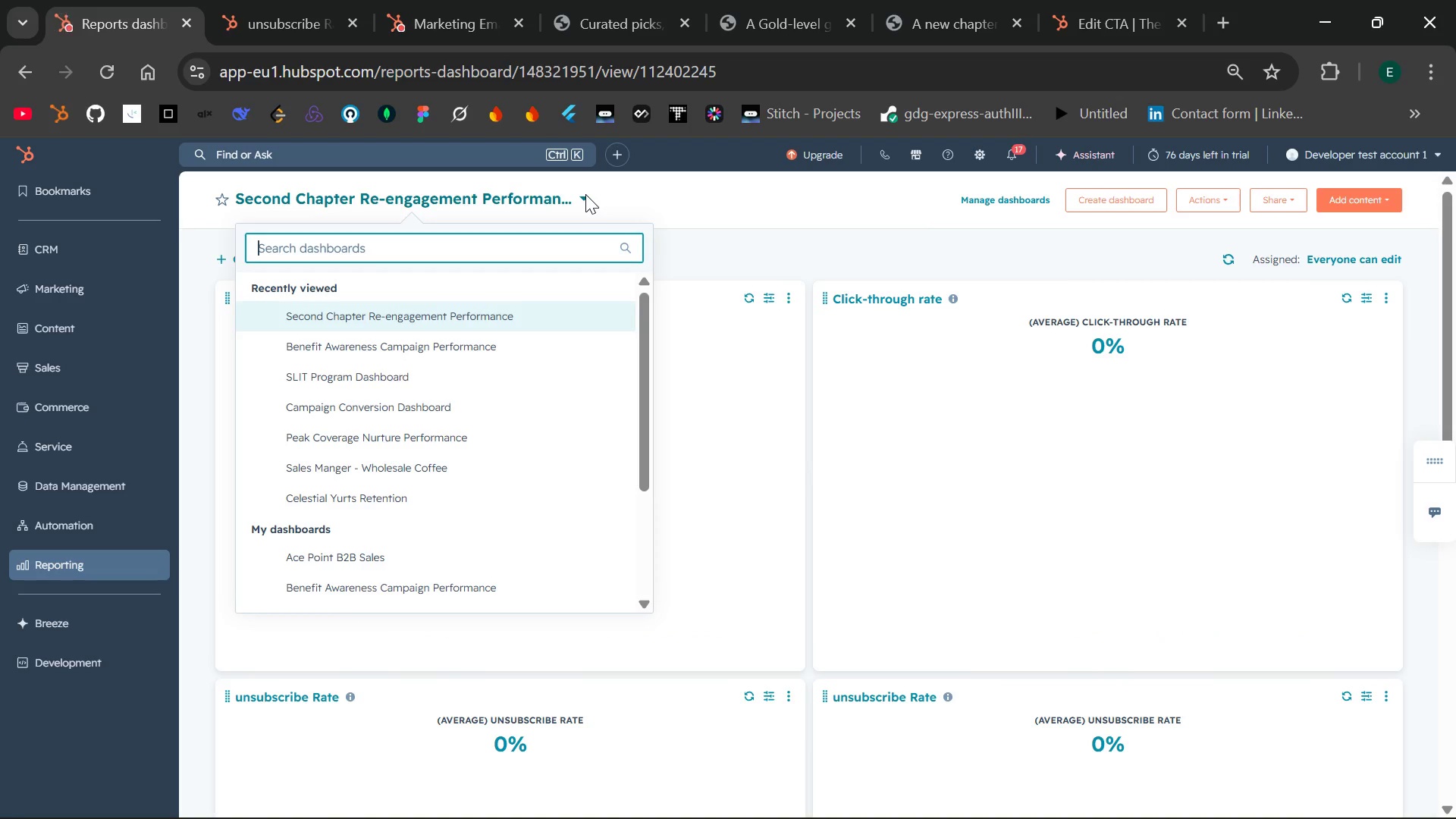 
left_click([477, 312])
 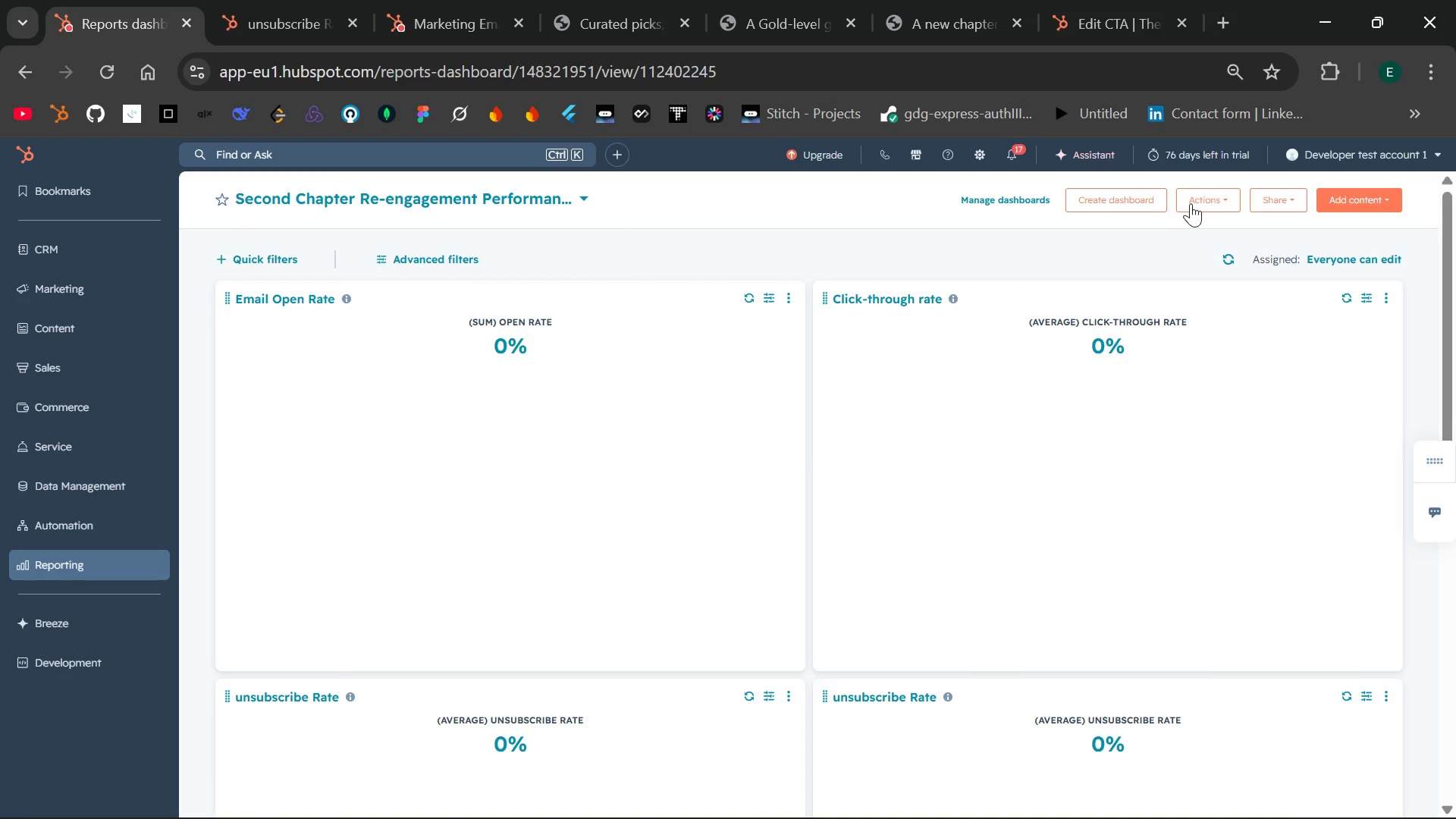 
left_click([1228, 200])
 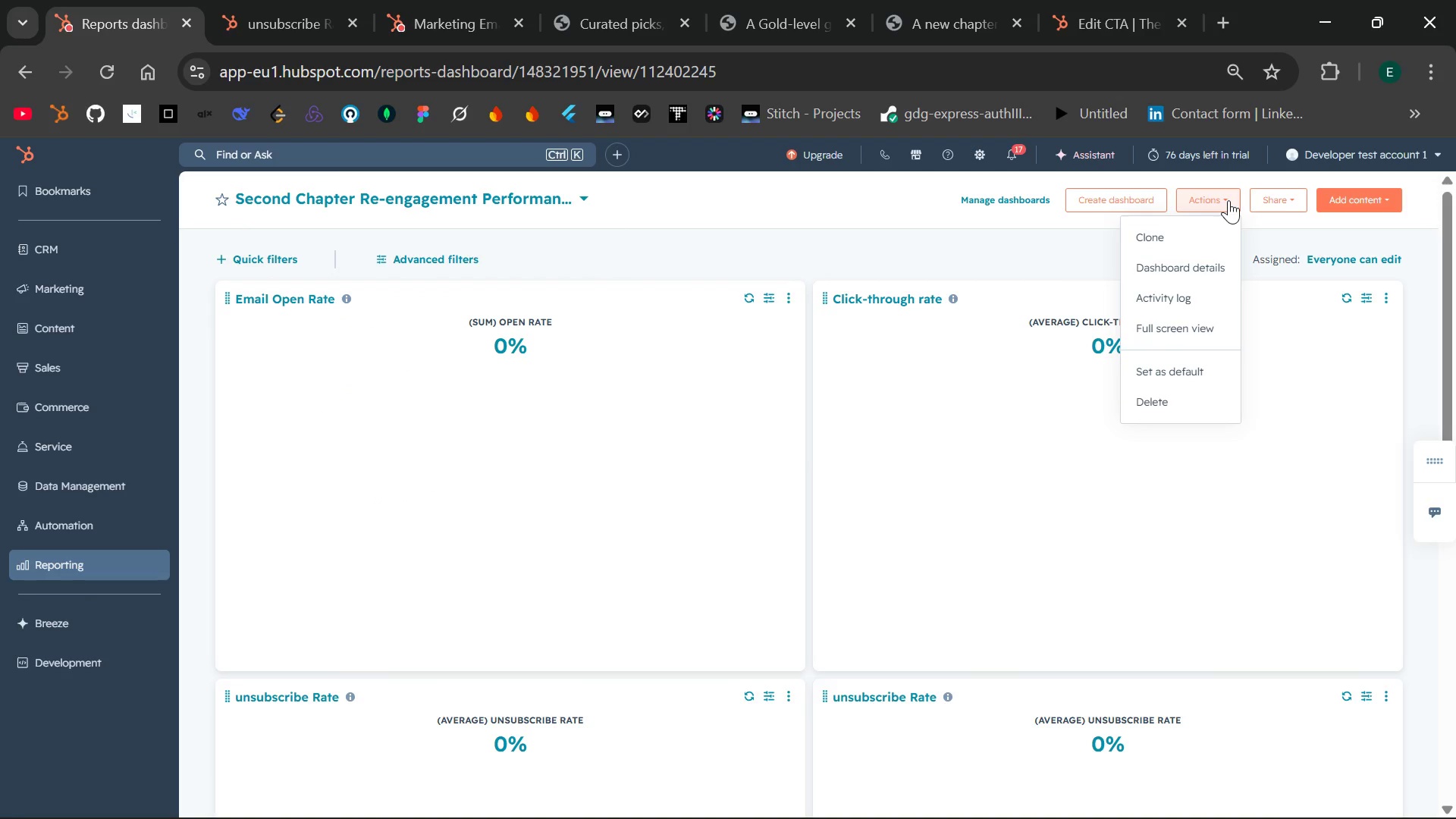 
left_click([1303, 198])
 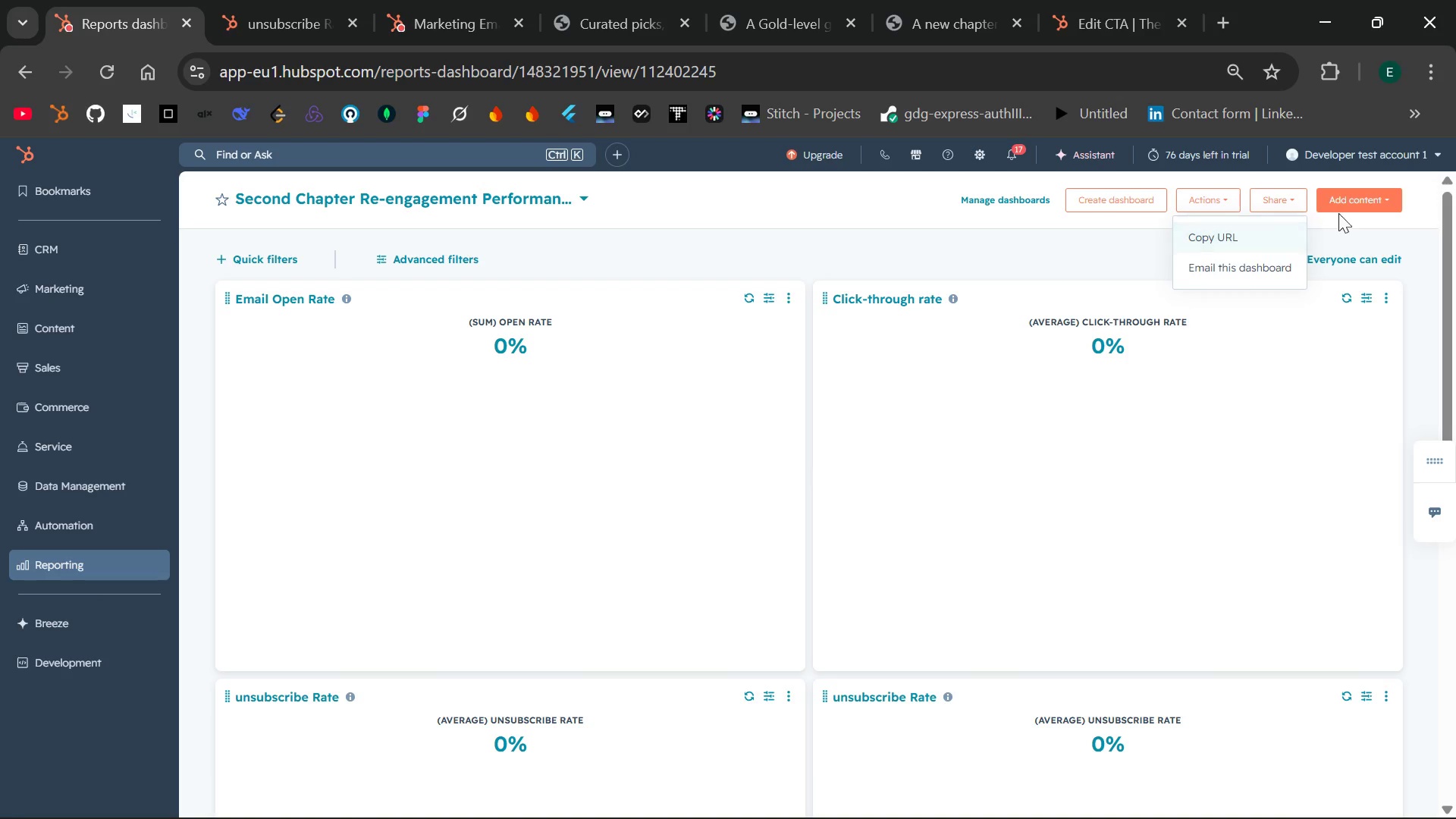 
left_click([1370, 203])
 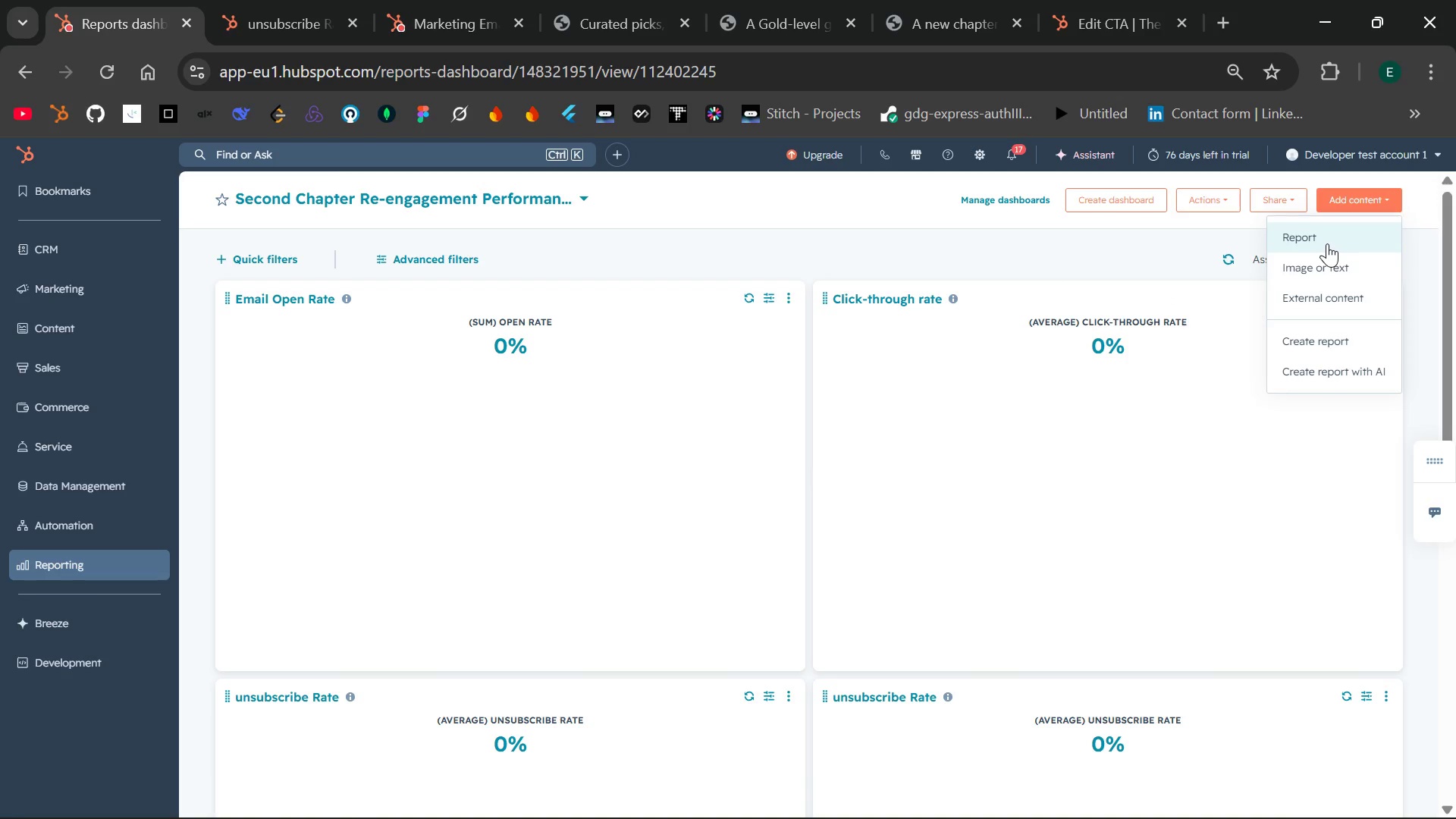 
left_click([1327, 243])
 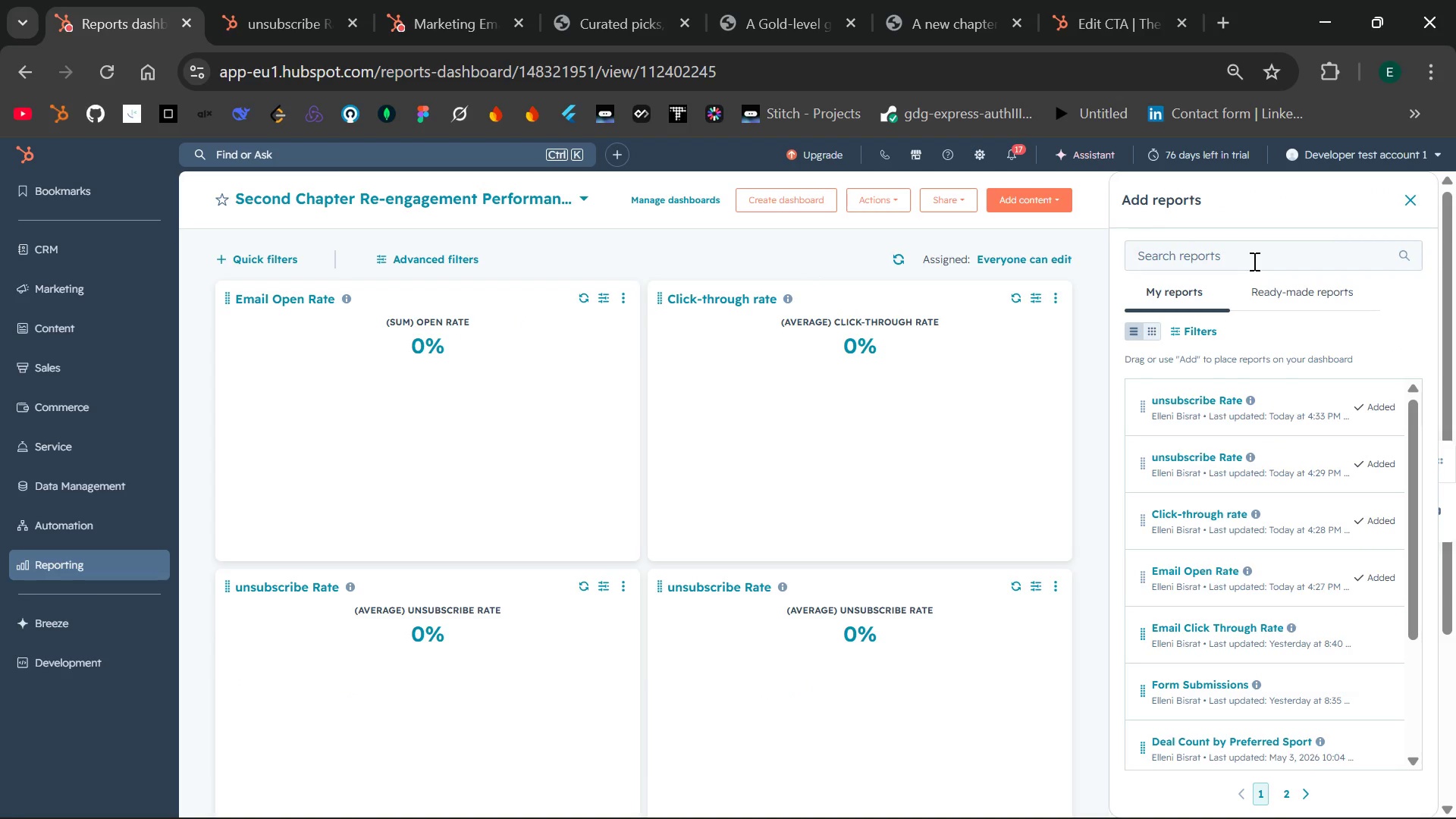 
left_click([1253, 261])
 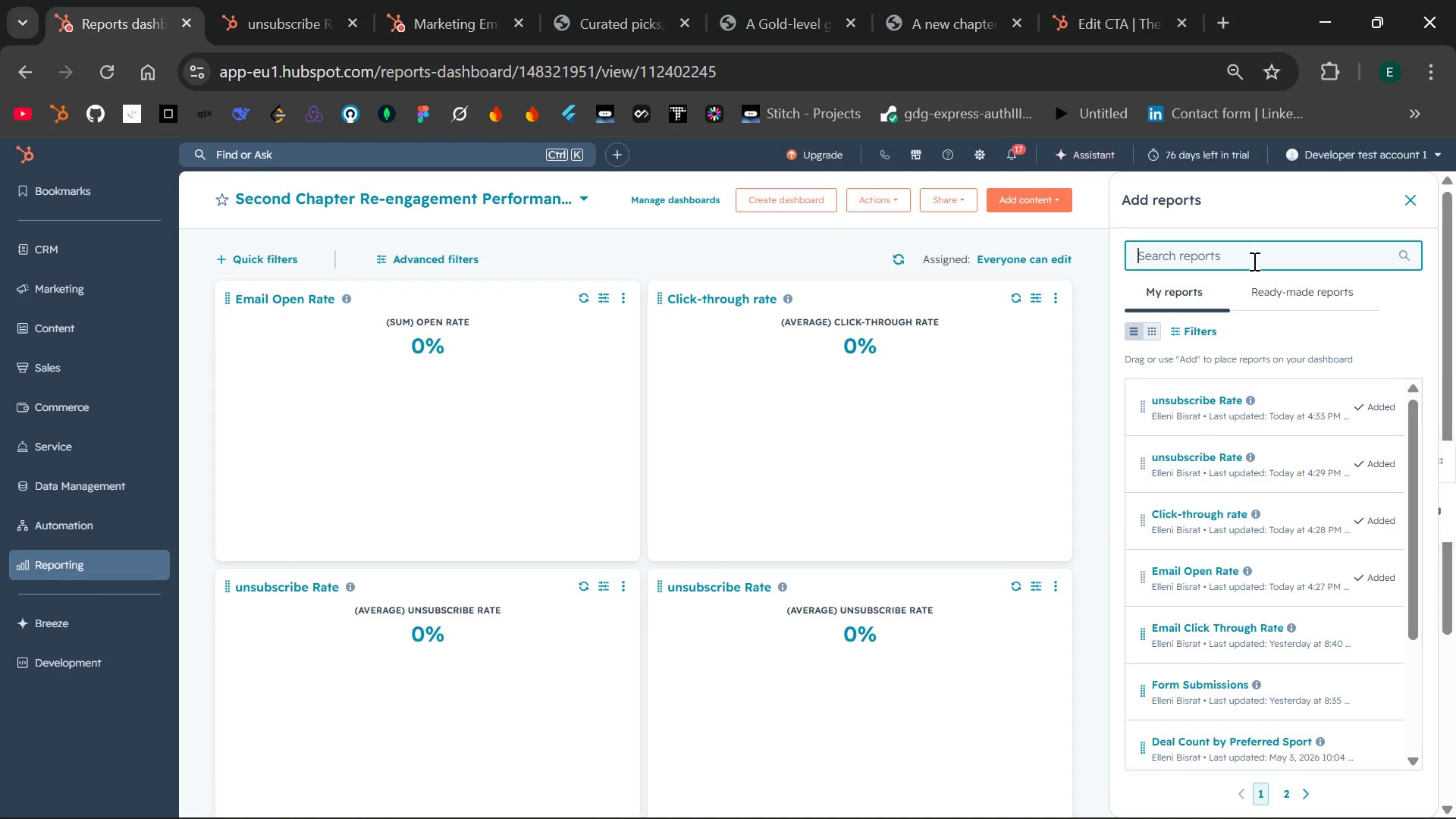 
wait(7.06)
 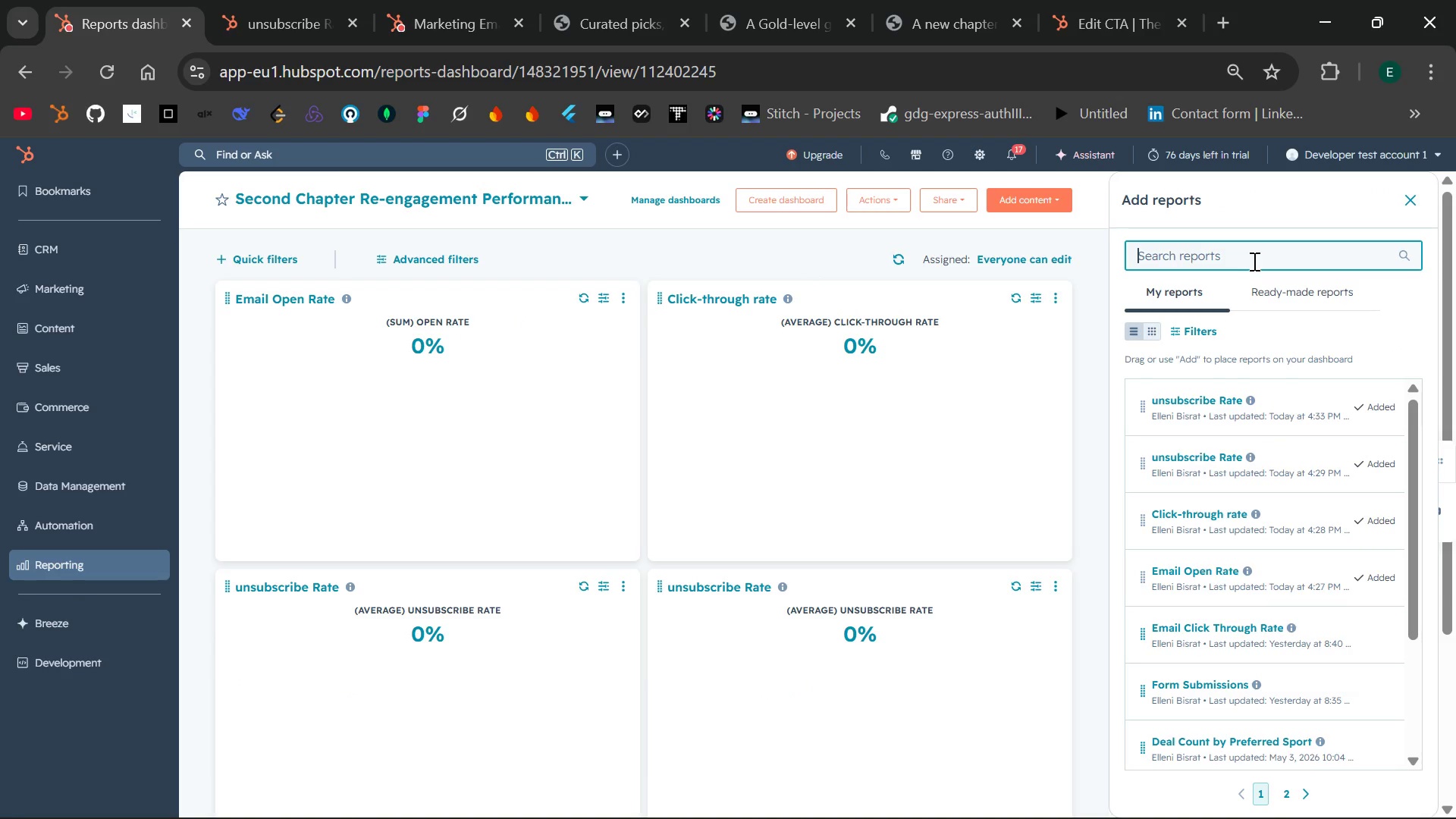 
type(marketn)
key(Backspace)
type(ing)
key(Backspace)
key(Backspace)
key(Backspace)
key(Backspace)
key(Backspace)
key(Backspace)
key(Backspace)
 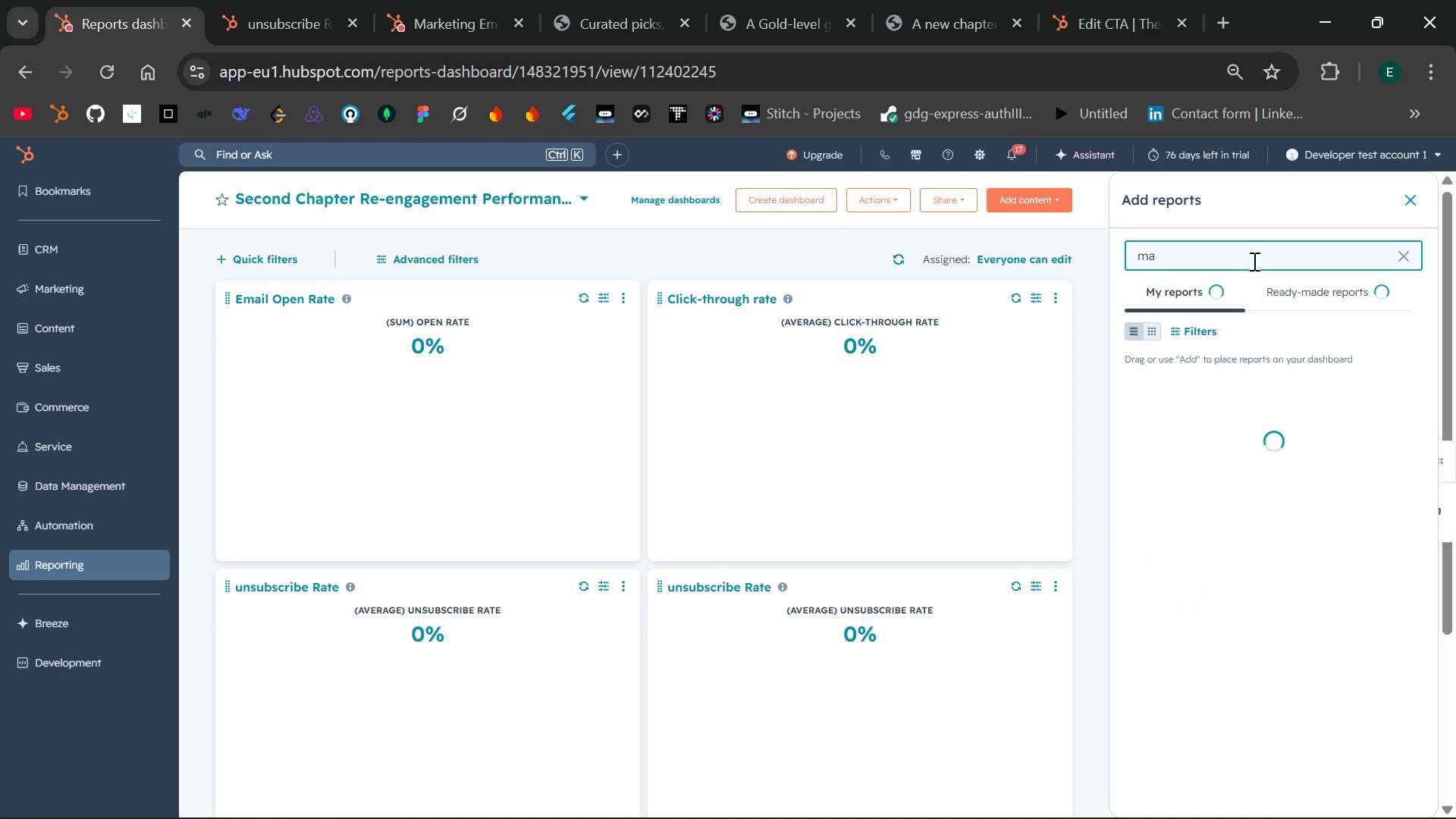 
hold_key(key=Backspace, duration=0.31)
 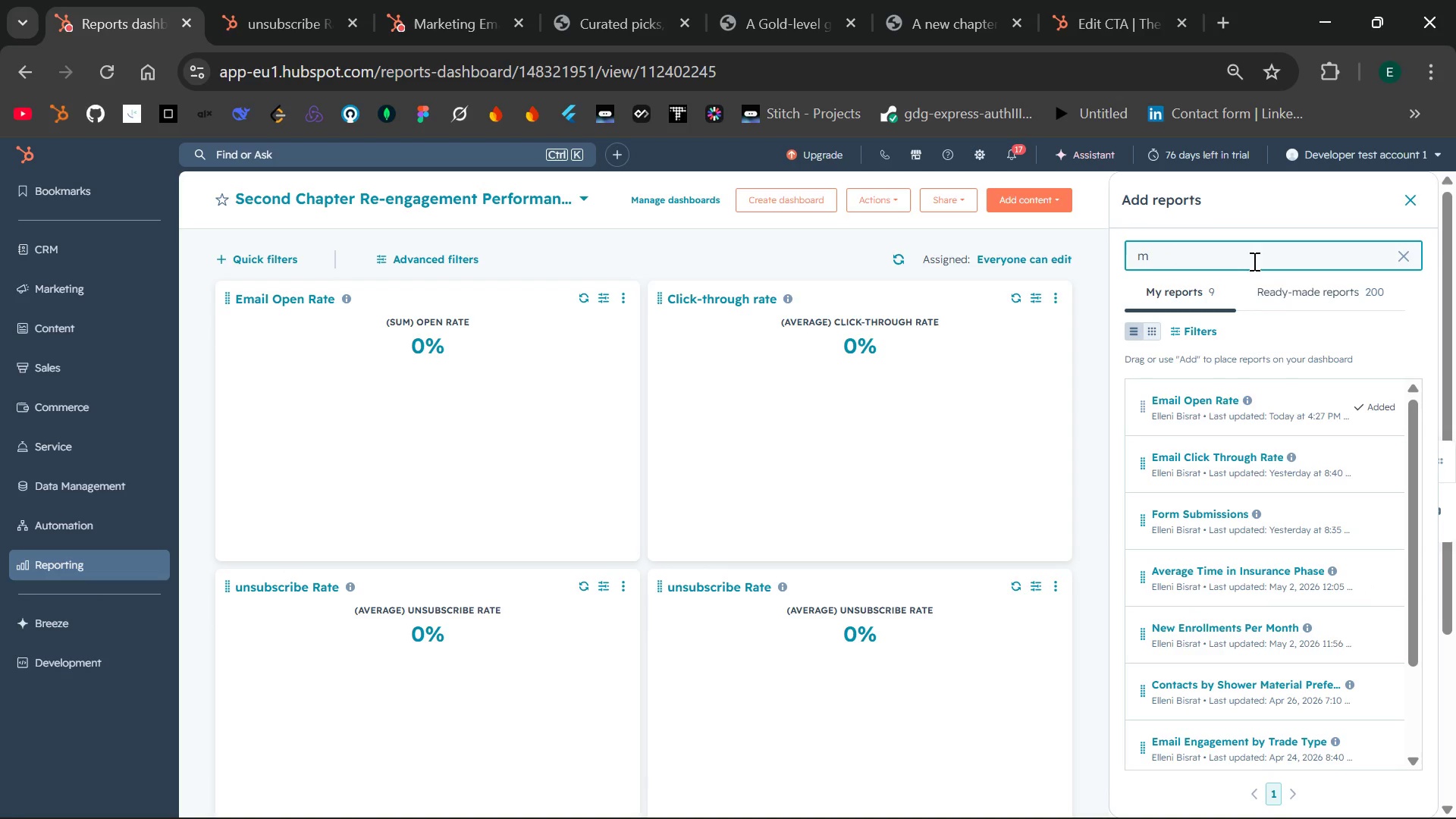 
key(Backspace)
 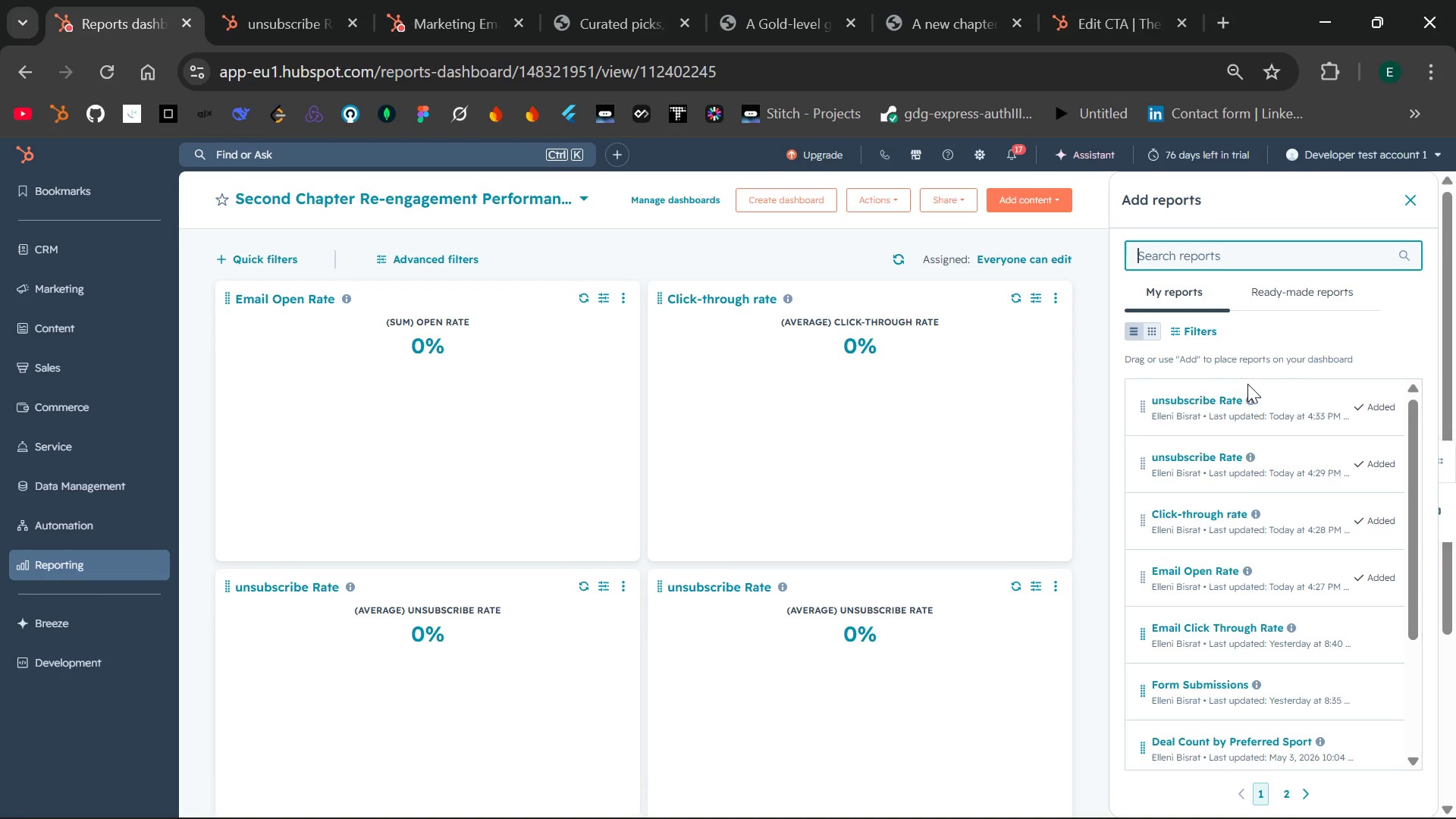 
left_click([1197, 564])
 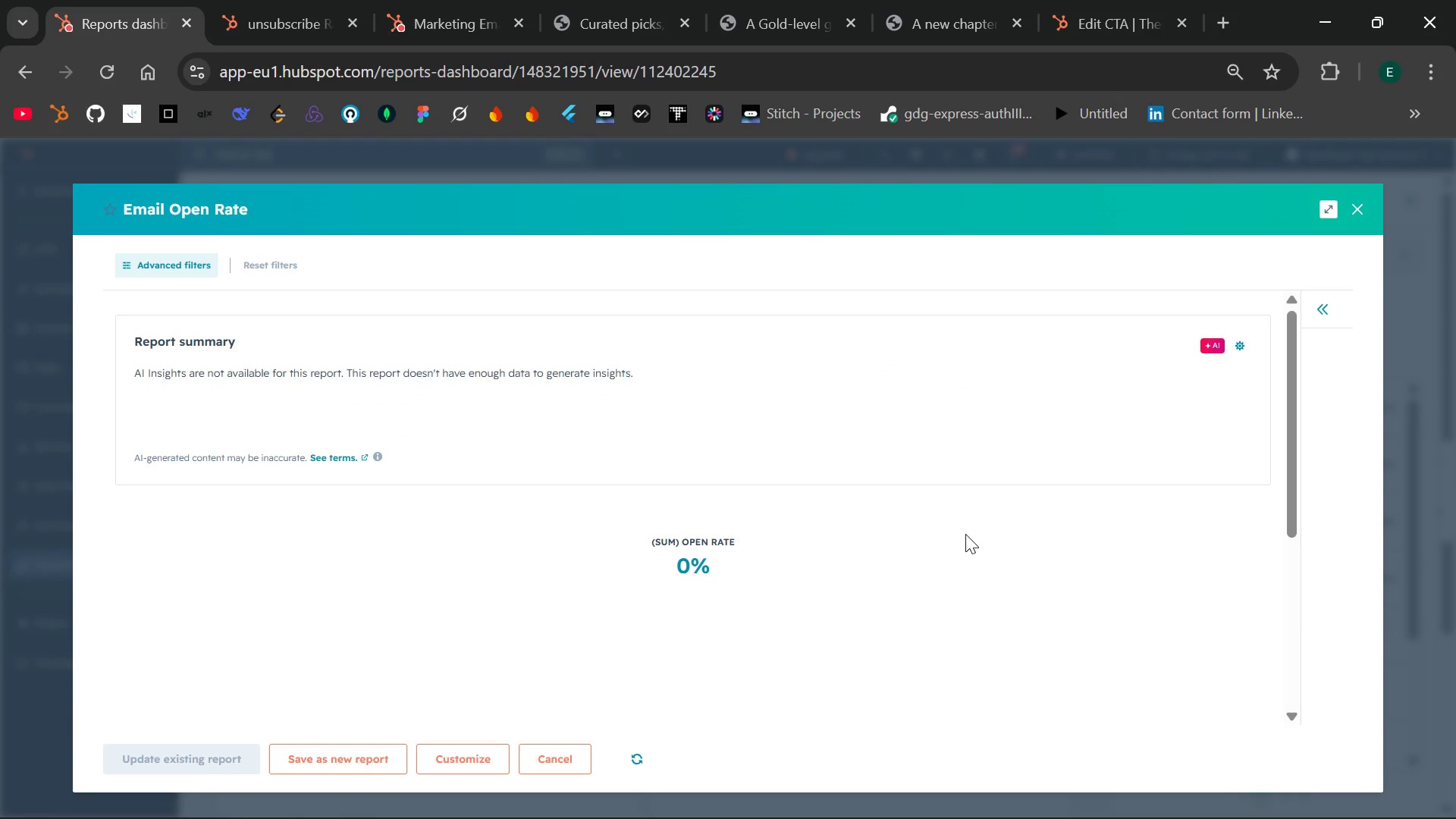 
wait(11.05)
 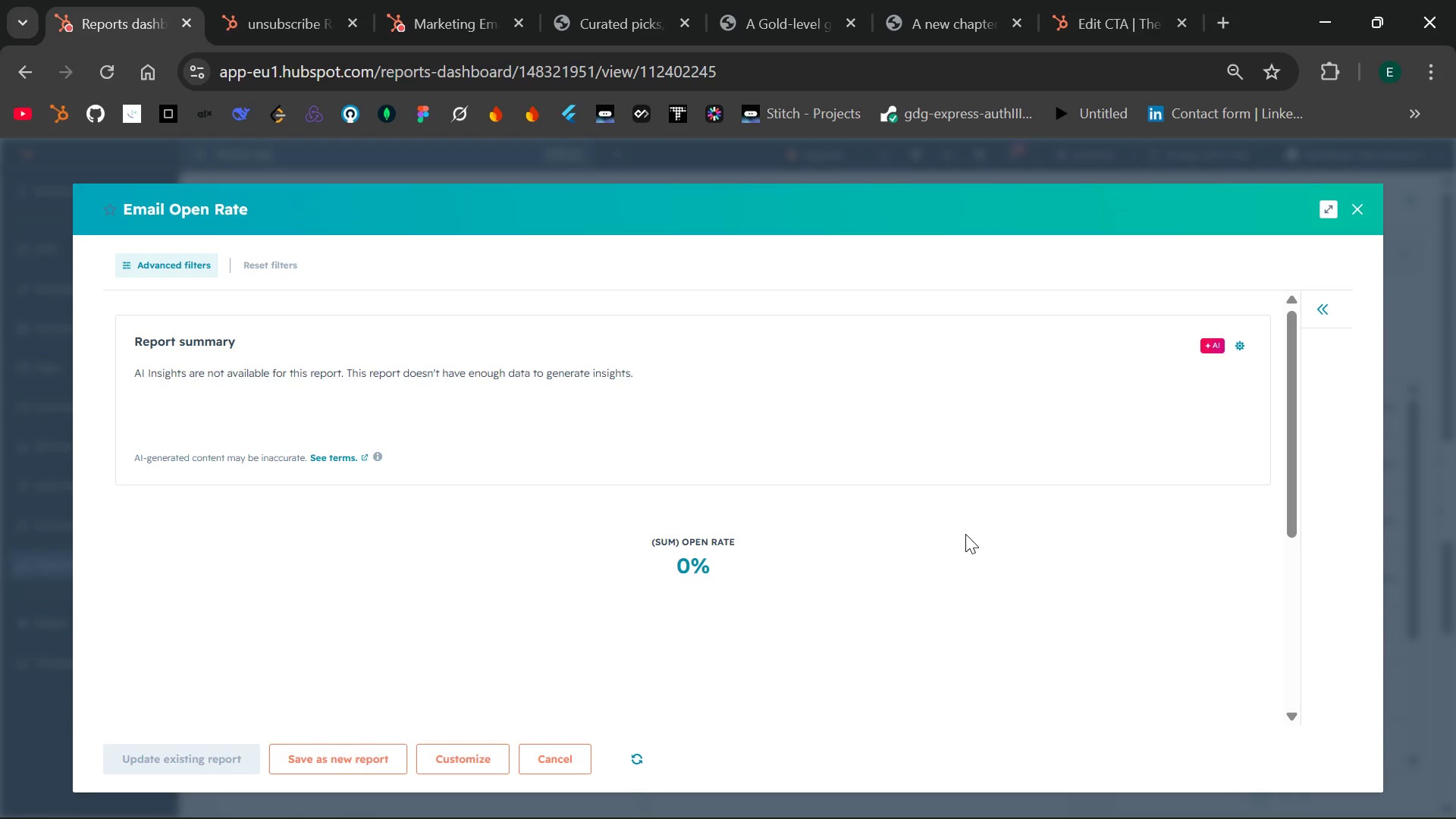 
left_click([1355, 207])
 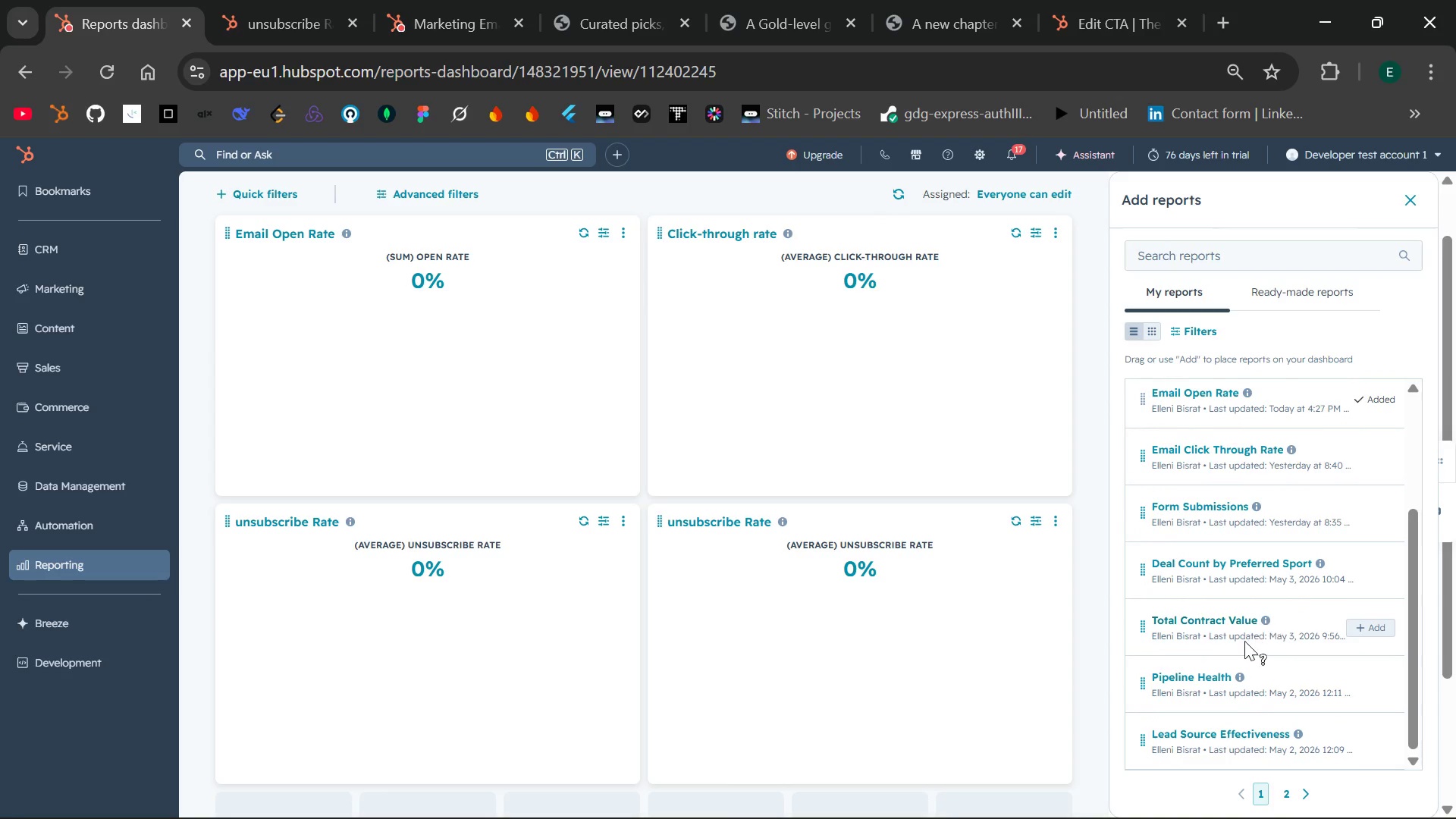 
wait(9.25)
 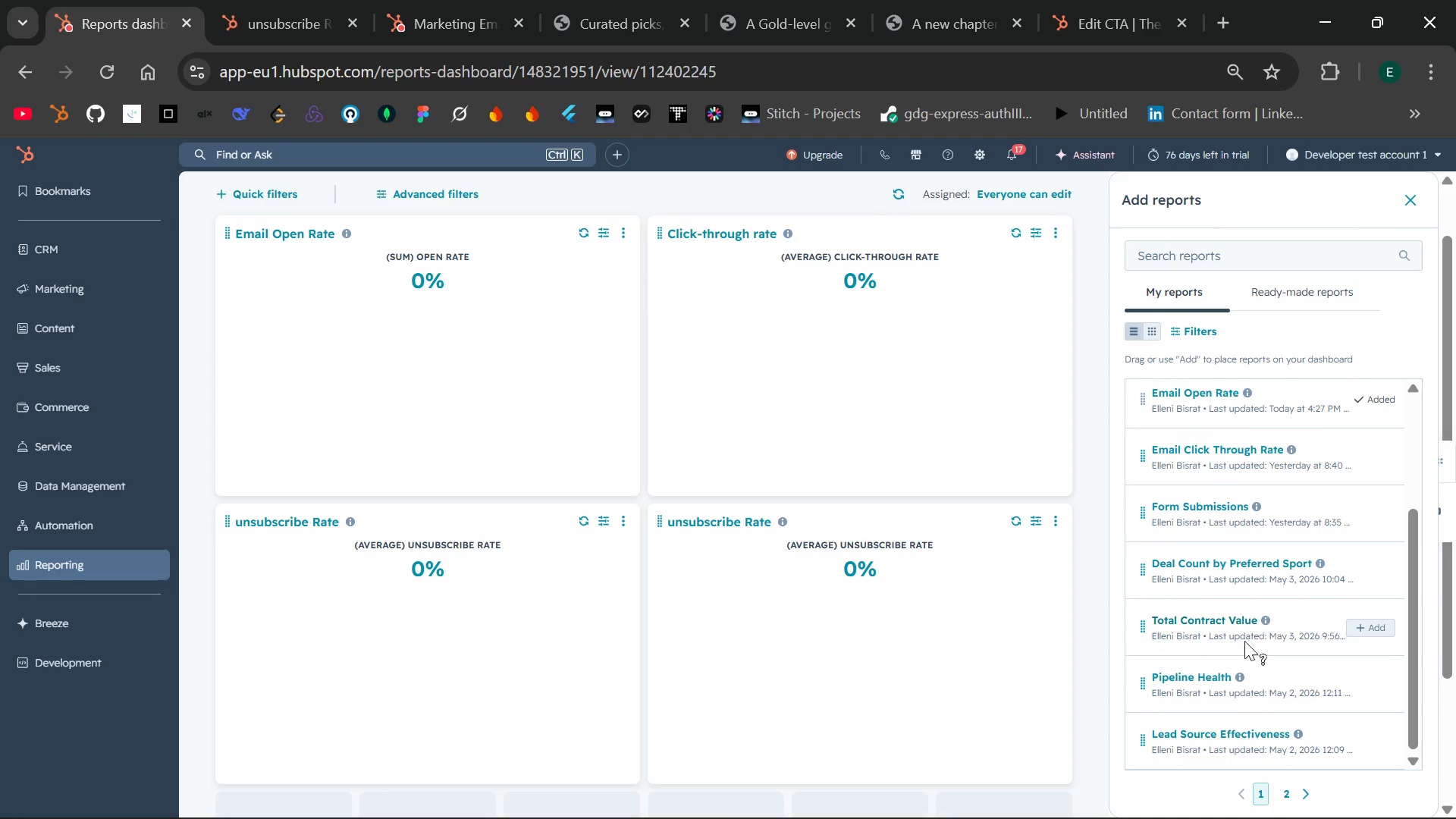 
left_click([1282, 280])
 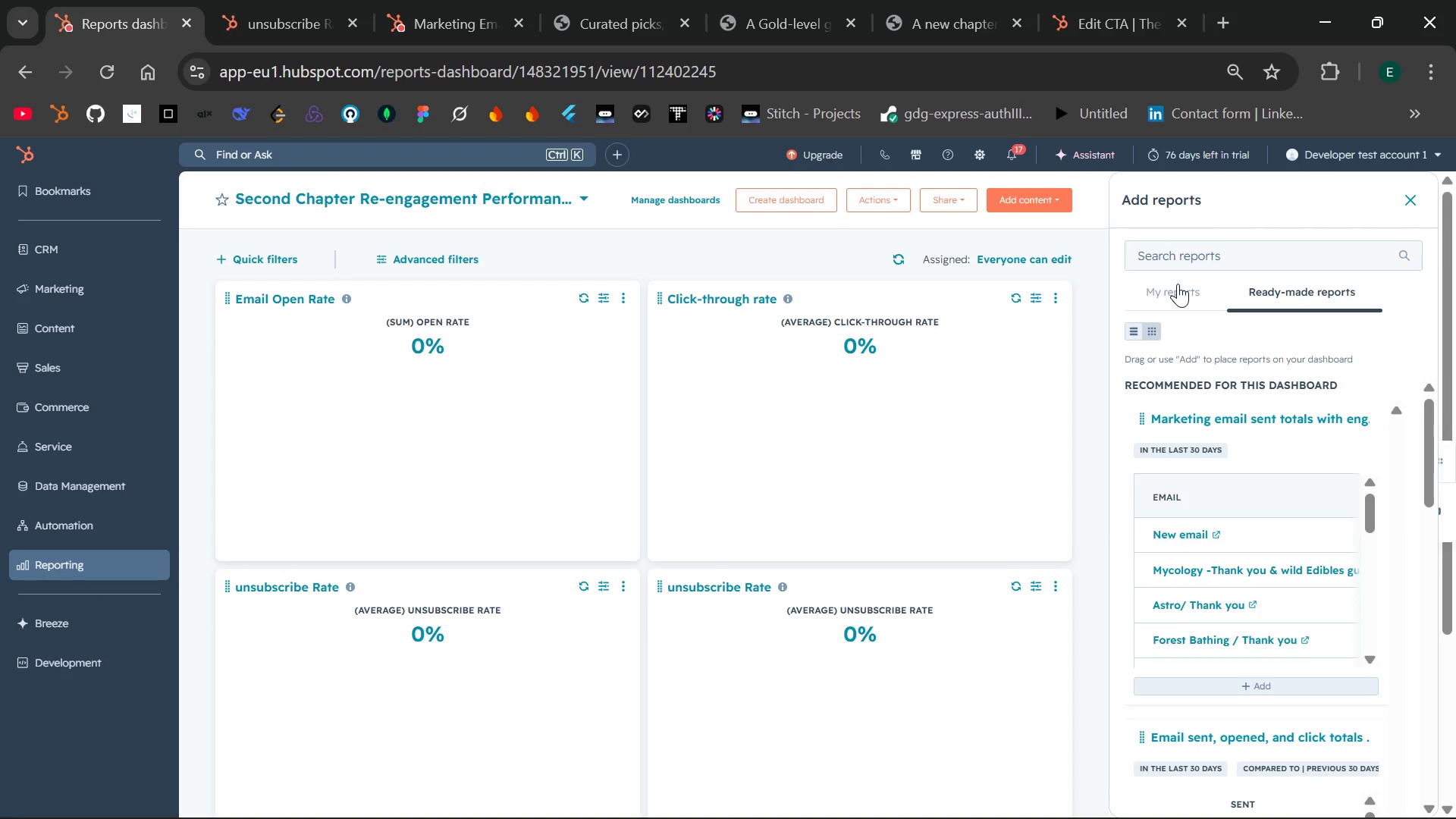 
wait(9.36)
 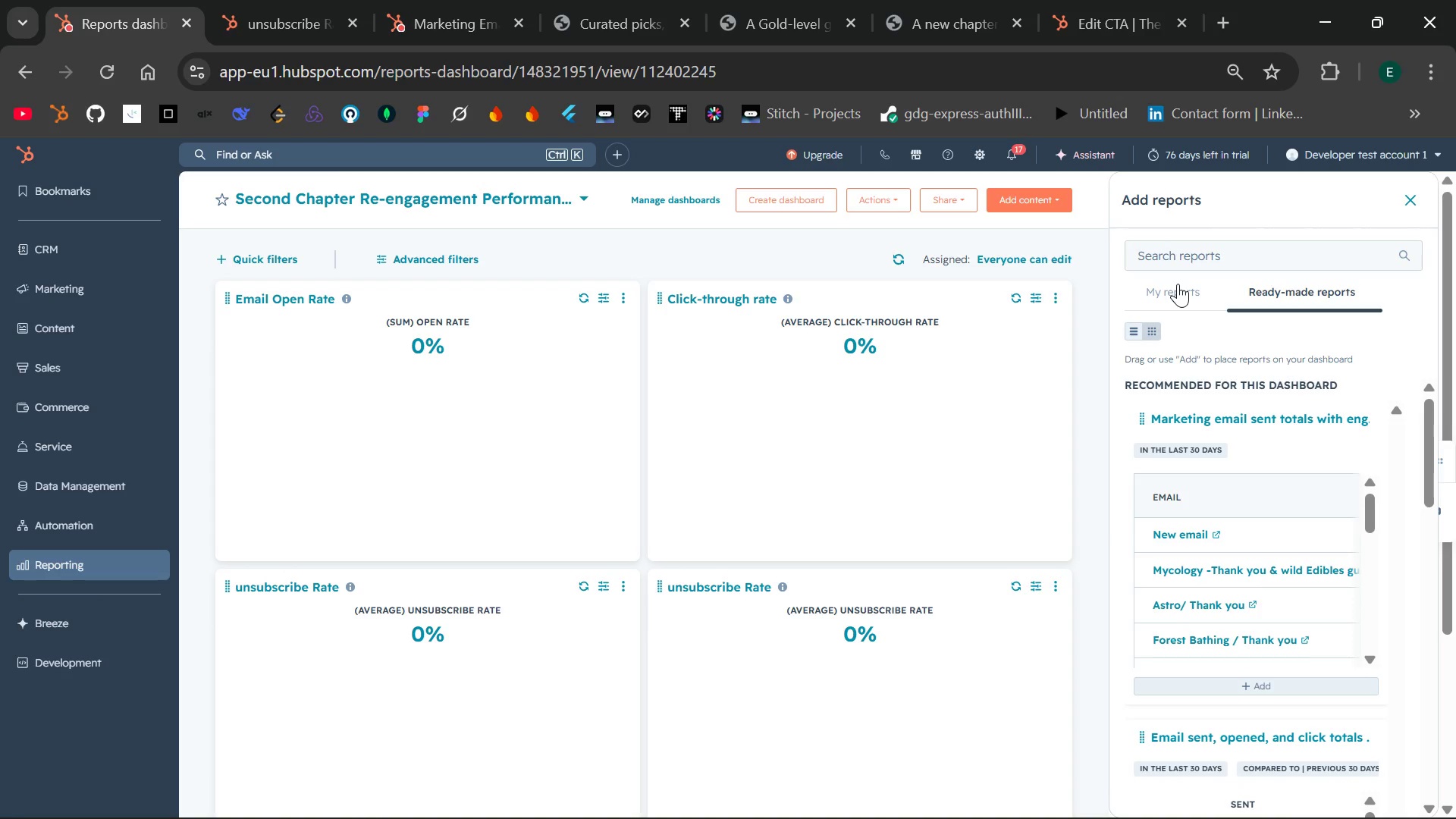 
left_click_drag(start_coordinate=[1372, 504], to_coordinate=[1362, 632])
 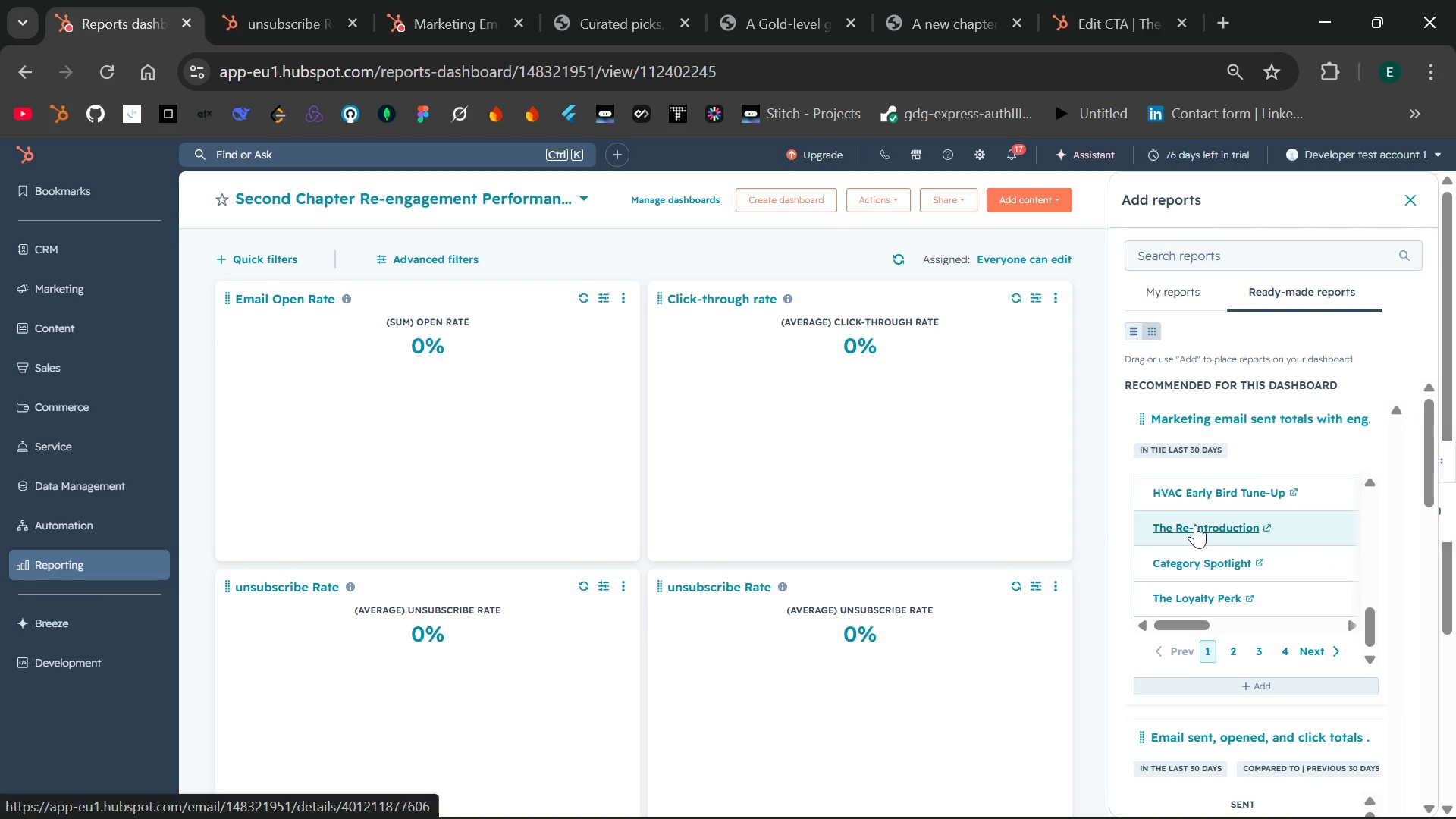 
left_click_drag(start_coordinate=[1195, 525], to_coordinate=[428, 387])
 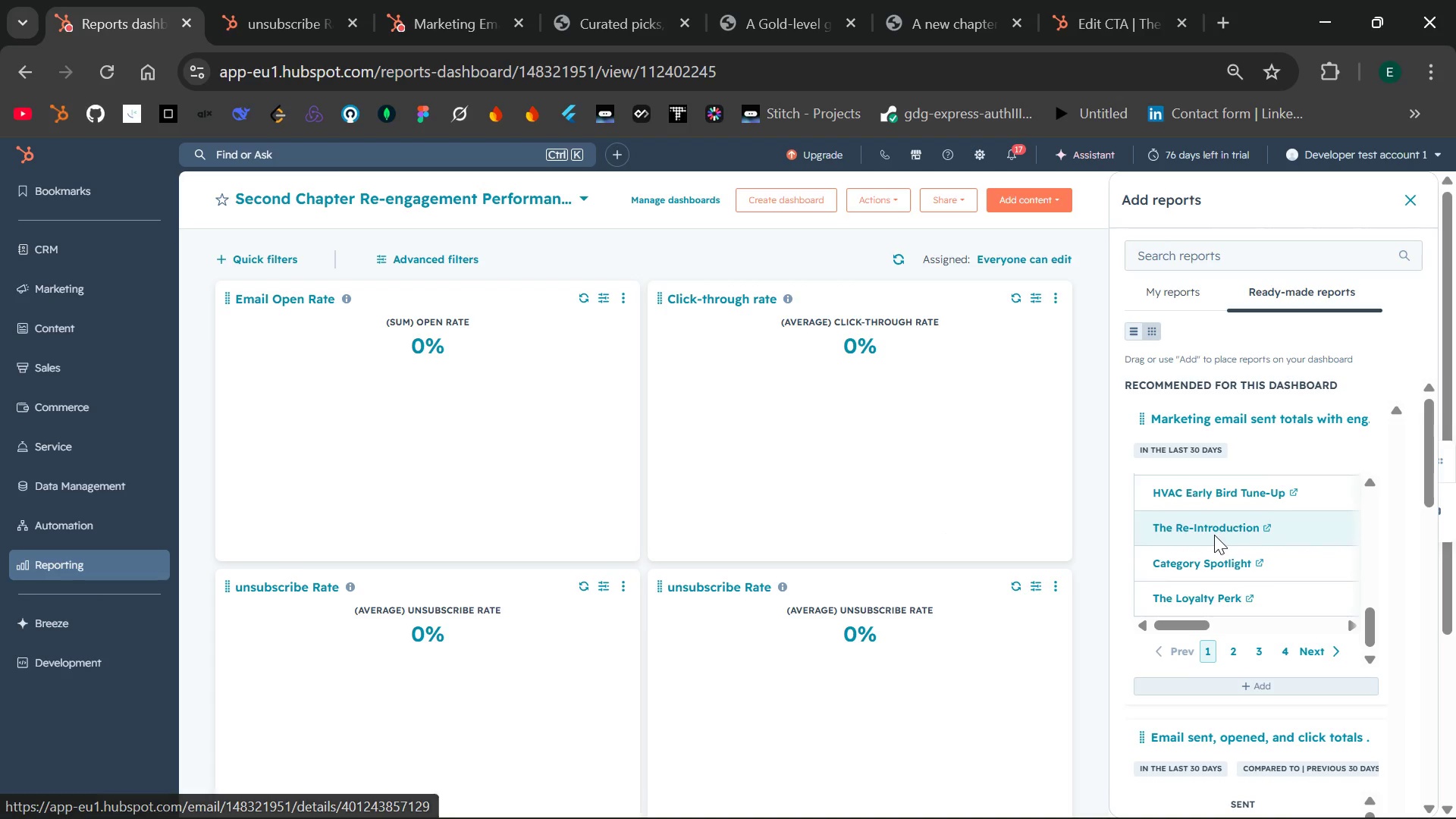 
left_click([1230, 525])
 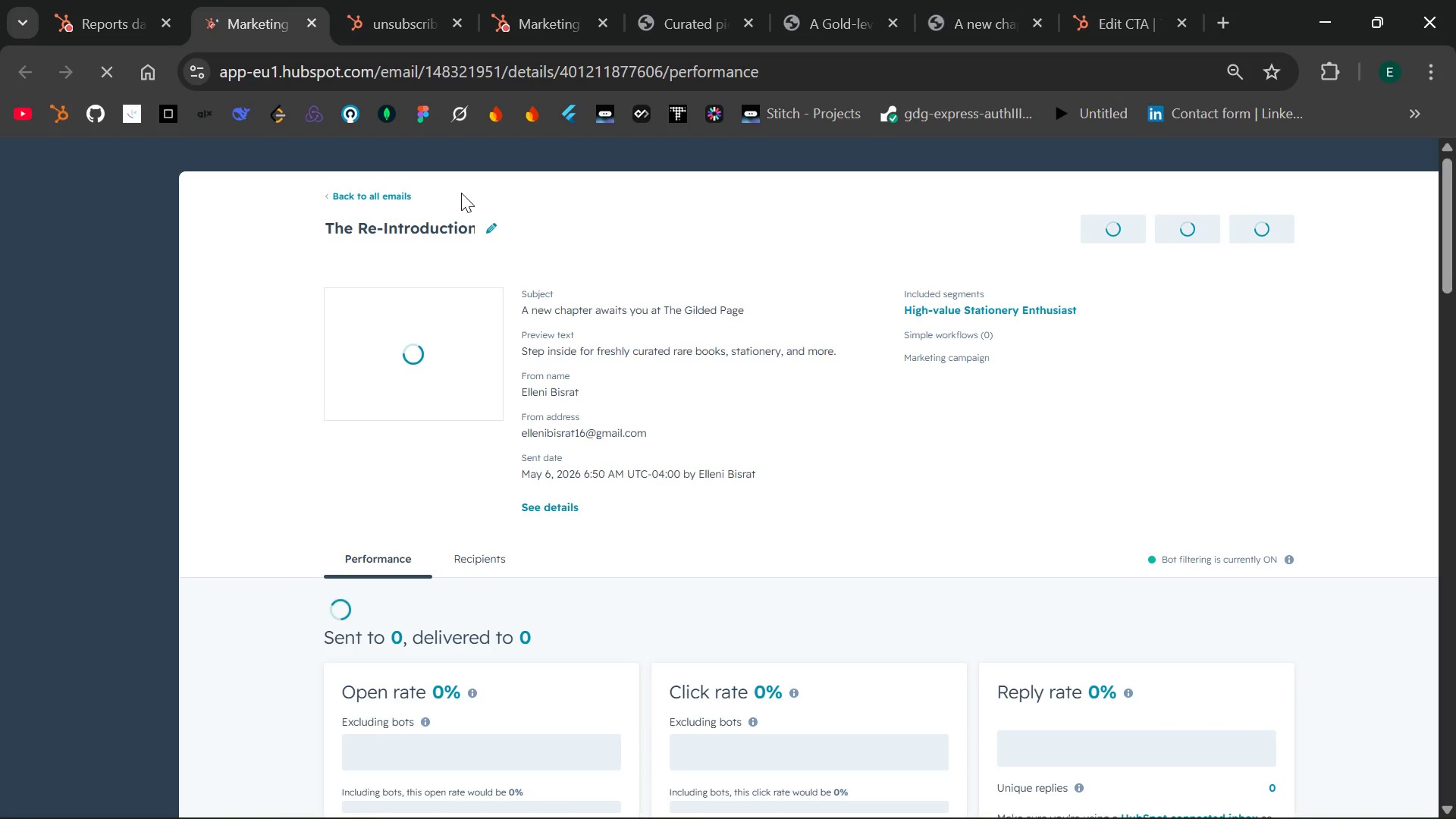 
mouse_move([323, 51])
 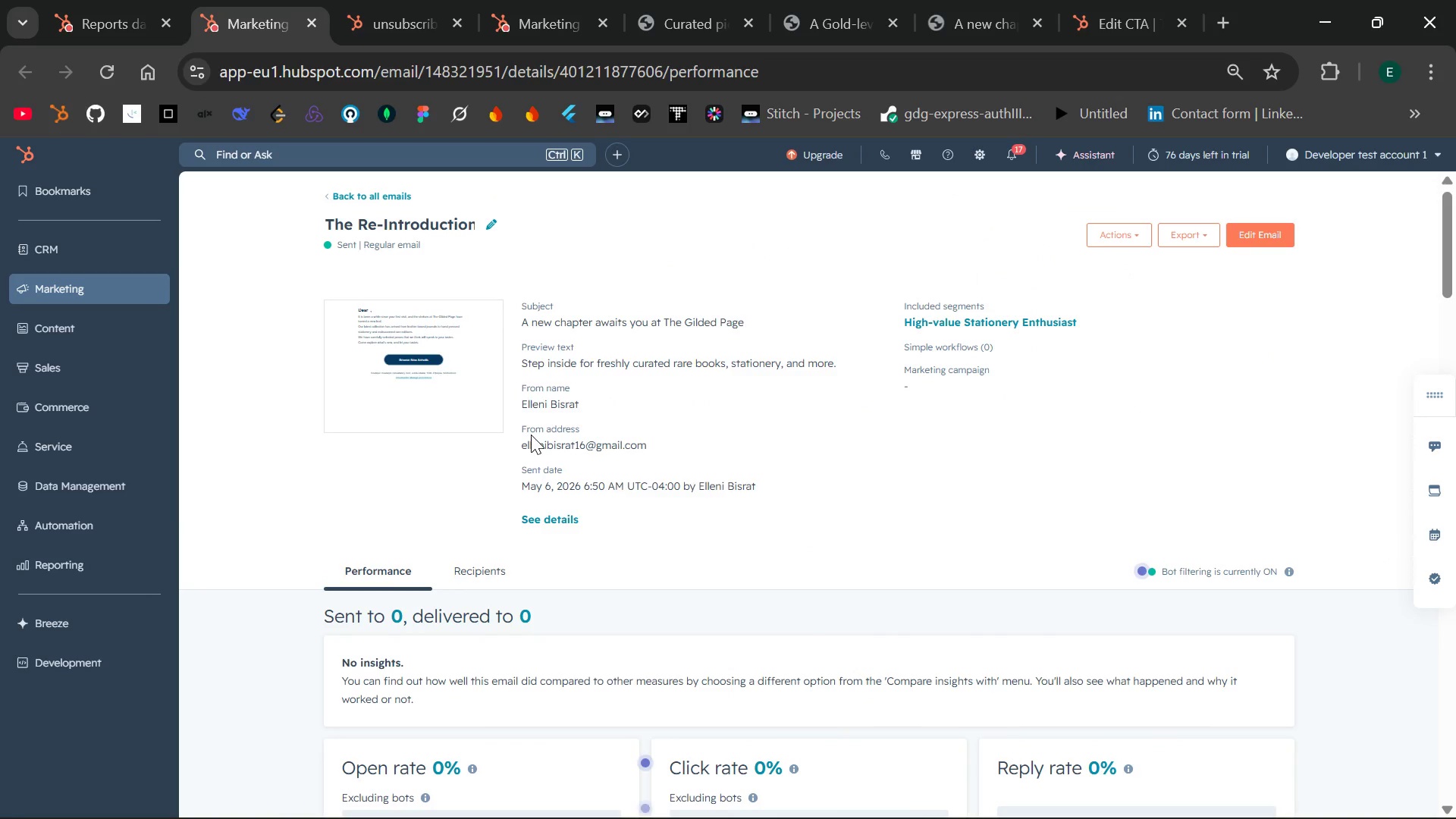 
left_click([309, 22])
 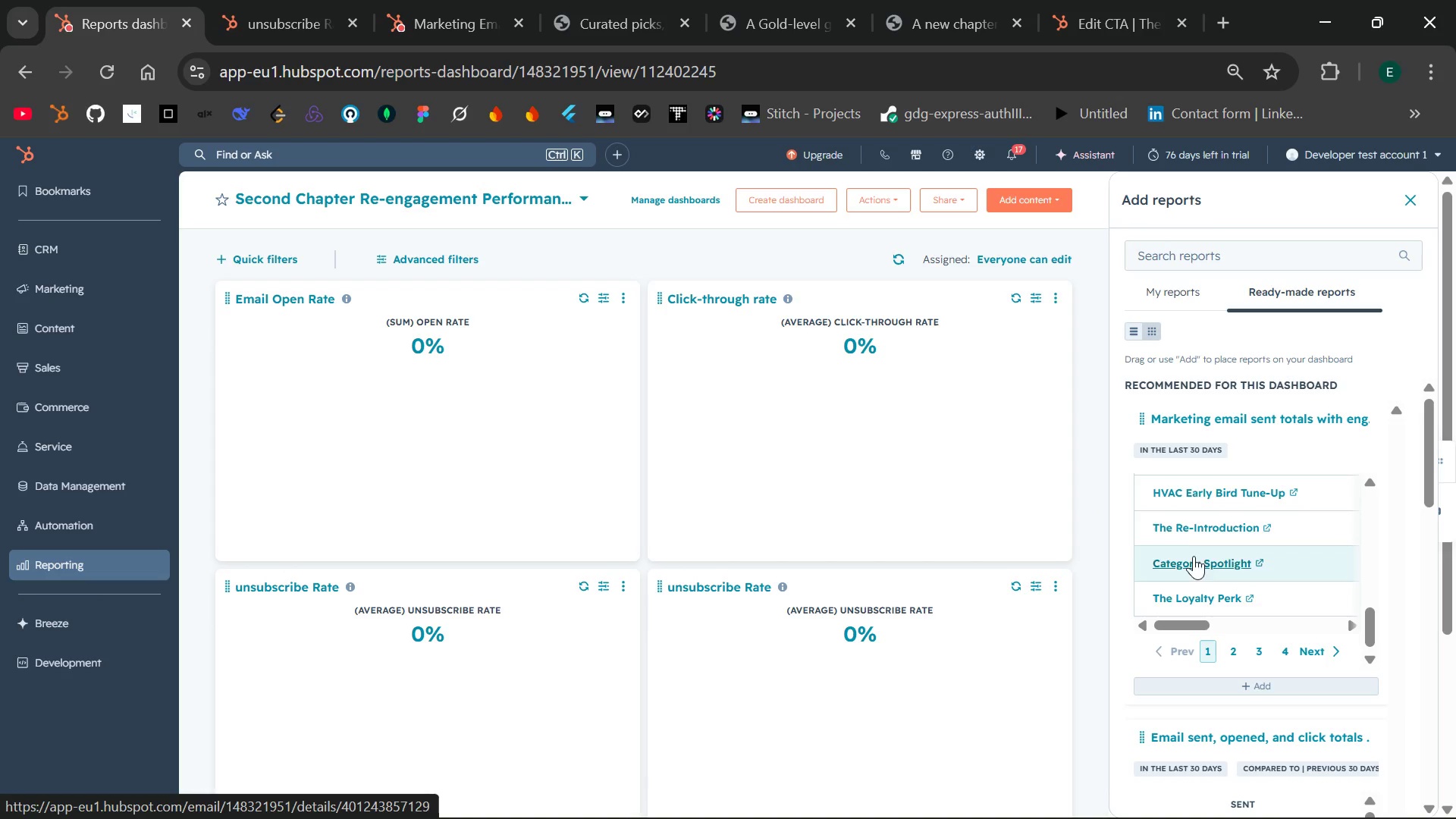 
left_click_drag(start_coordinate=[1198, 528], to_coordinate=[432, 394])
 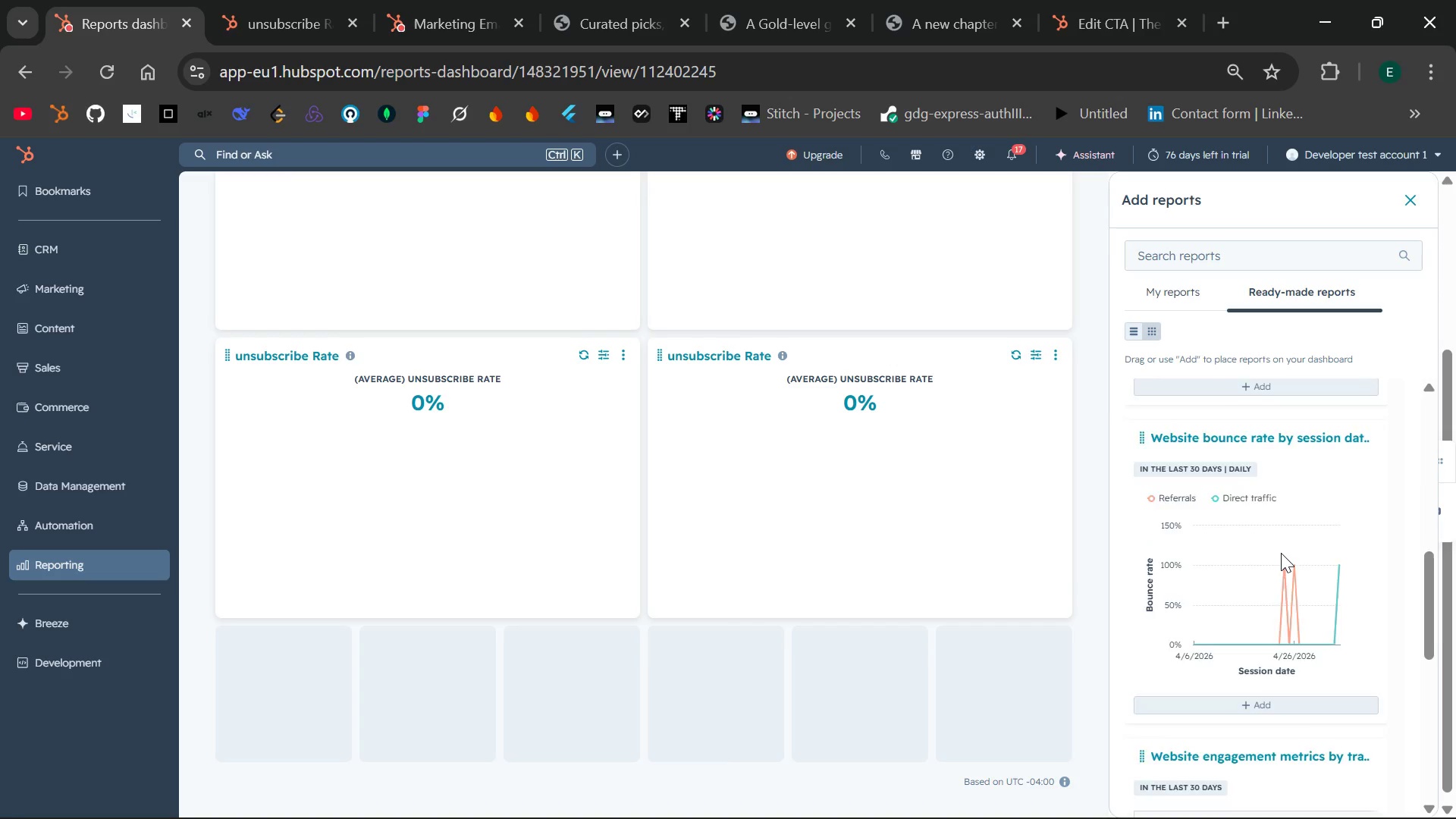 
wait(20.33)
 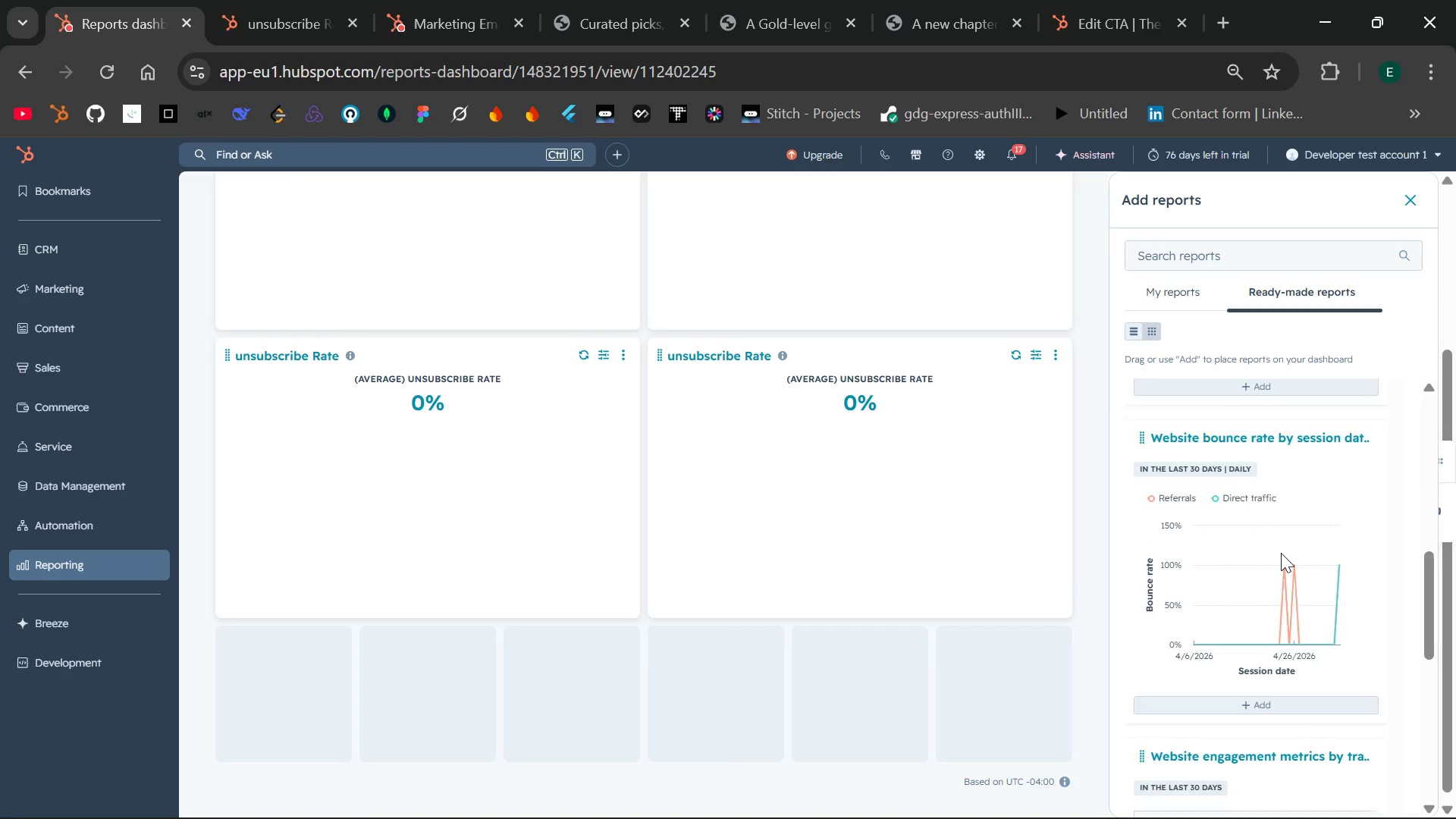 
left_click_drag(start_coordinate=[1220, 538], to_coordinate=[725, 400])
 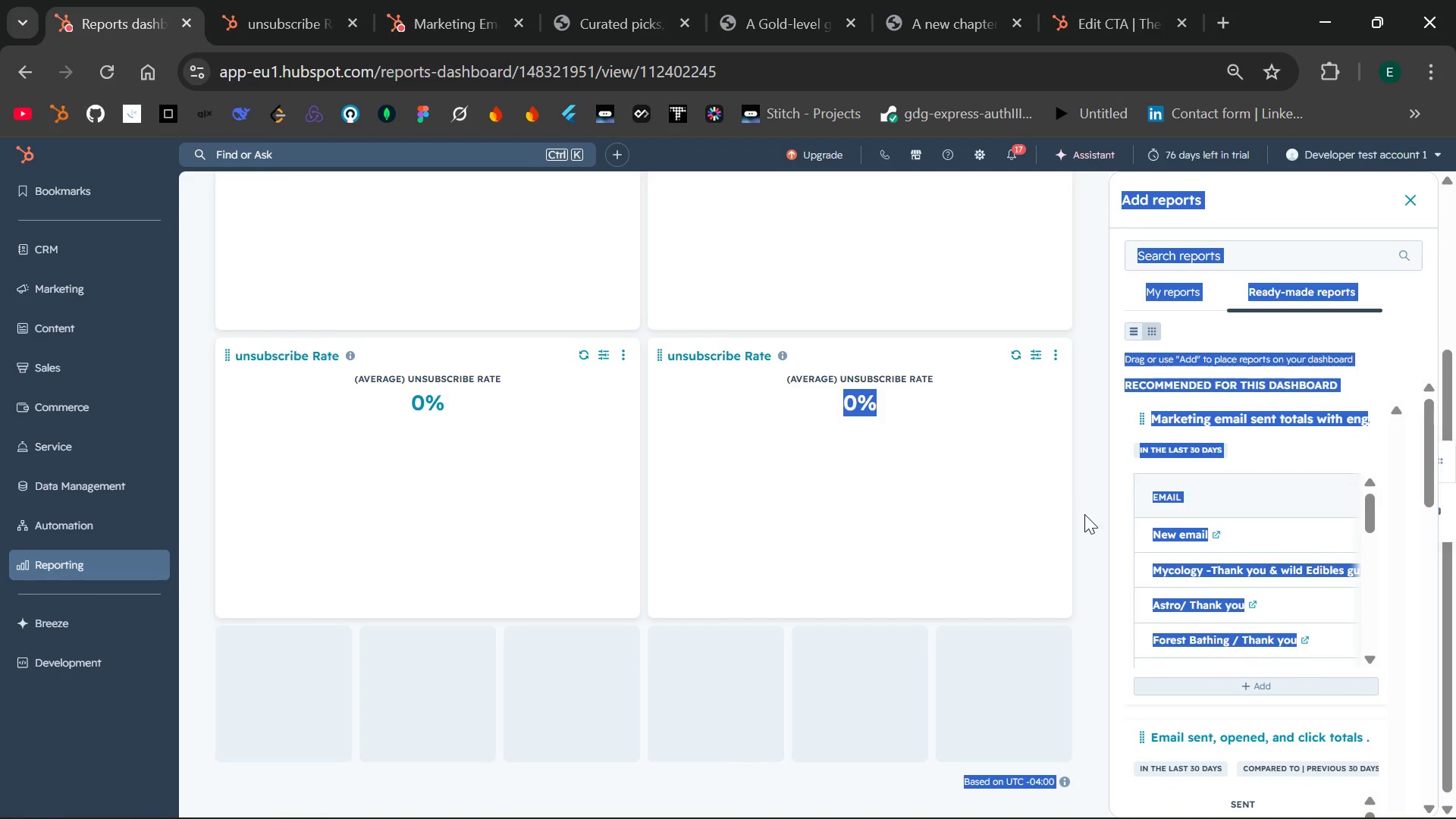 
left_click([1084, 514])
 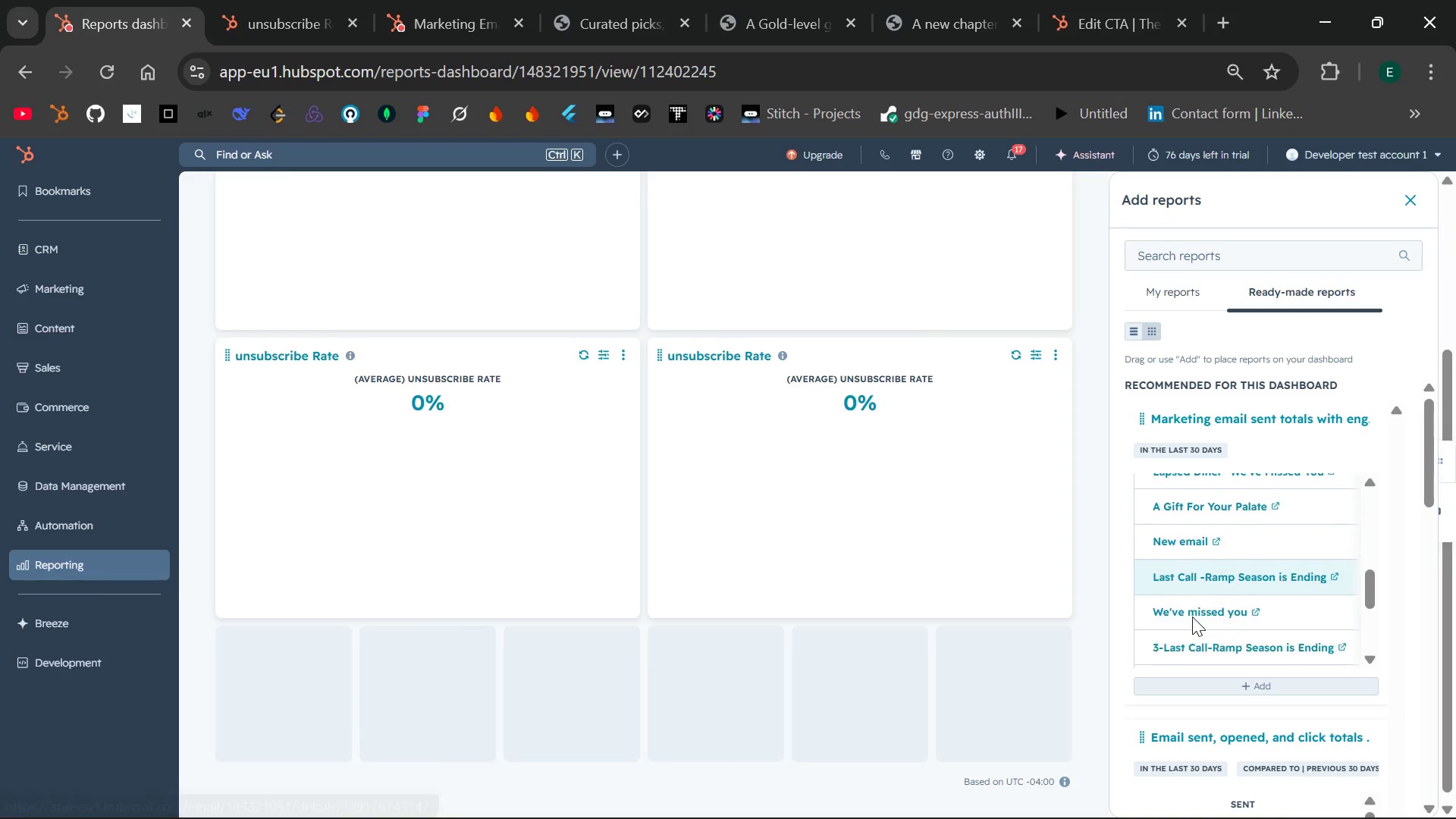 
wait(9.67)
 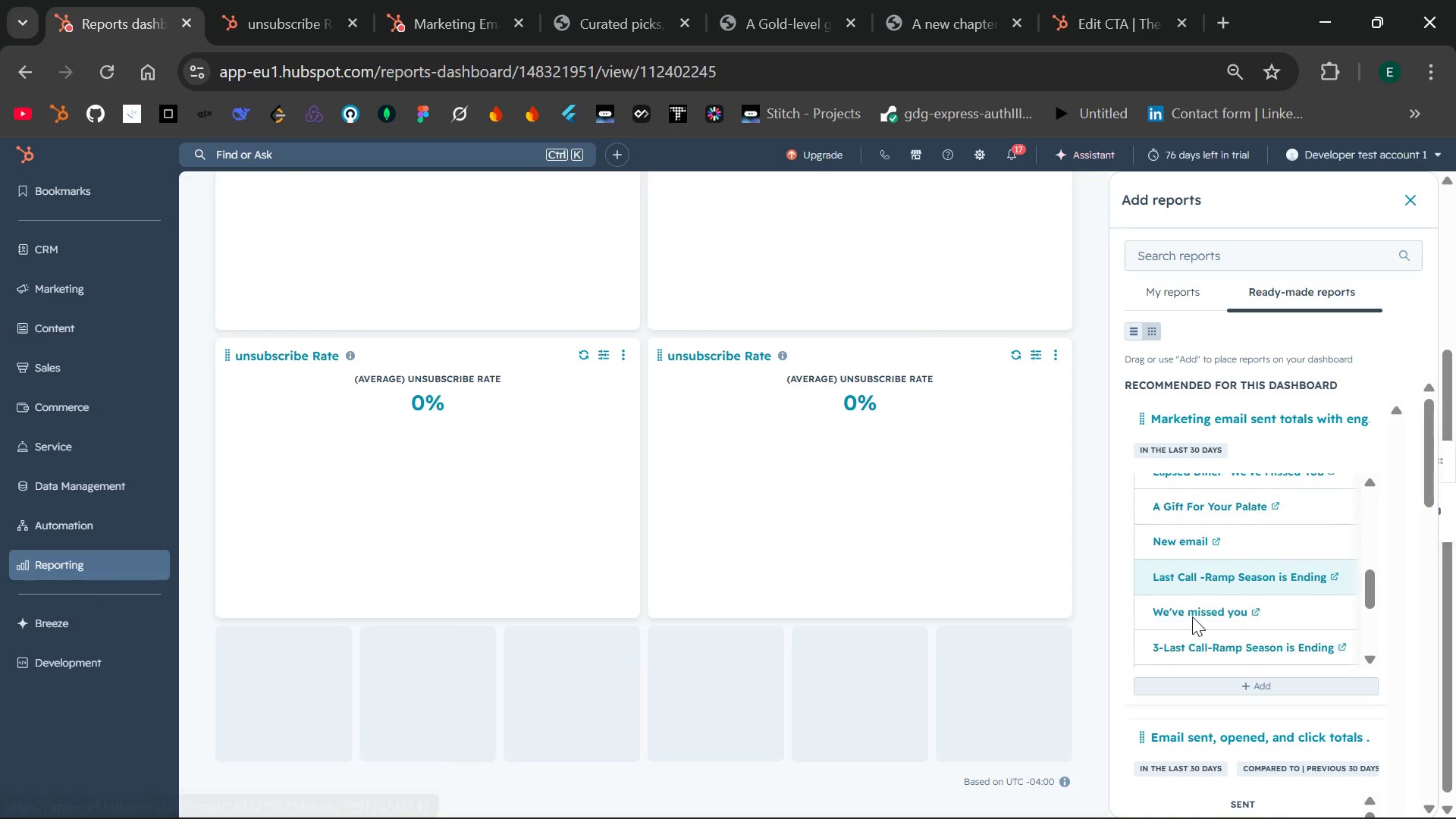 
left_click_drag(start_coordinate=[1204, 528], to_coordinate=[711, 379])
 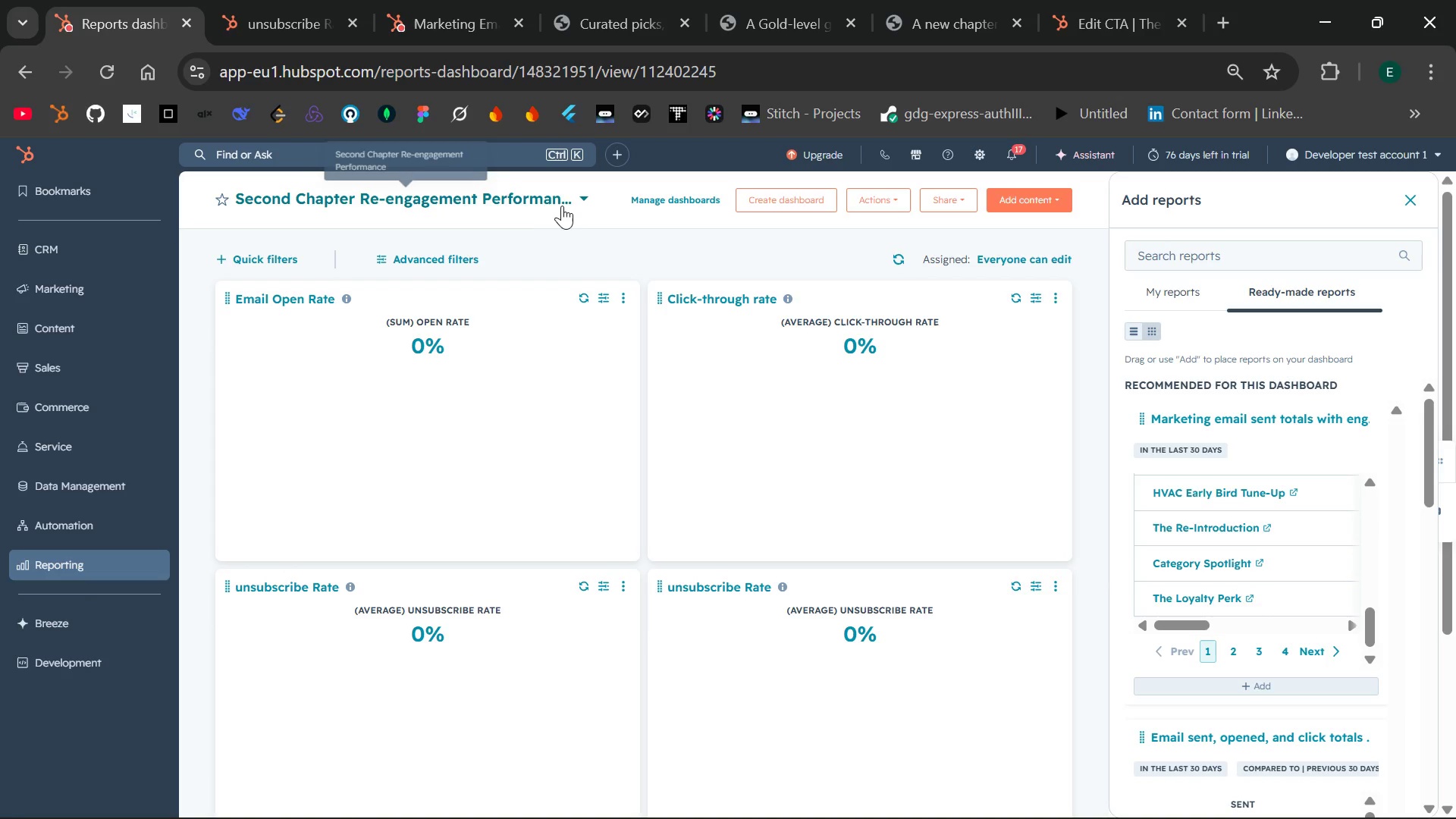 
wait(6.89)
 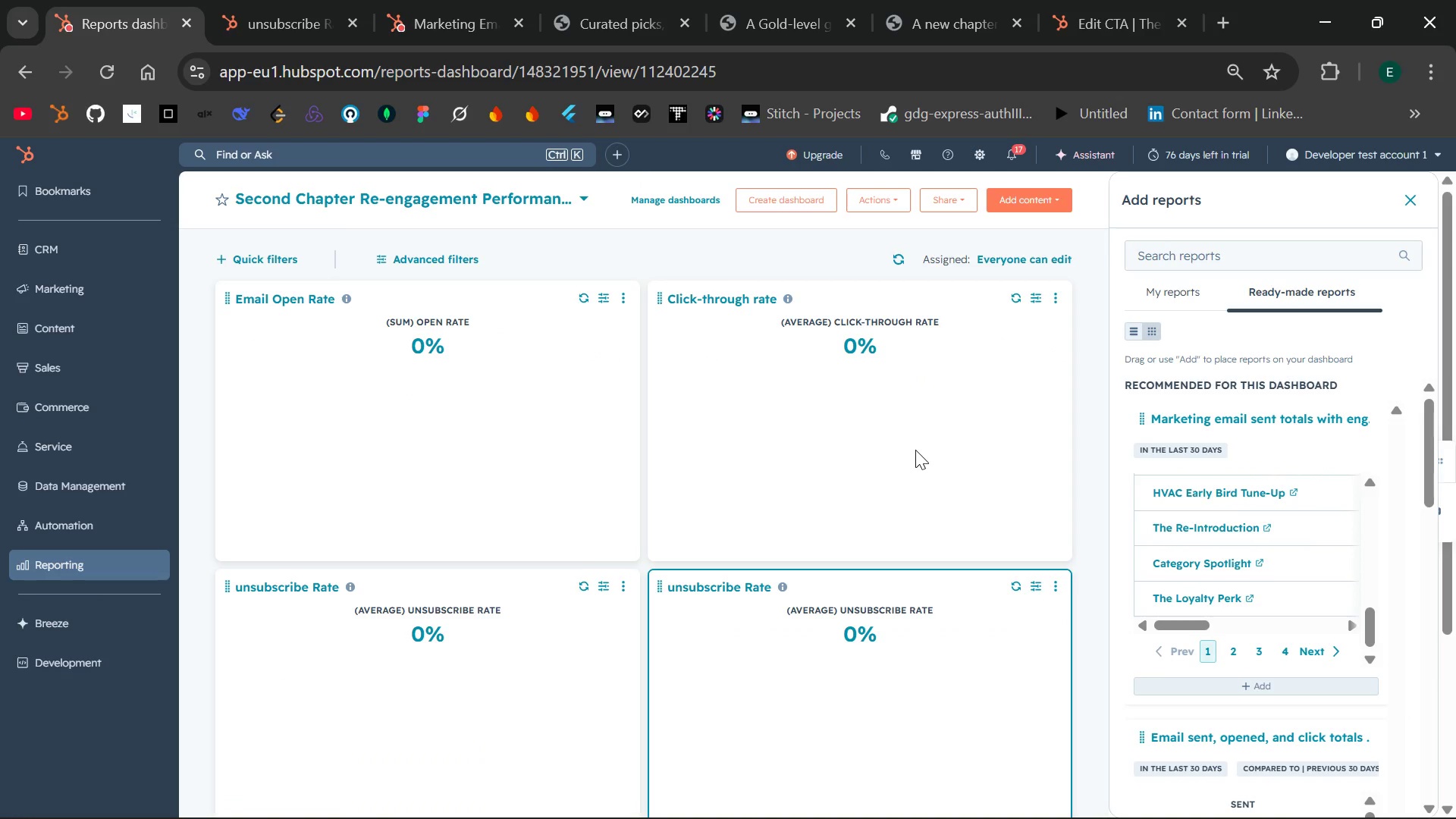 
left_click([582, 197])
 